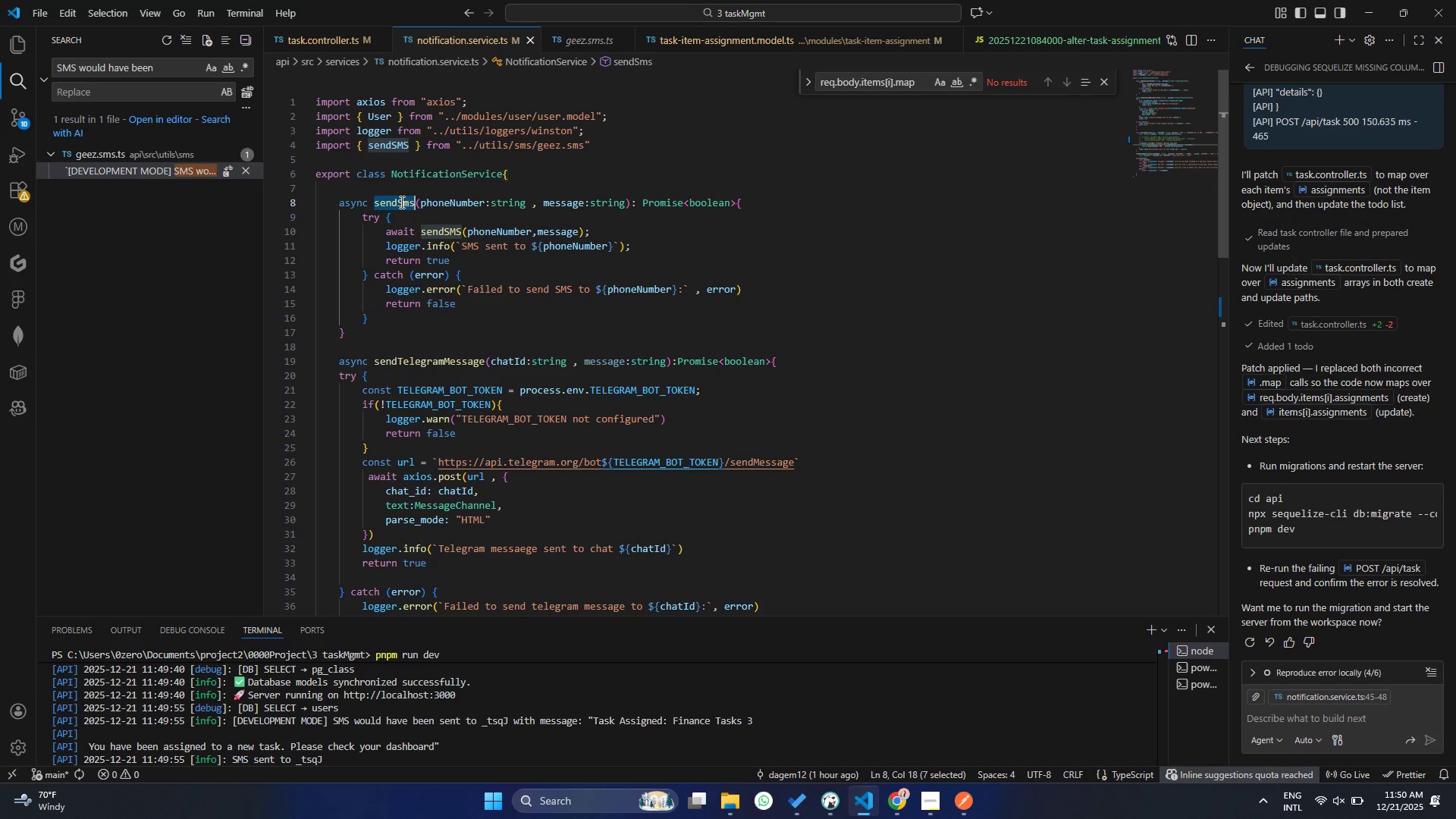 
key(Control+C)
 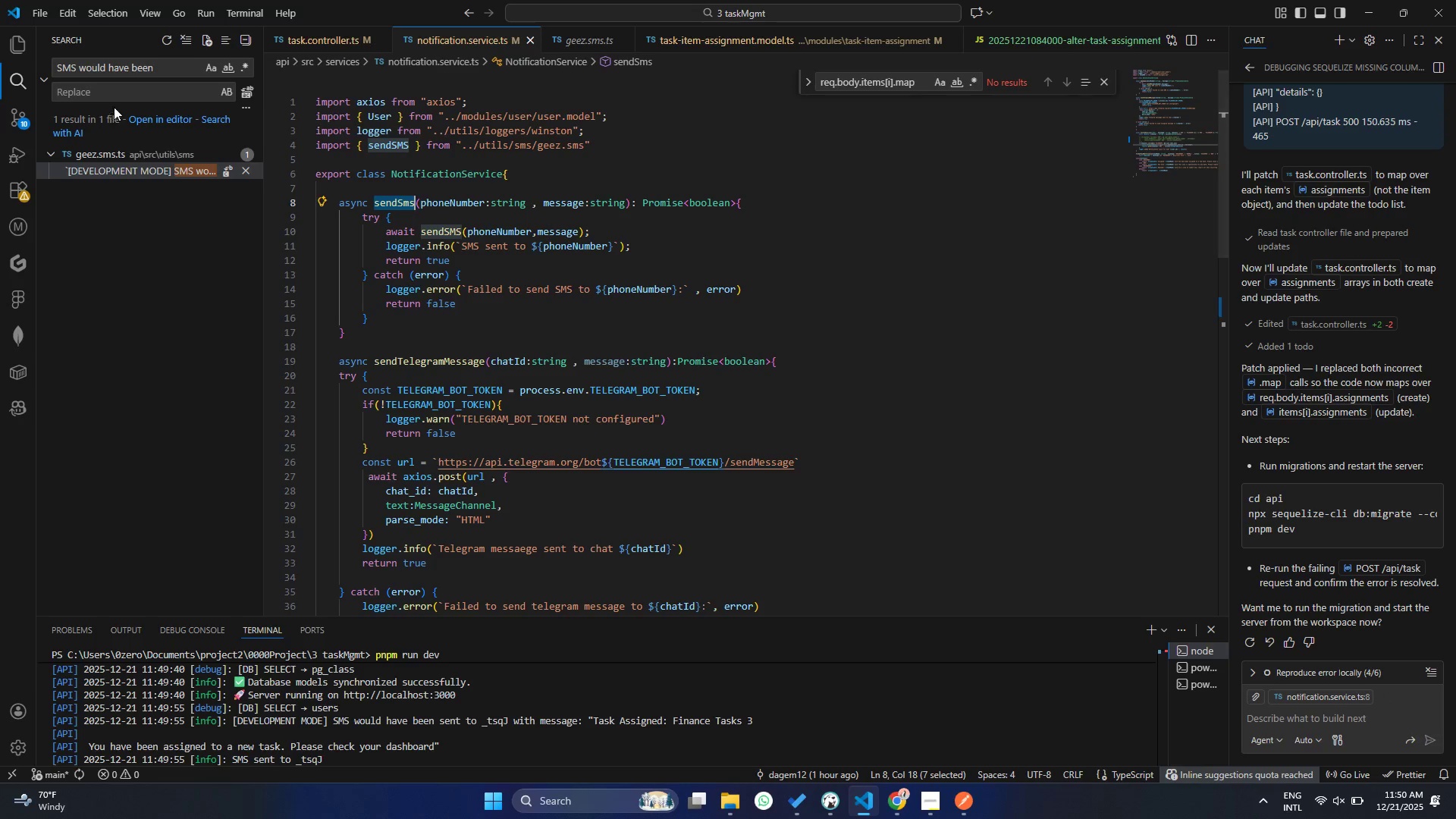 
left_click_drag(start_coordinate=[171, 68], to_coordinate=[0, 71])
 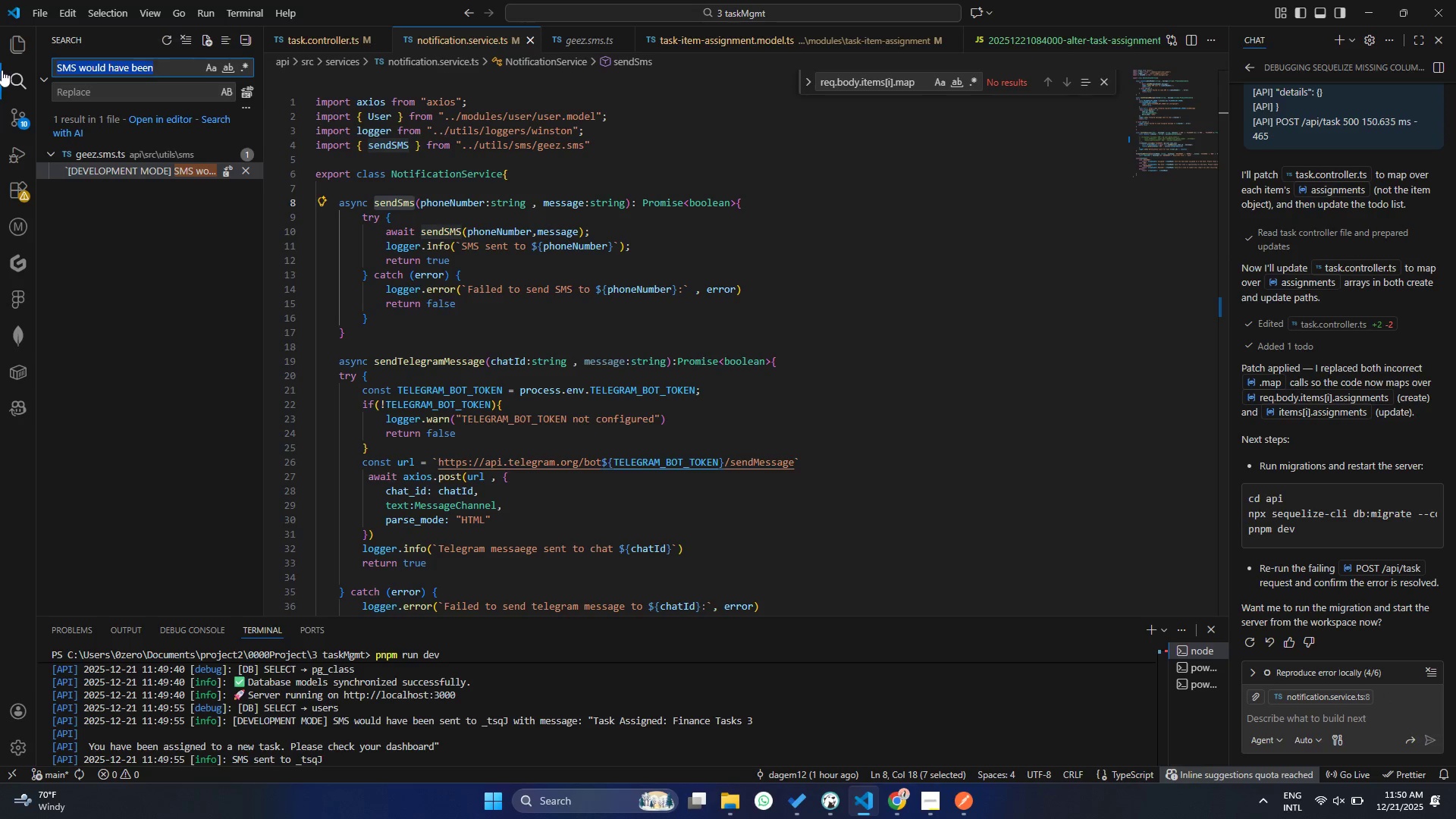 
key(Control+V)
 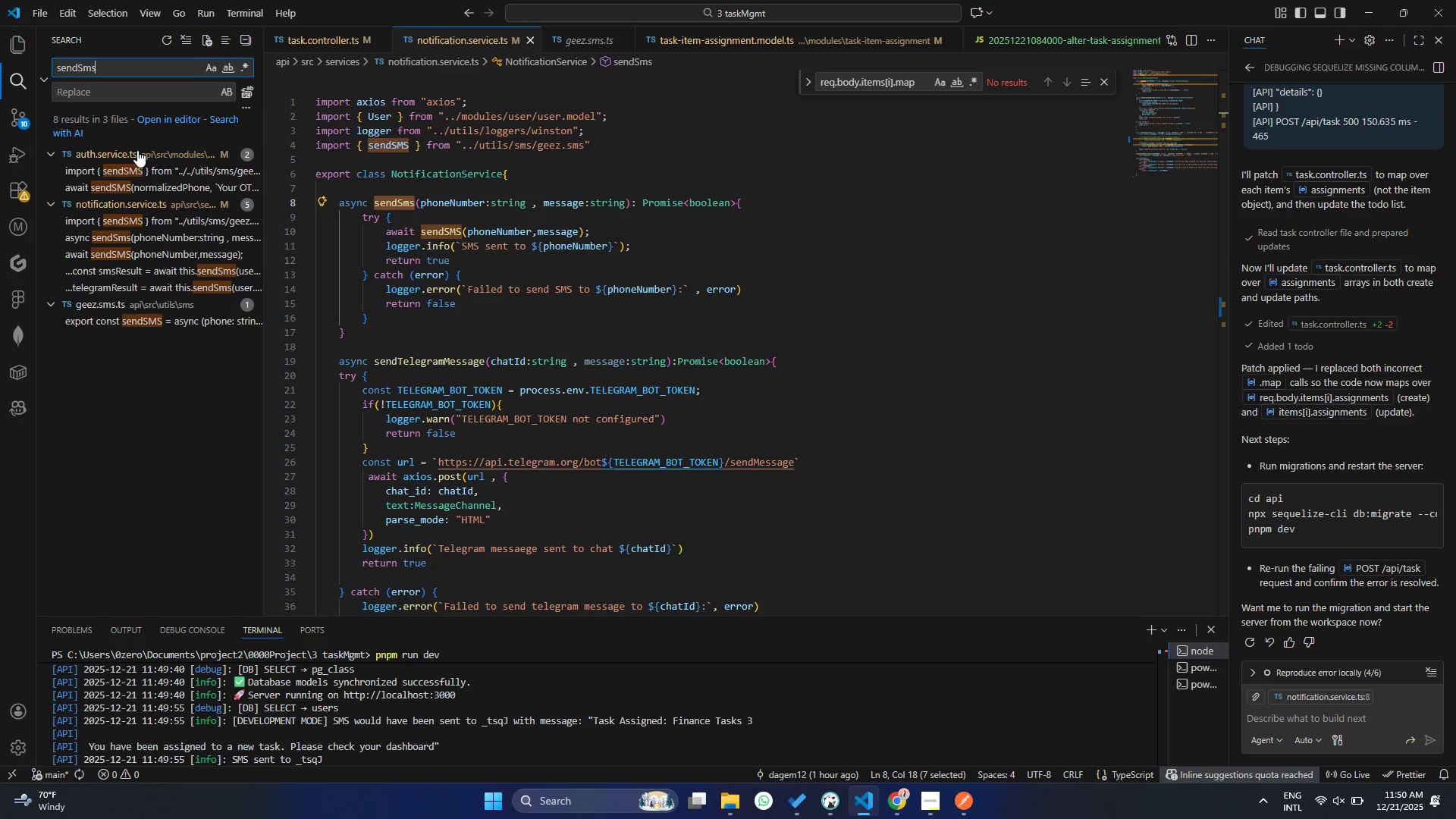 
mouse_move([149, 174])
 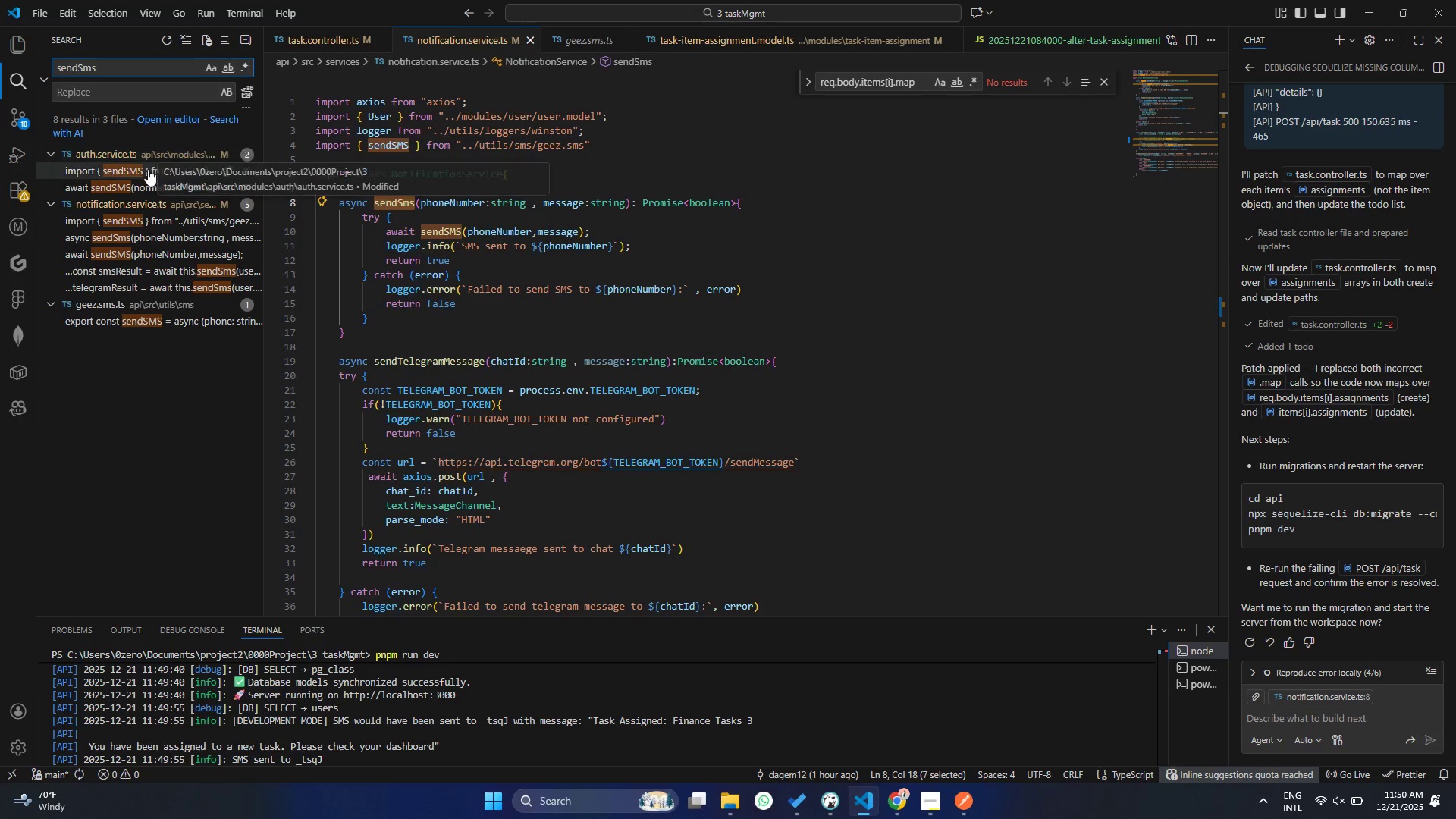 
mouse_move([154, 225])
 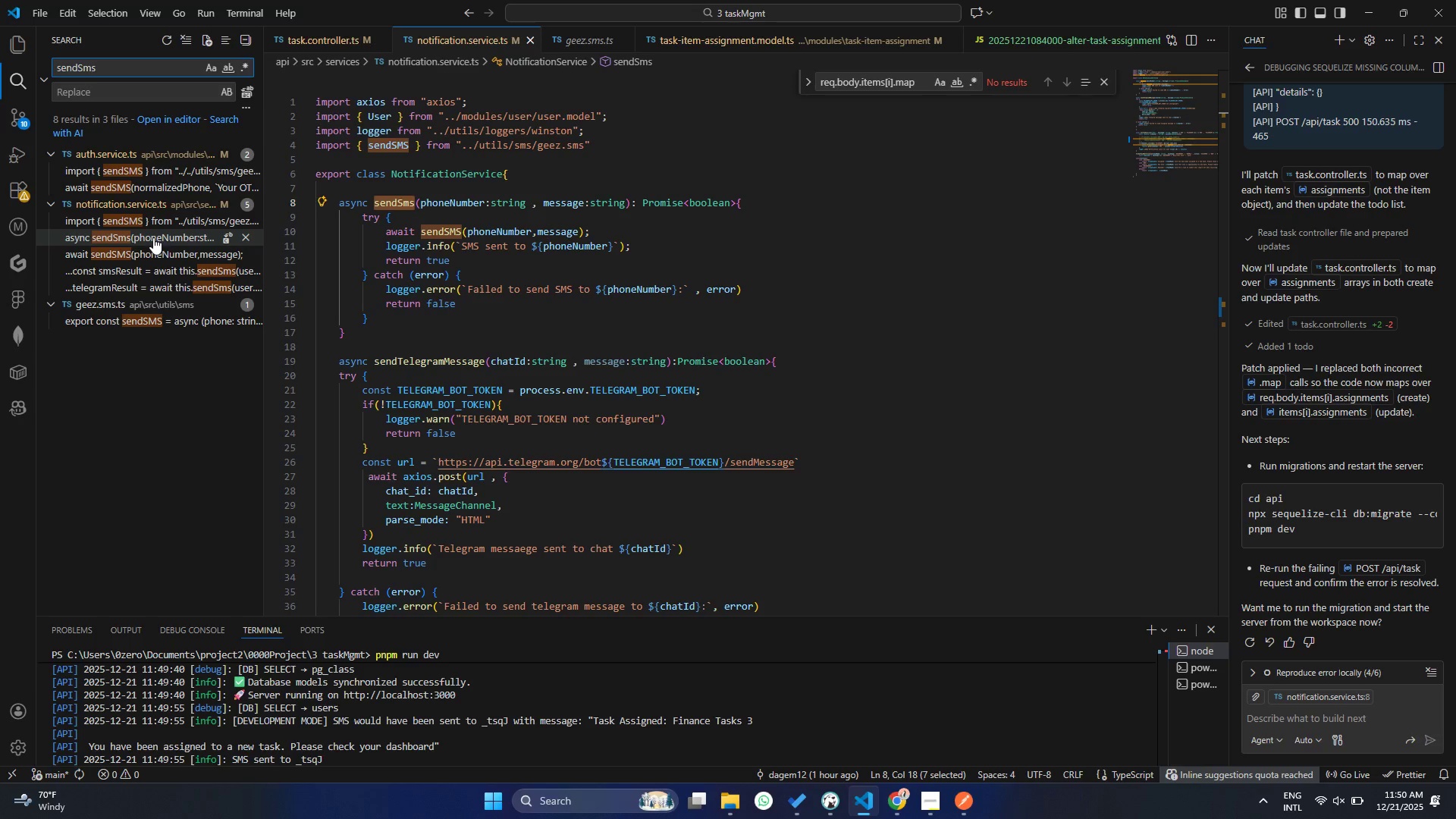 
left_click([153, 237])
 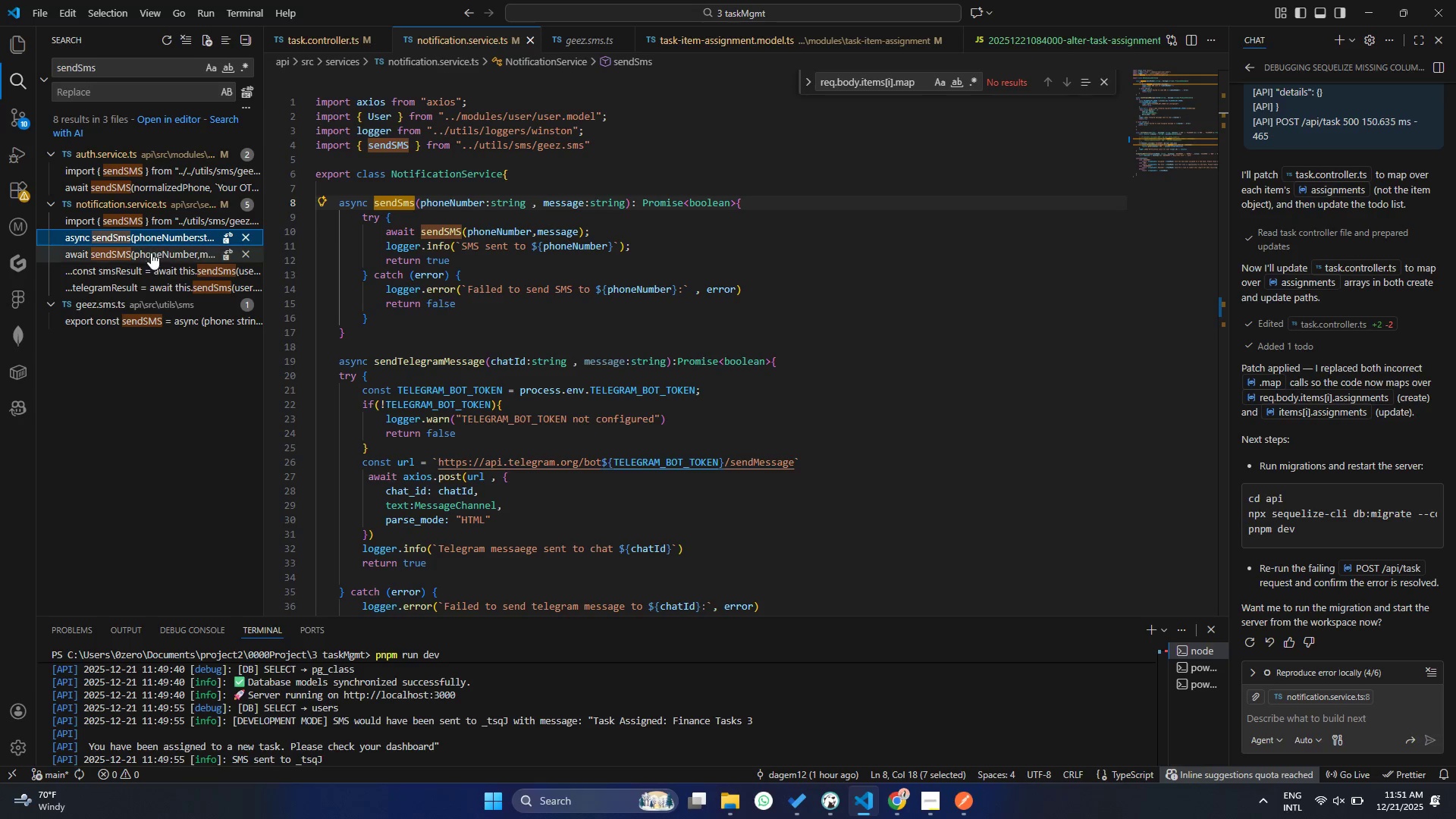 
left_click([151, 253])
 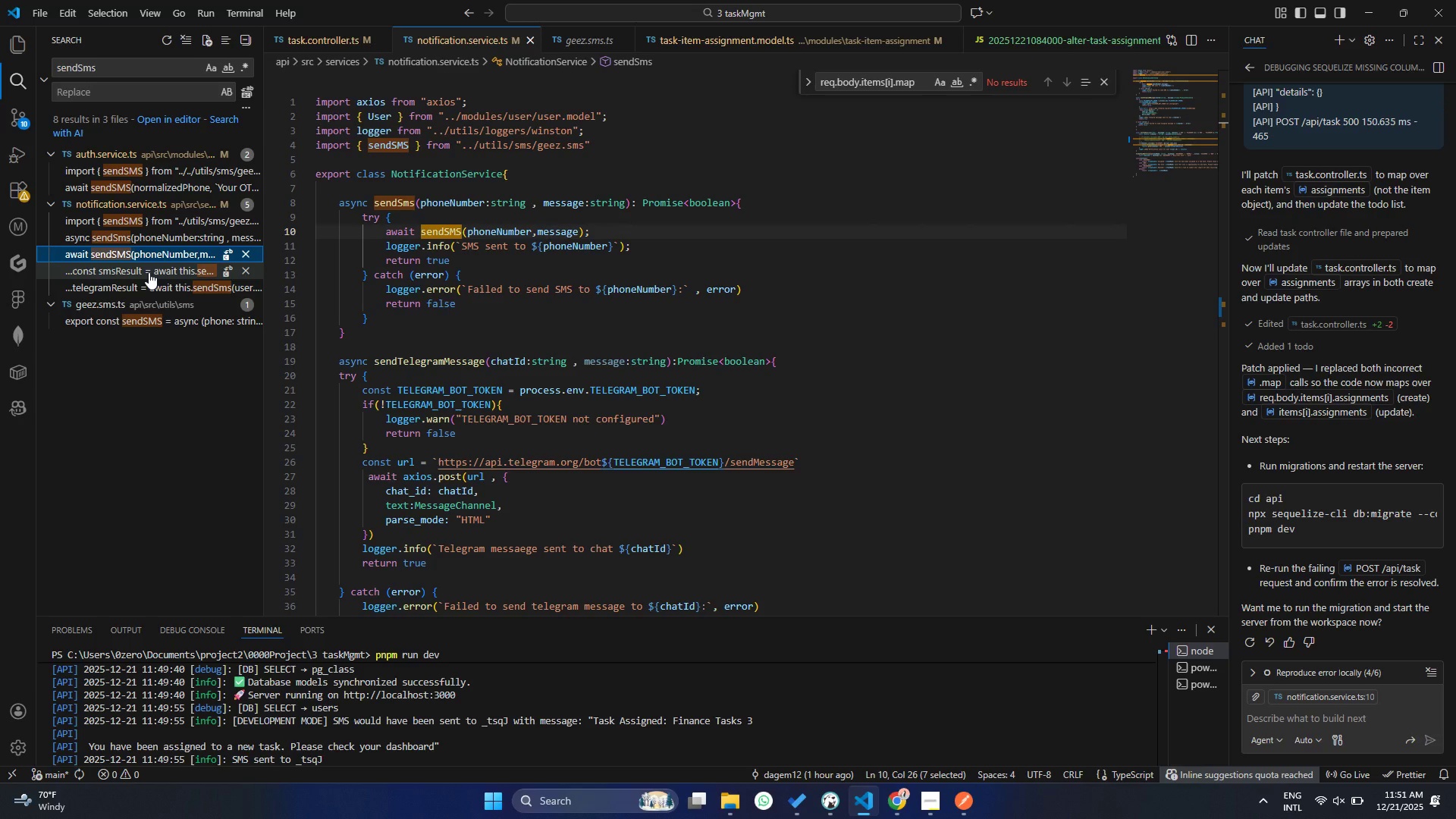 
left_click([149, 272])
 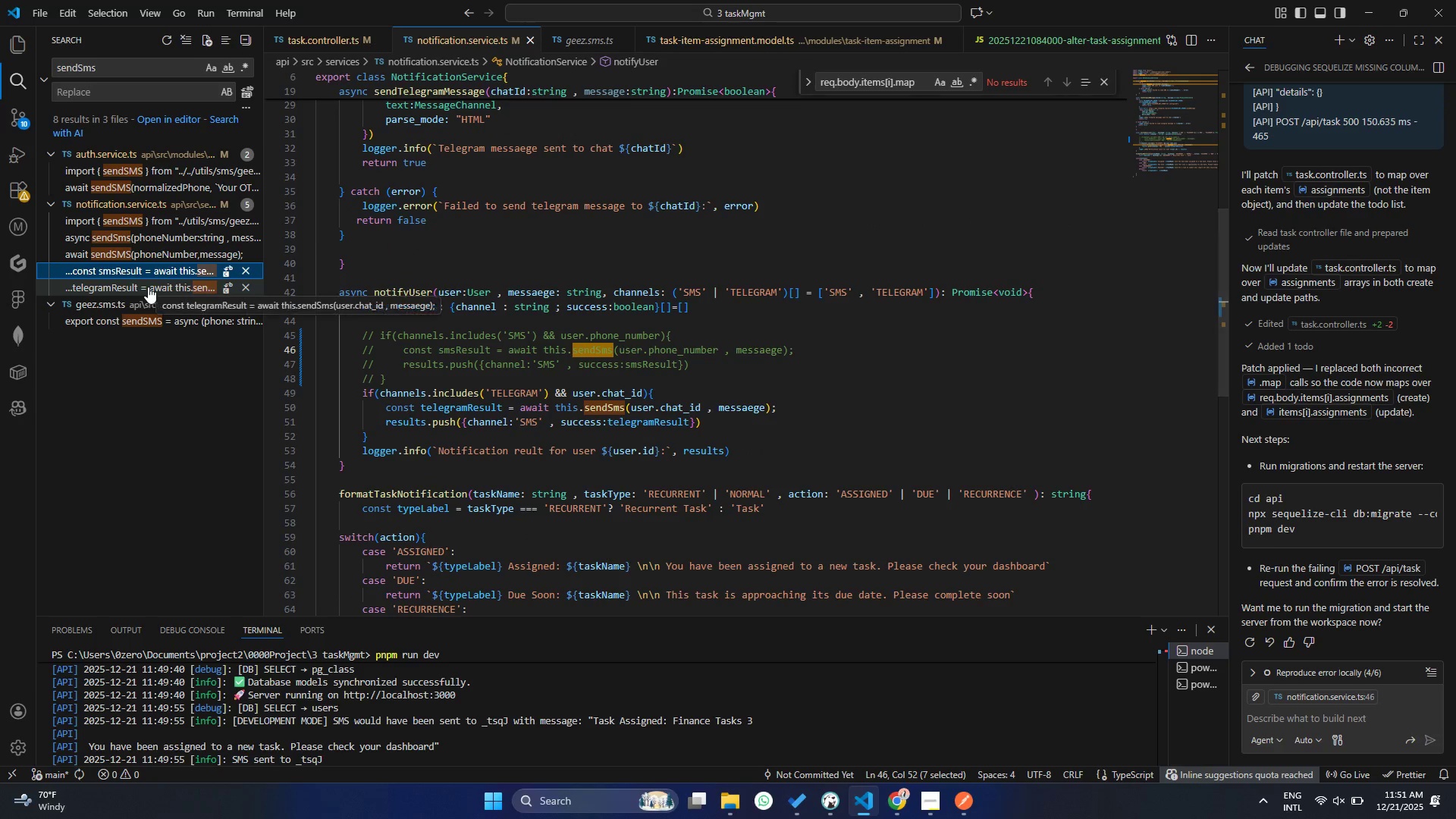 
left_click([148, 287])
 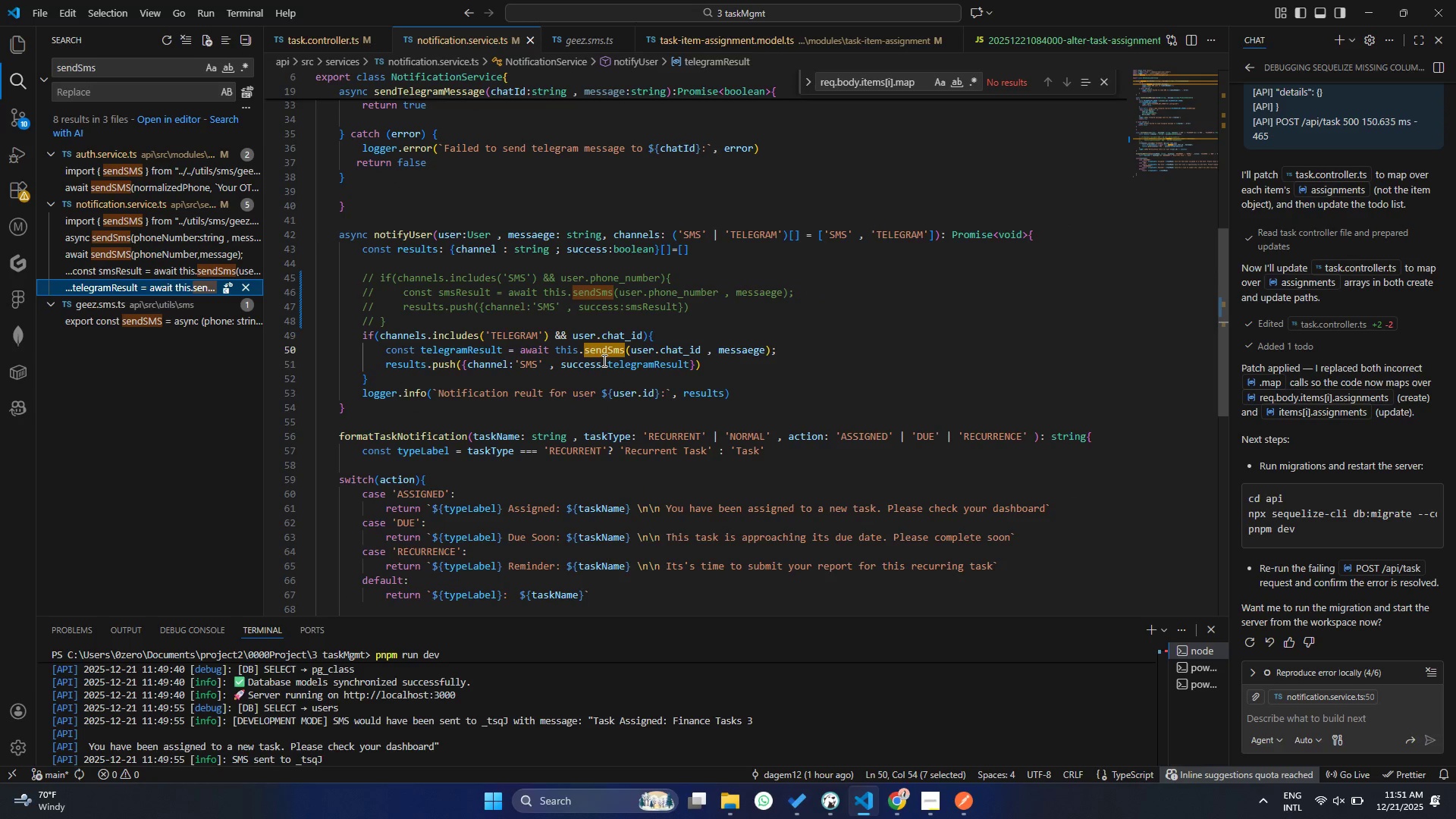 
double_click([602, 353])
 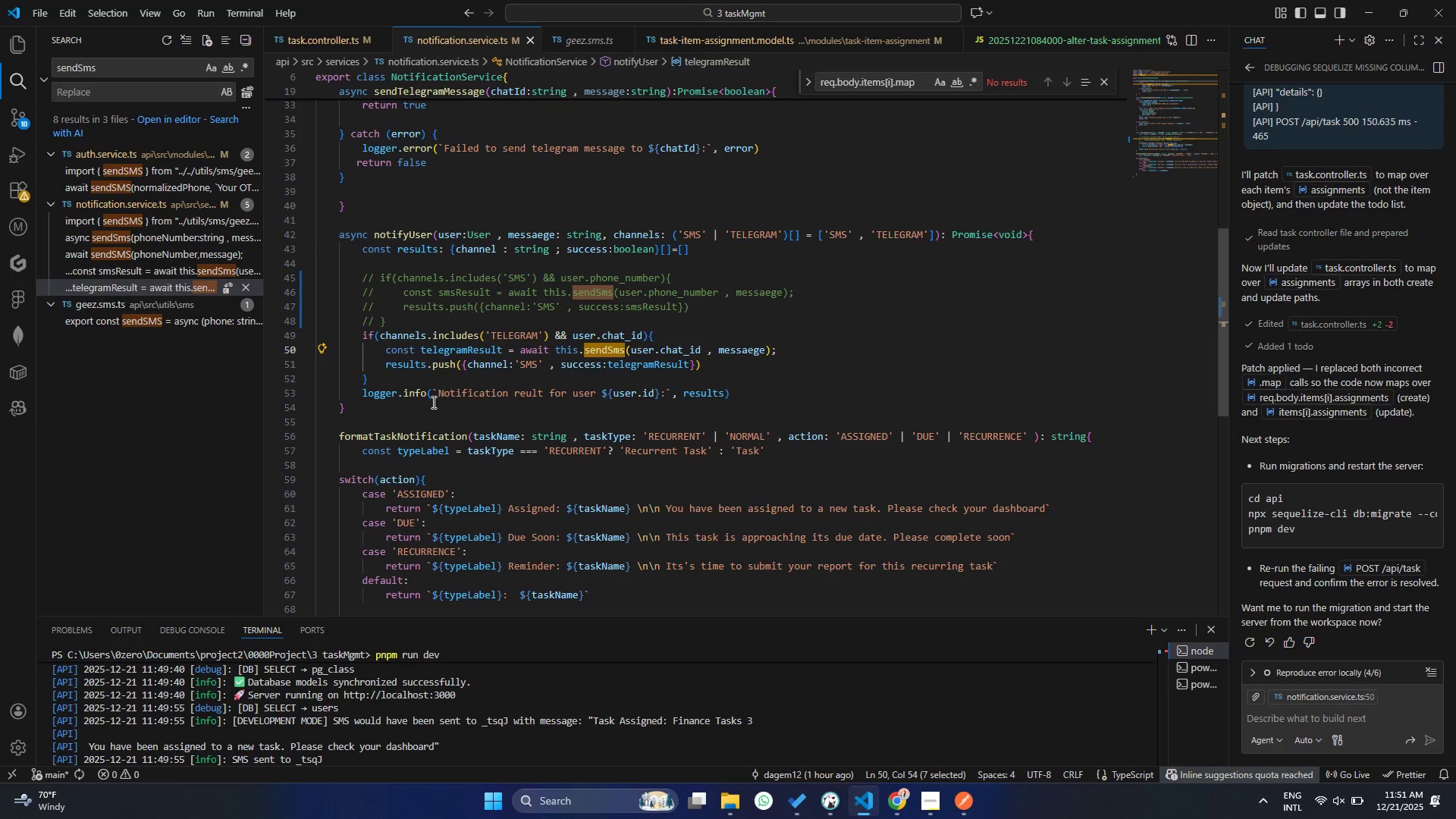 
type(te)
 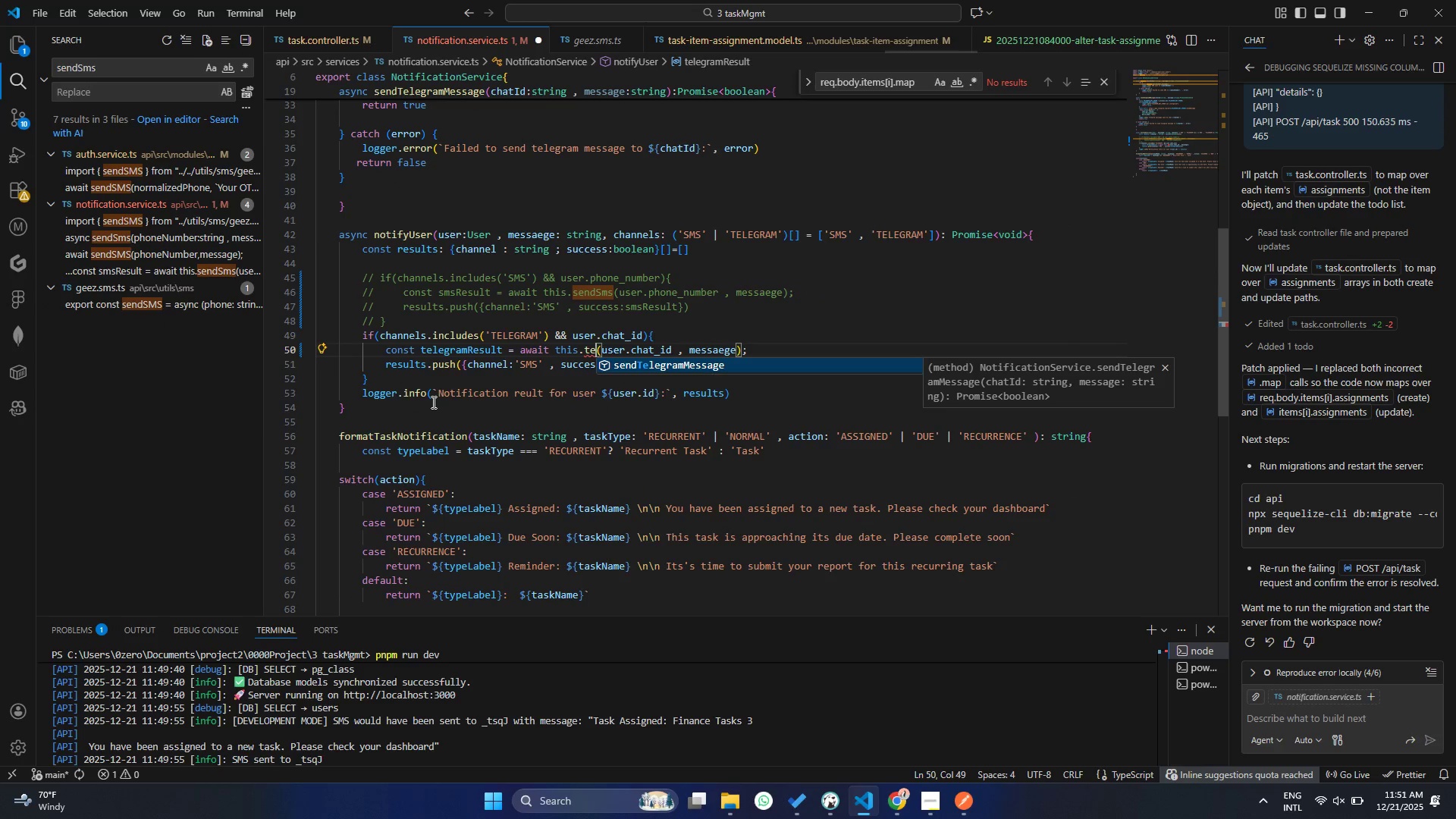 
key(Enter)
 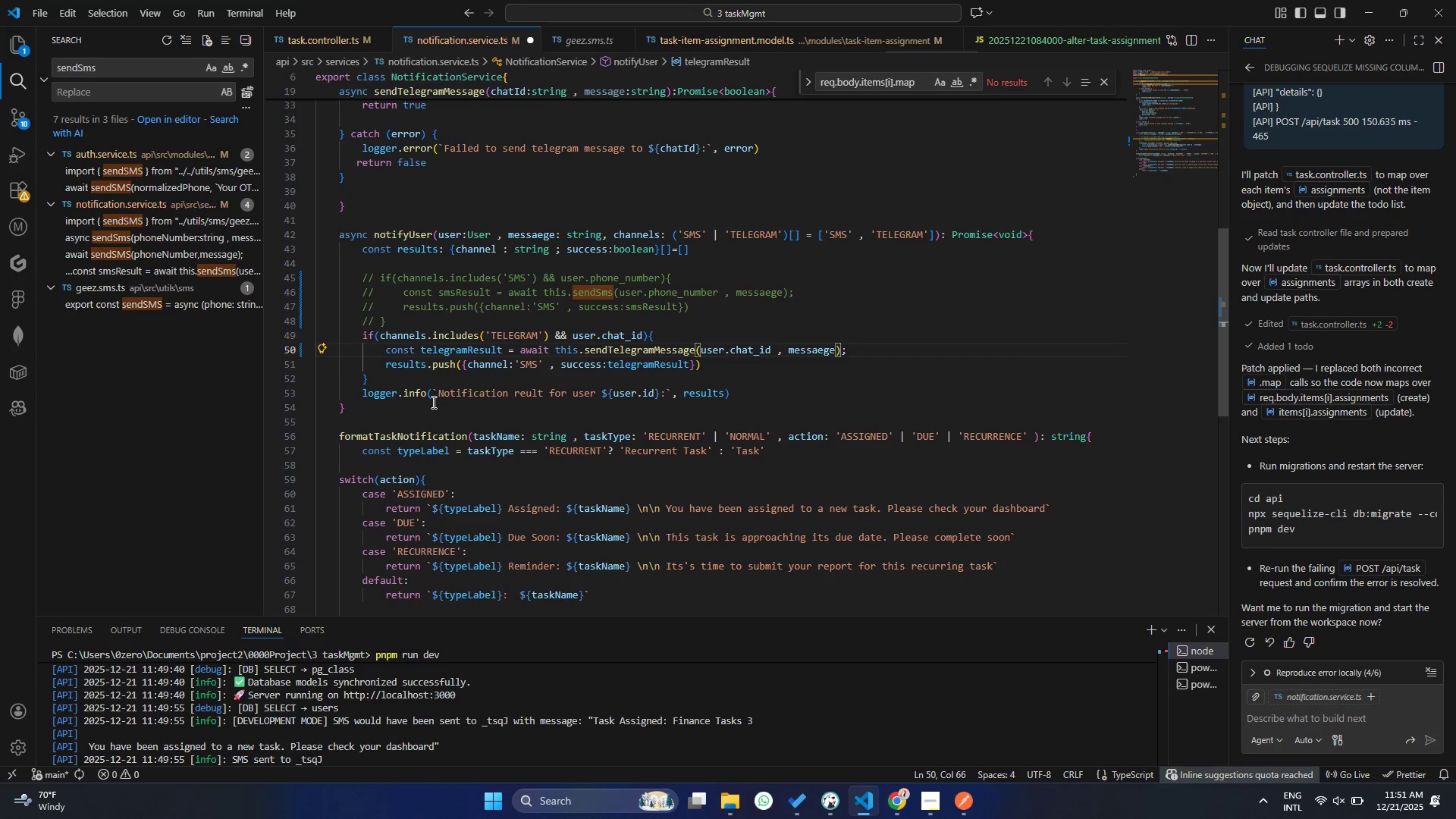 
key(Control+S)
 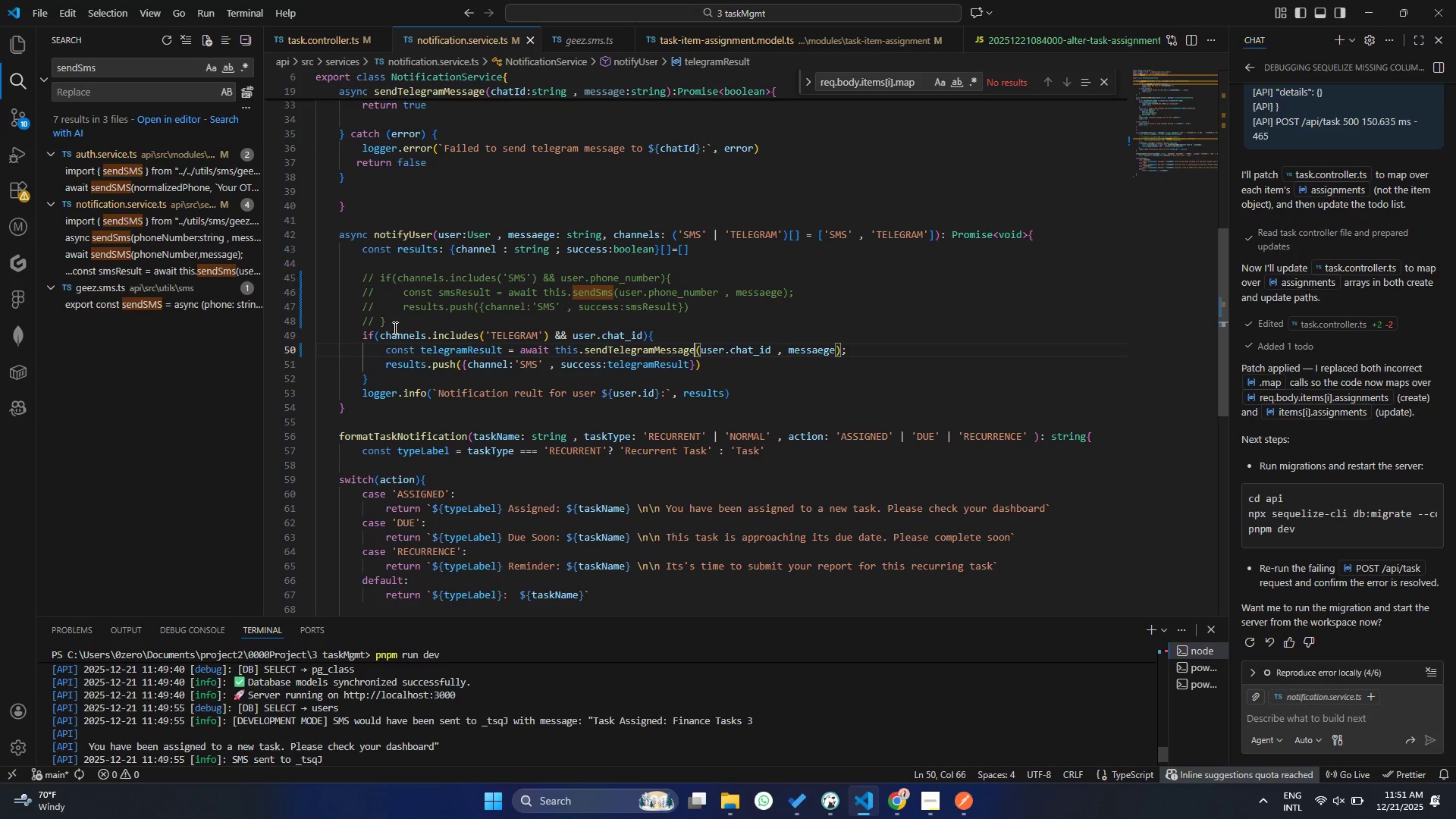 
left_click_drag(start_coordinate=[406, 322], to_coordinate=[313, 278])
 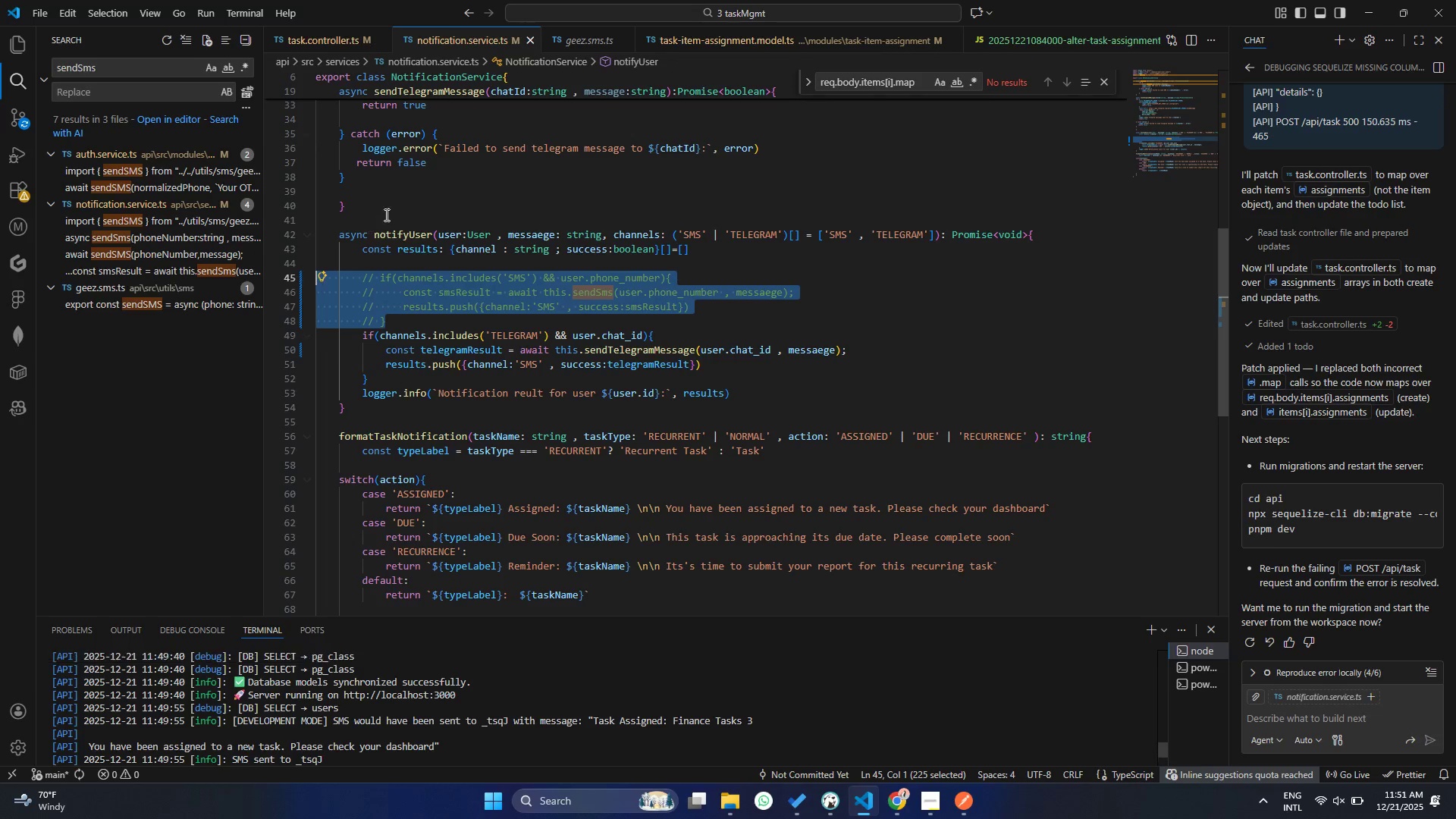 
key(Control+Slash)
 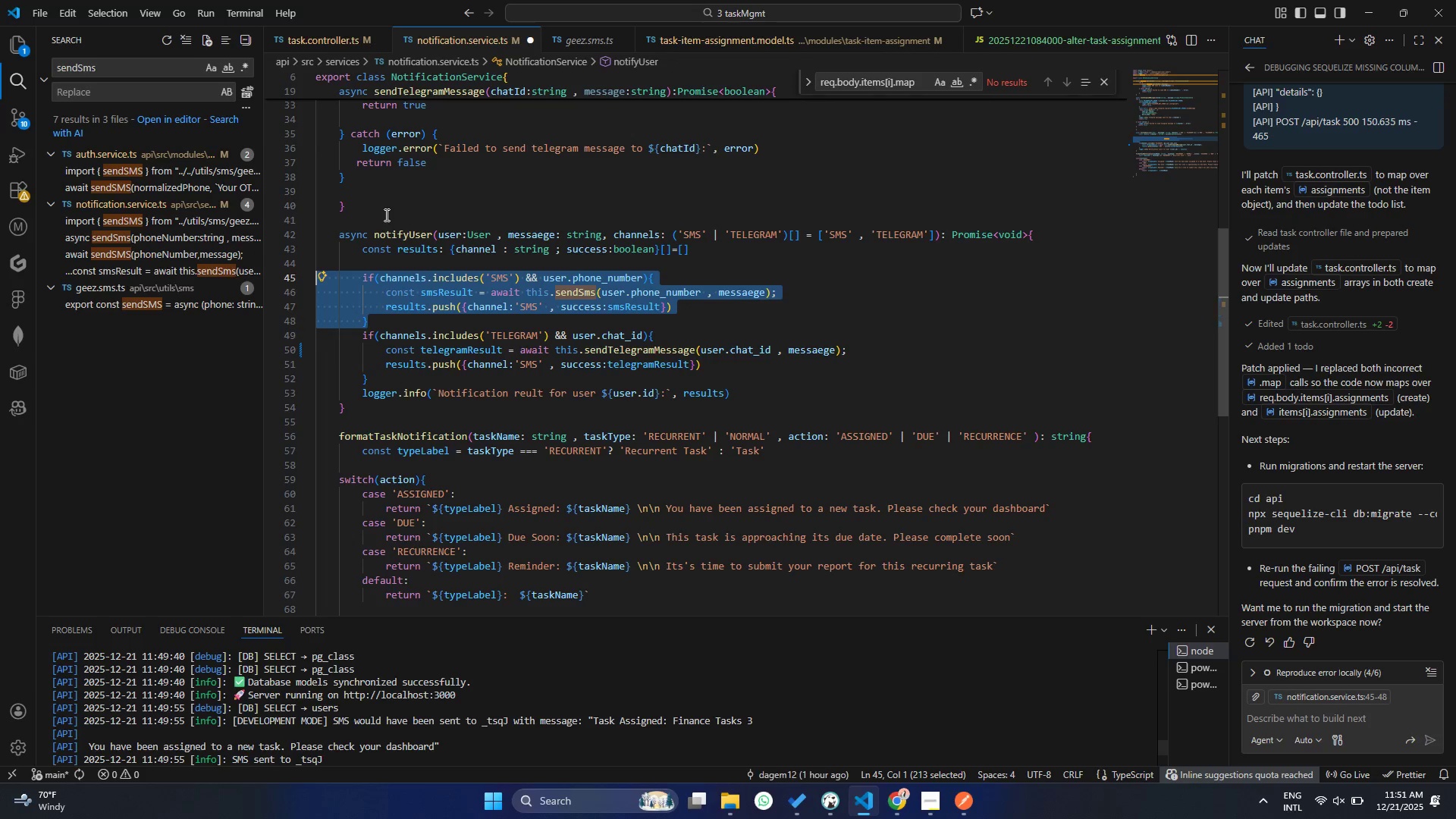 
key(Control+S)
 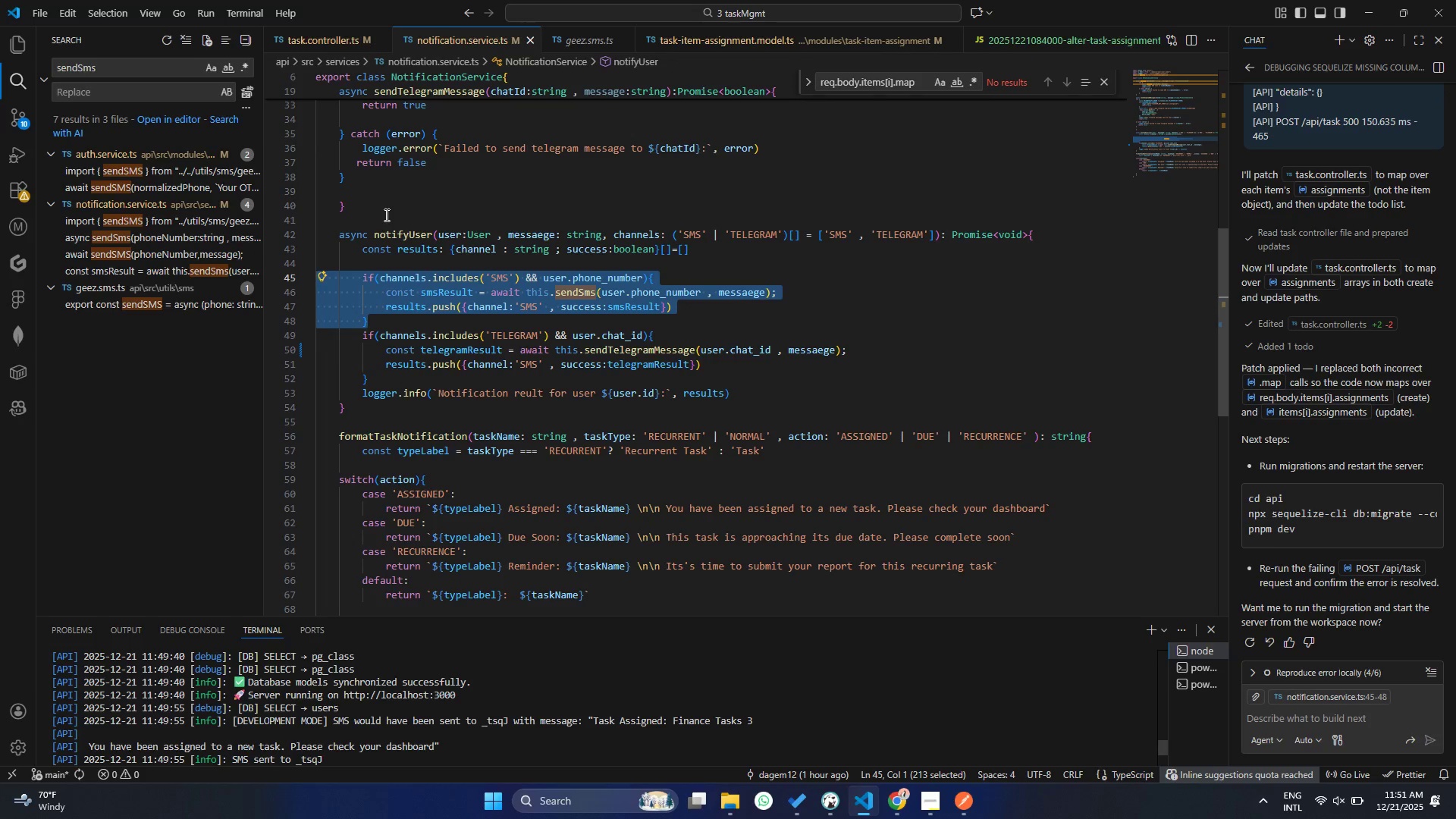 
key(Control+S)
 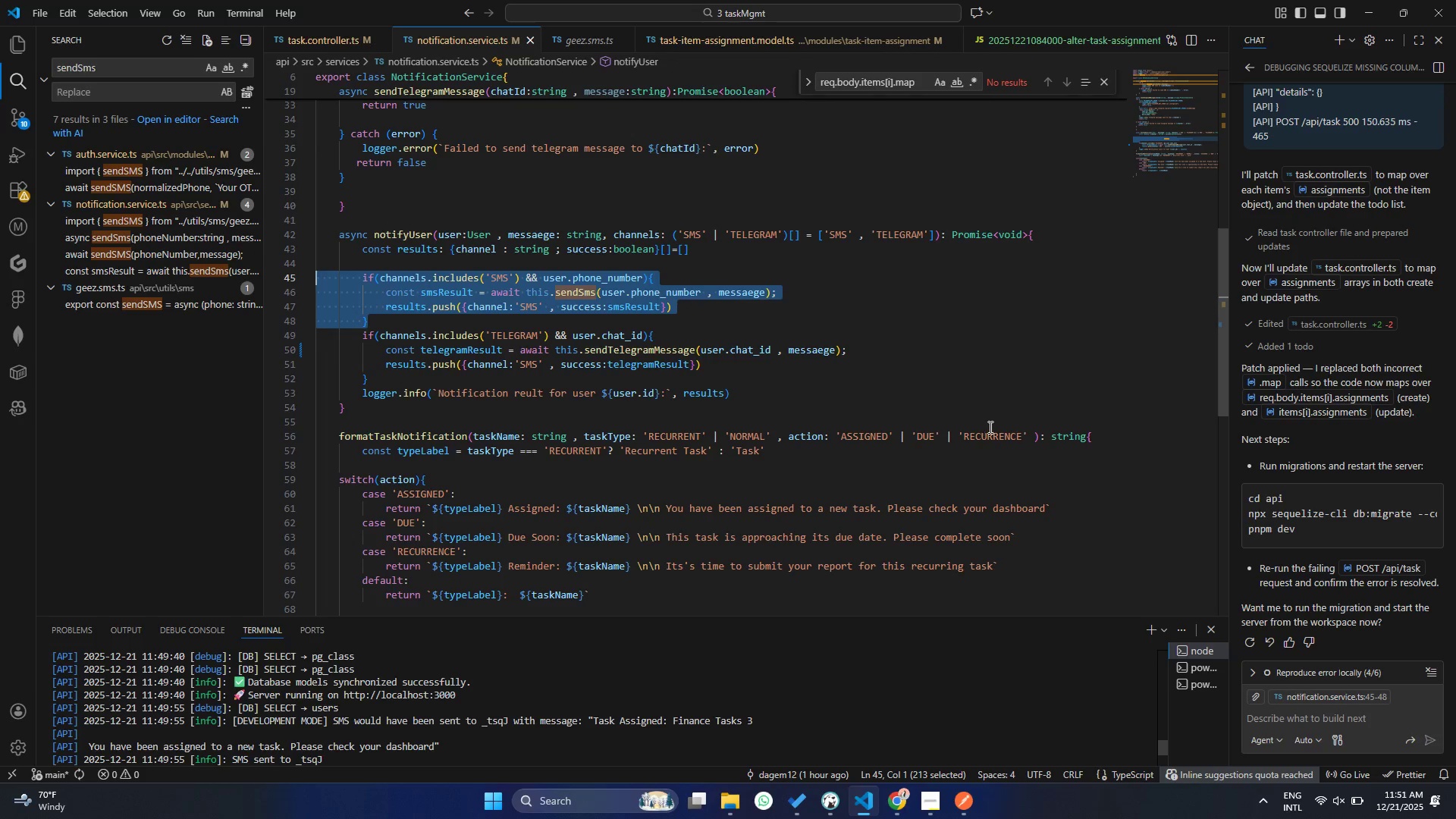 
left_click([989, 427])
 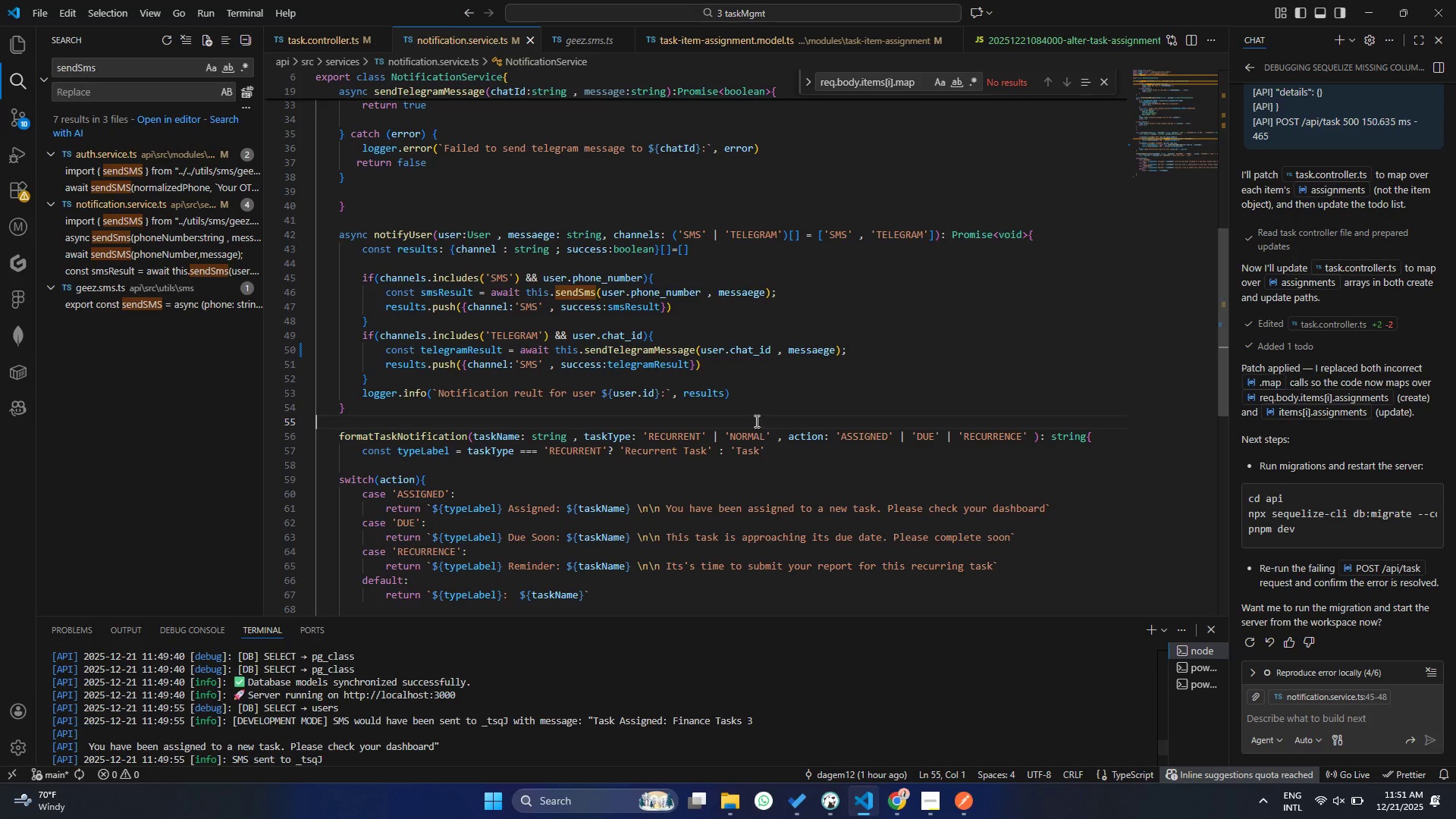 
key(Control+S)
 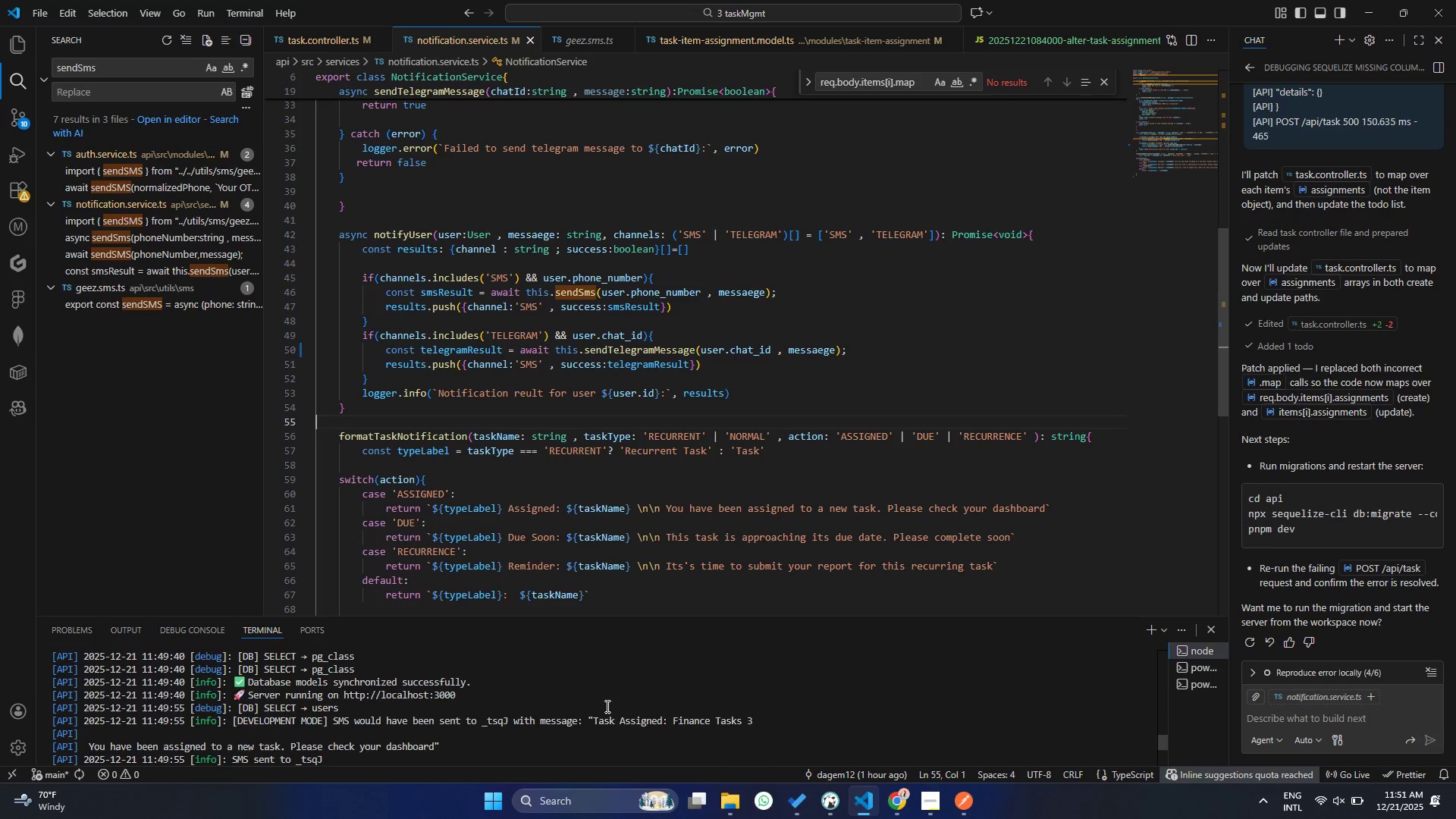 
left_click([597, 745])
 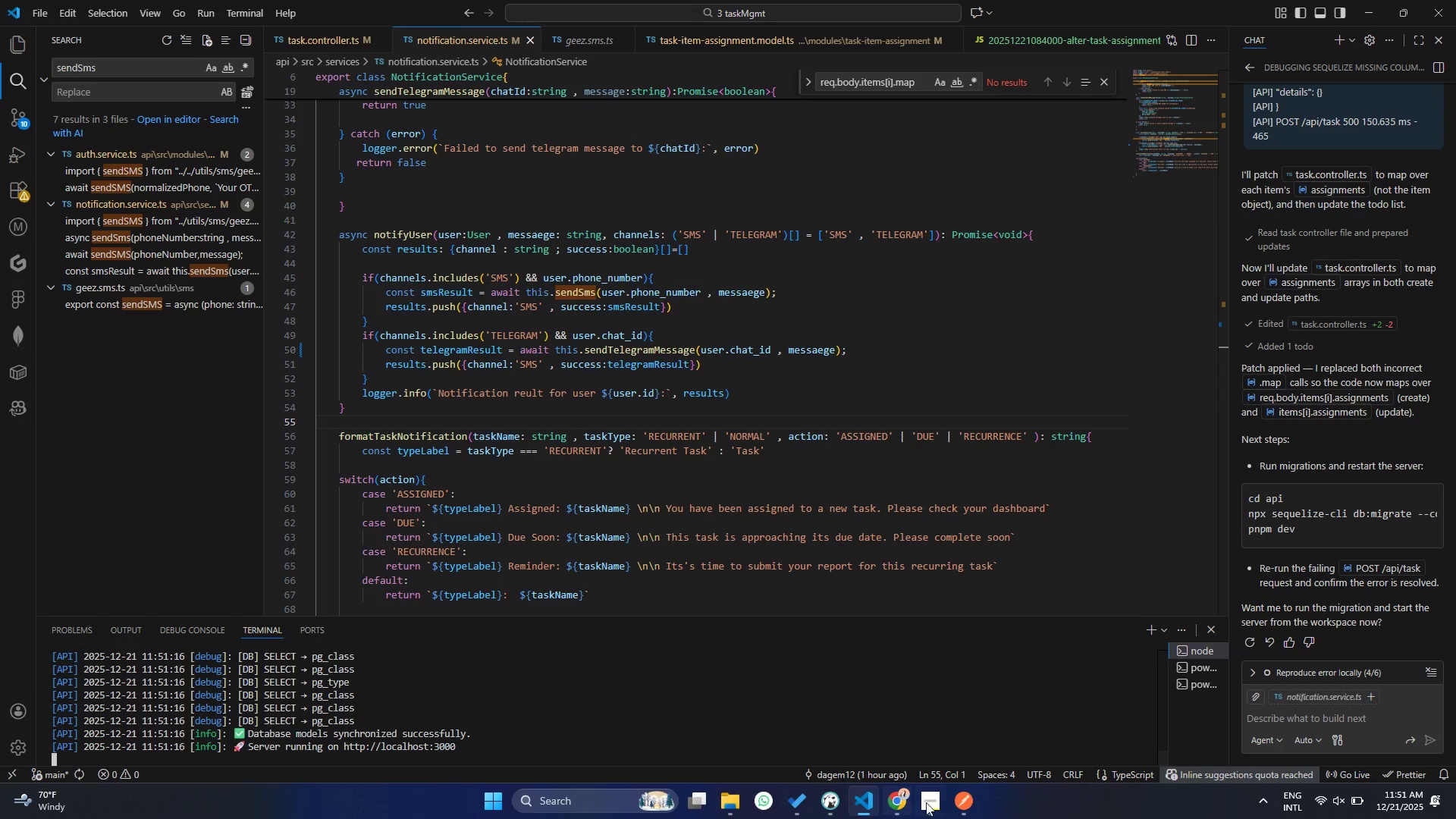 
left_click([949, 808])
 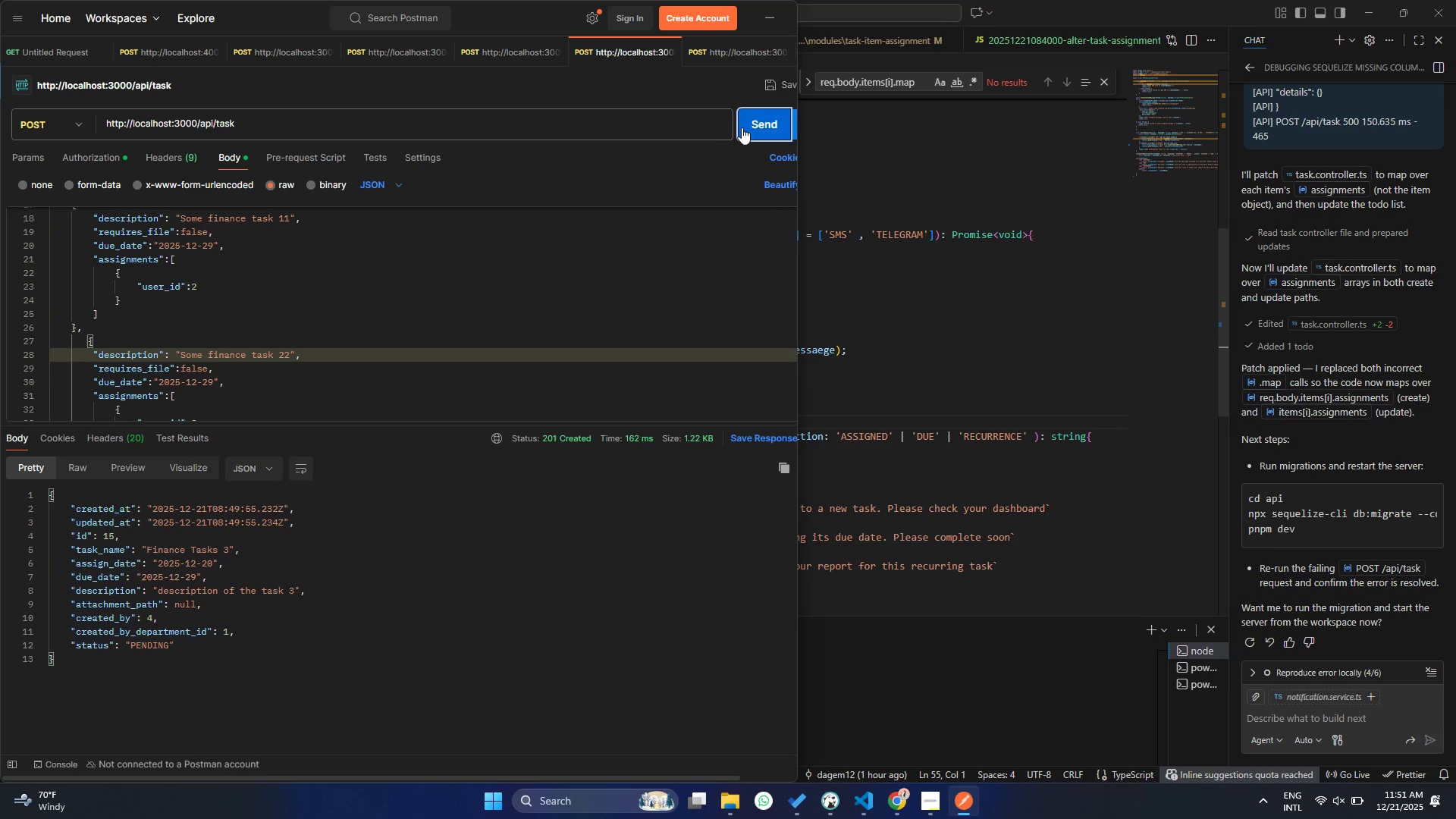 
scroll: coordinate [620, 727], scroll_direction: down, amount: 106.0
 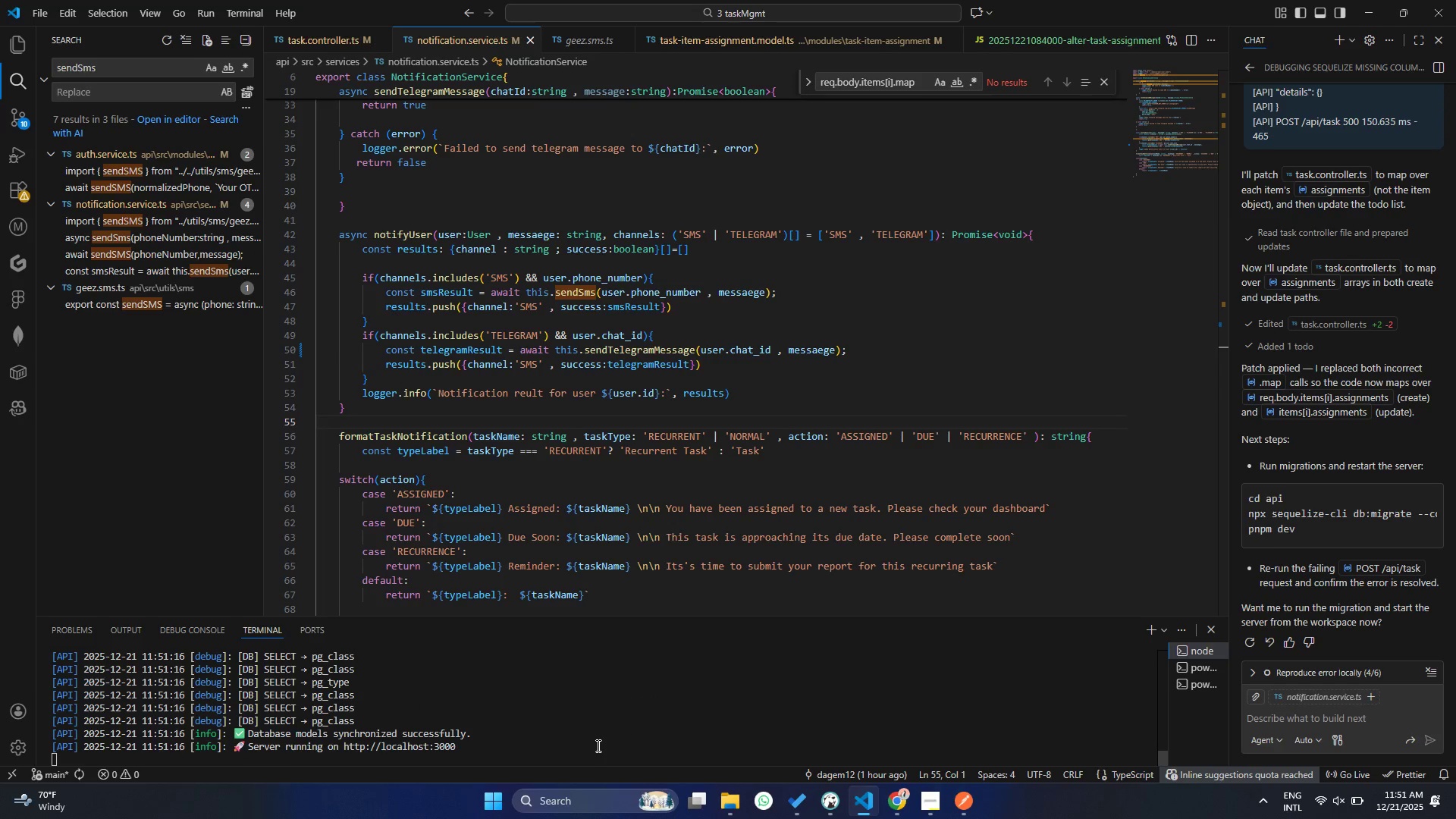 
left_click([758, 126])
 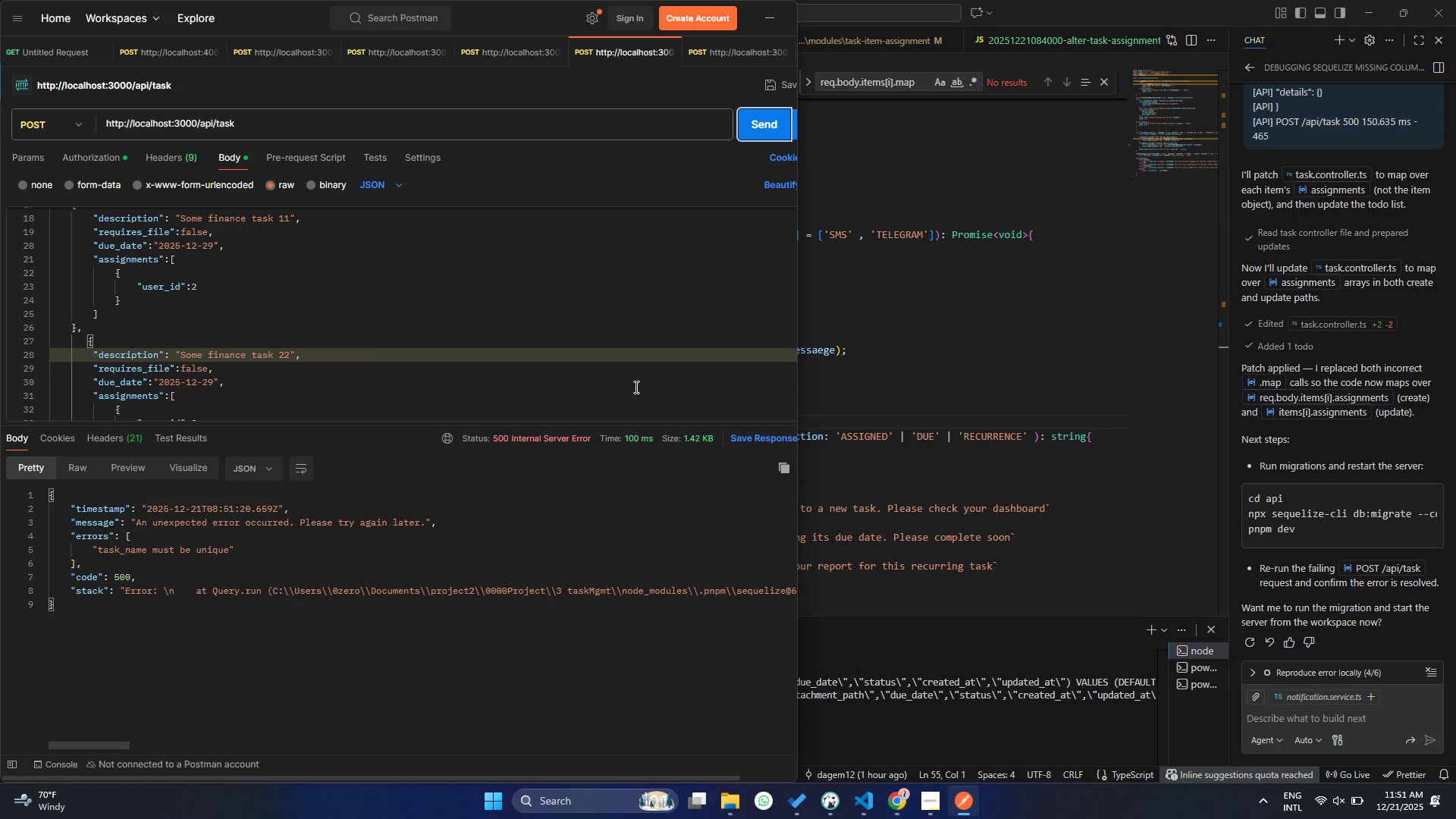 
scroll: coordinate [263, 296], scroll_direction: up, amount: 7.0
 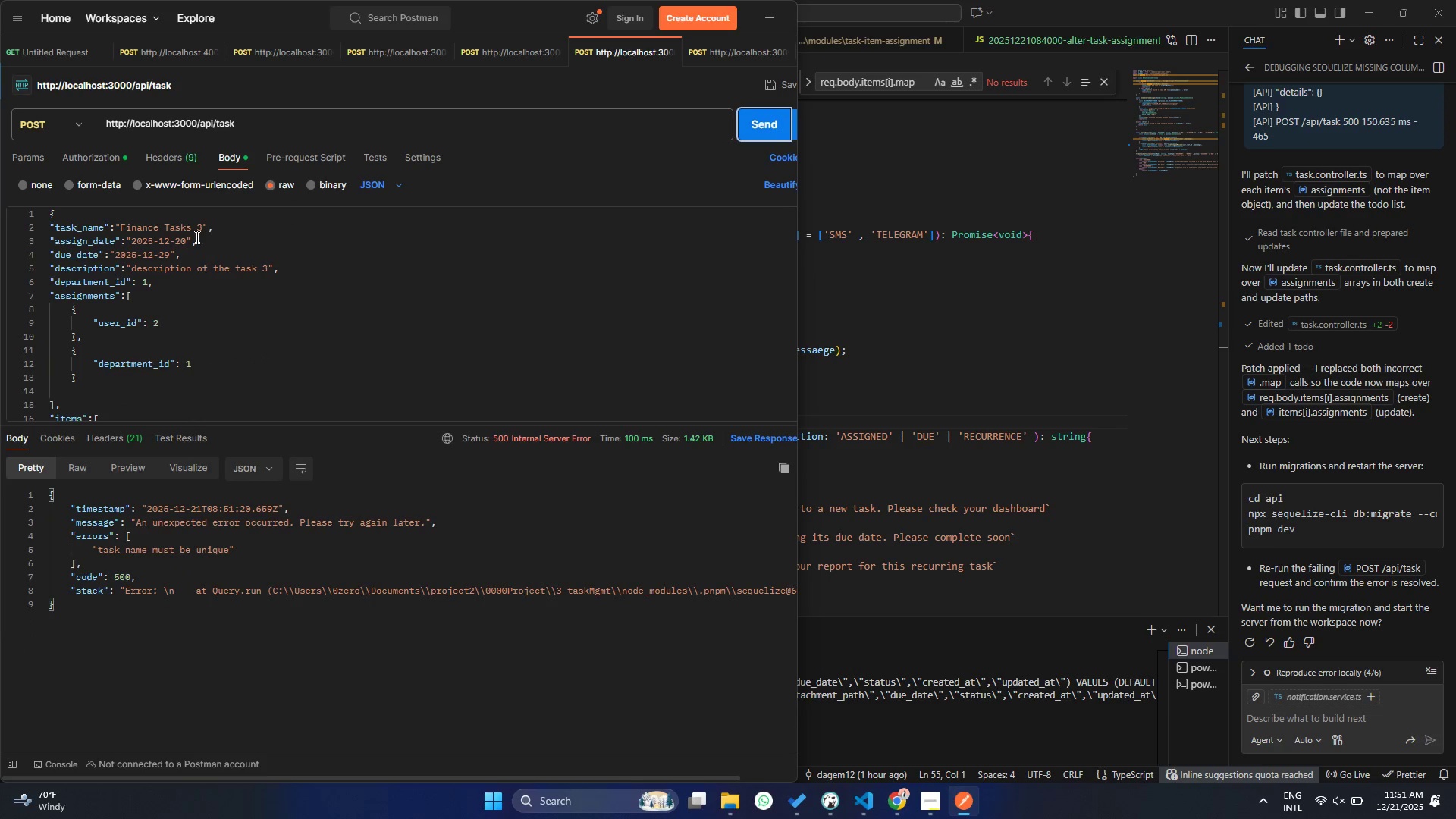 
left_click([202, 228])
 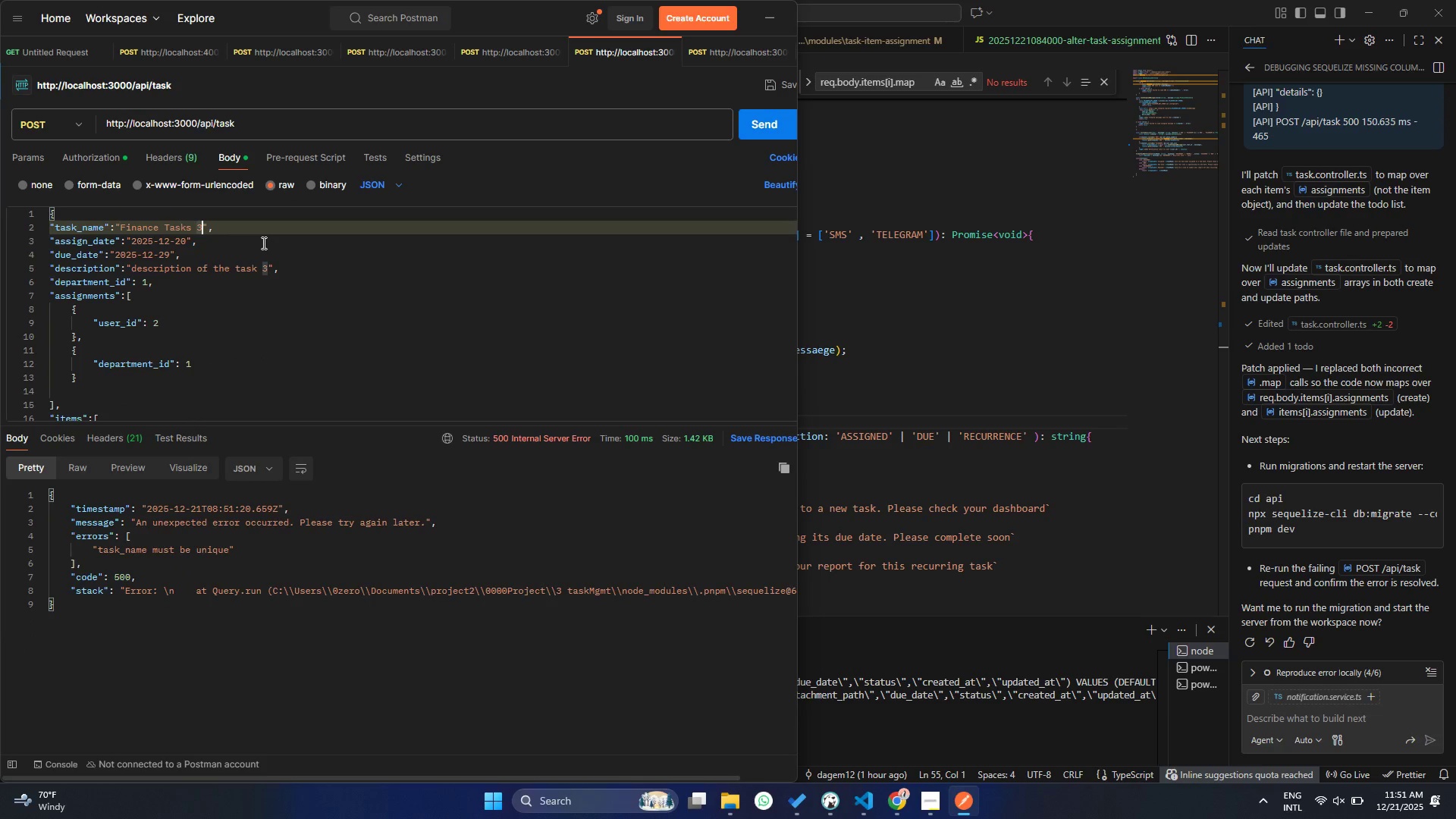 
scroll: coordinate [202, 229], scroll_direction: up, amount: 5.0
 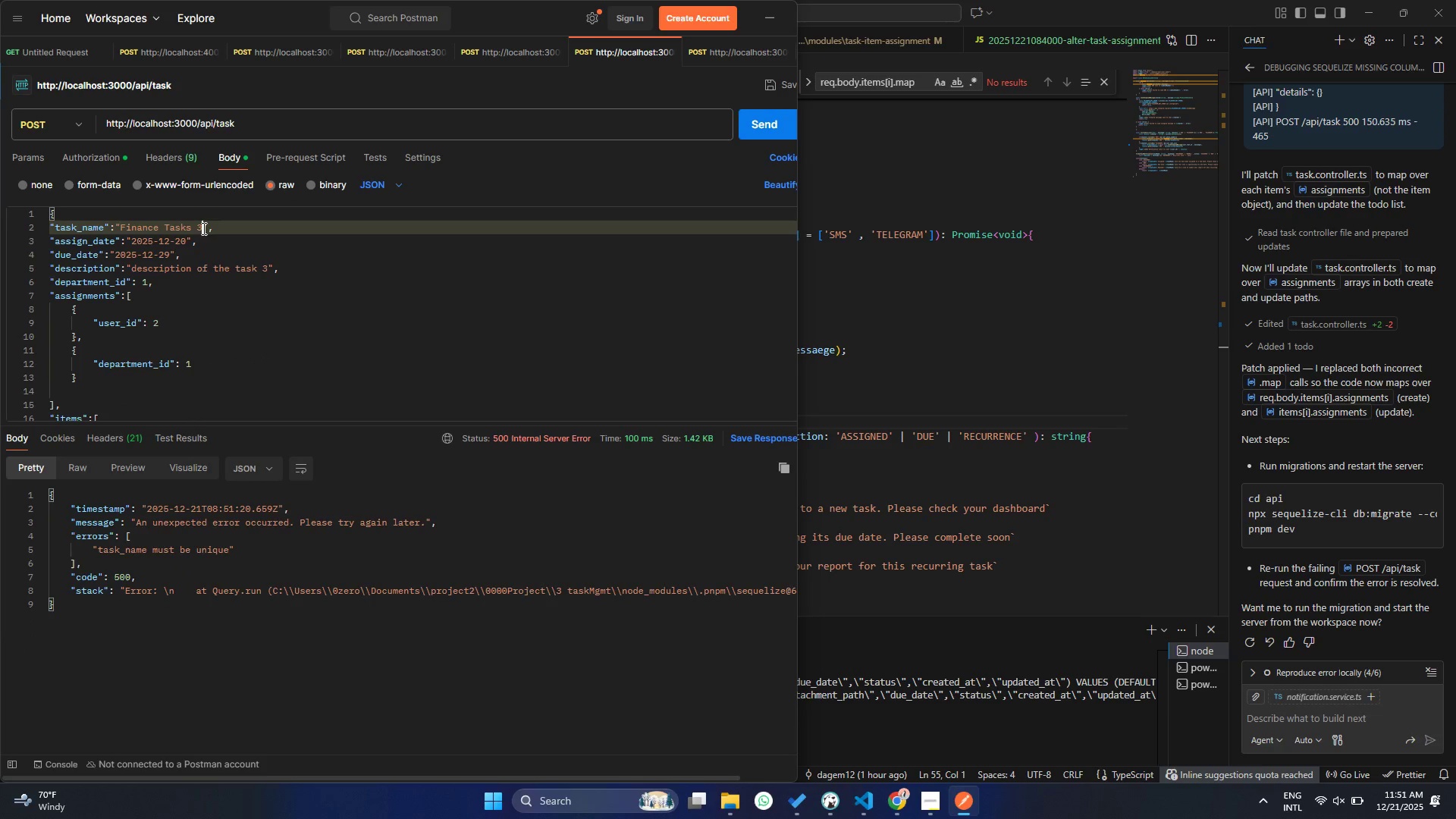 
key(Backspace)
 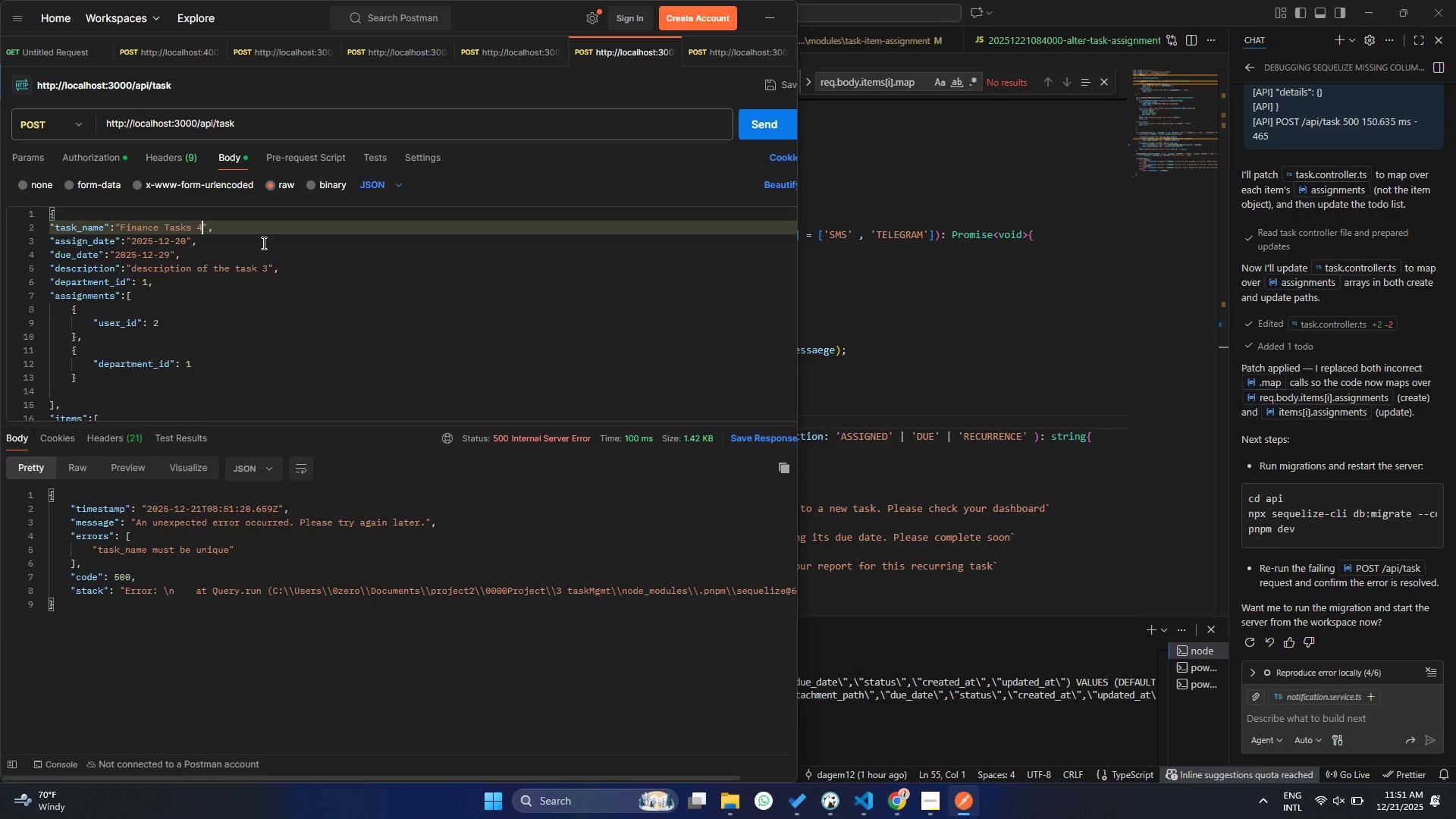 
key(4)
 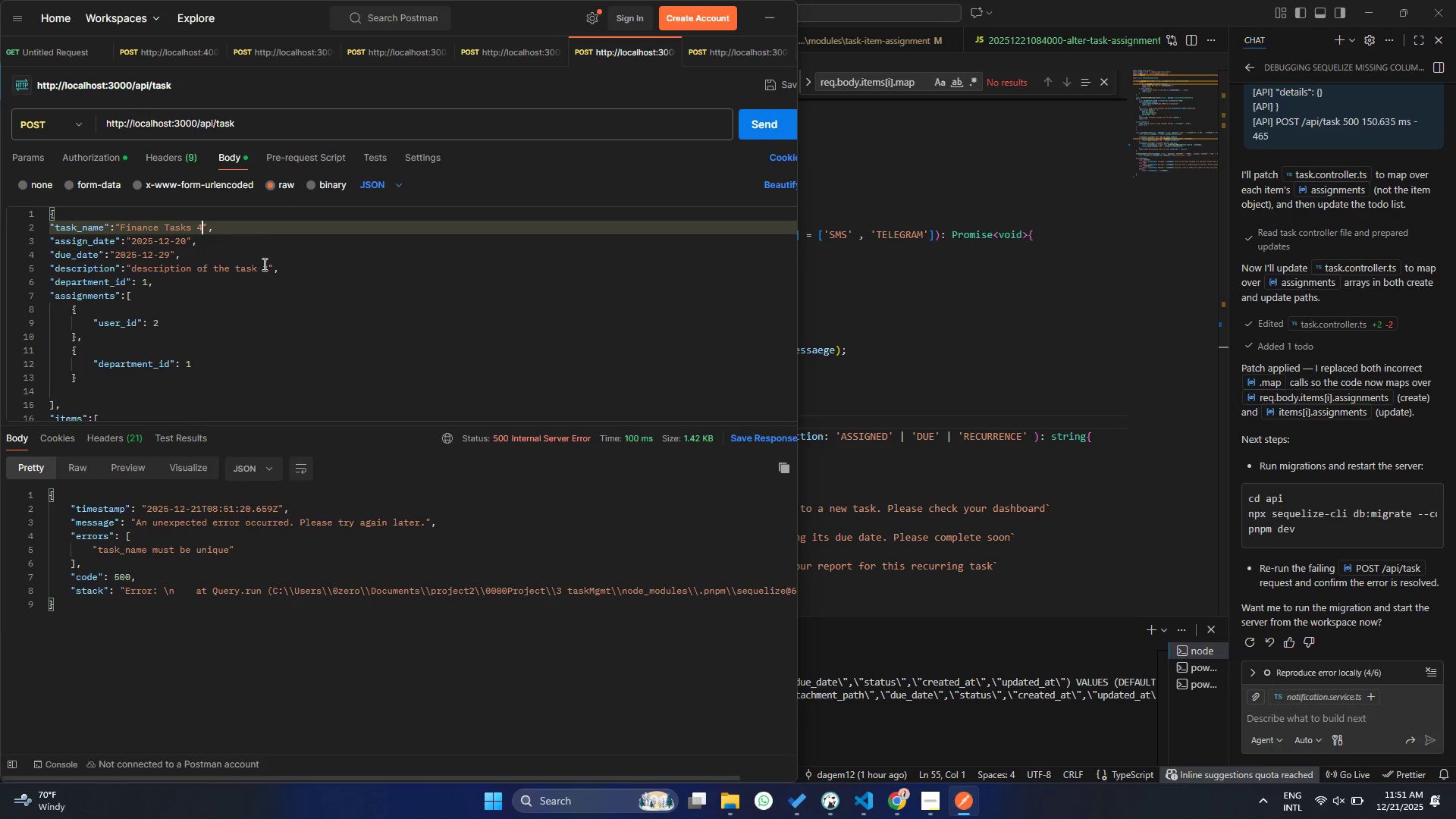 
left_click([270, 269])
 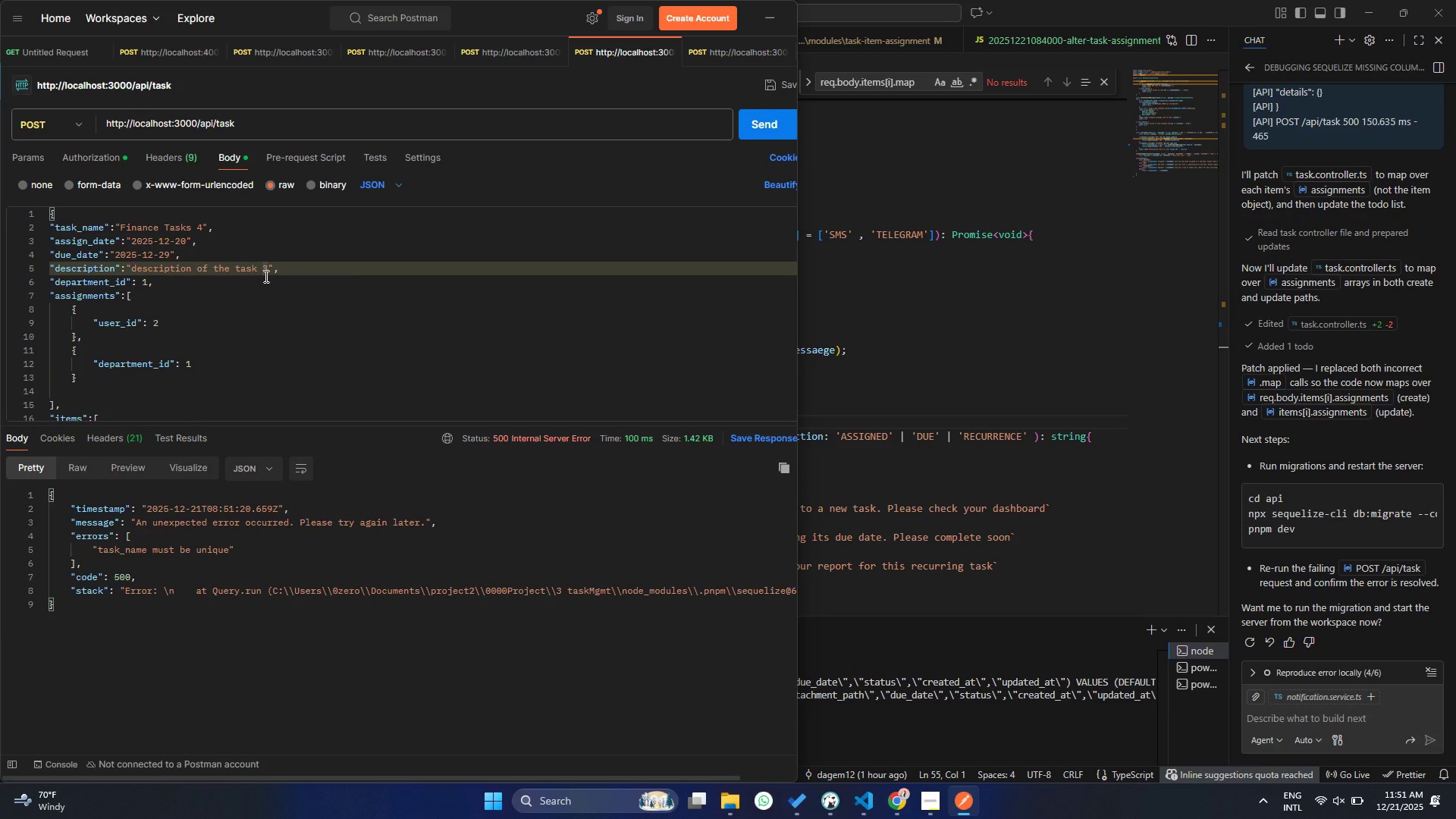 
key(Backspace)
 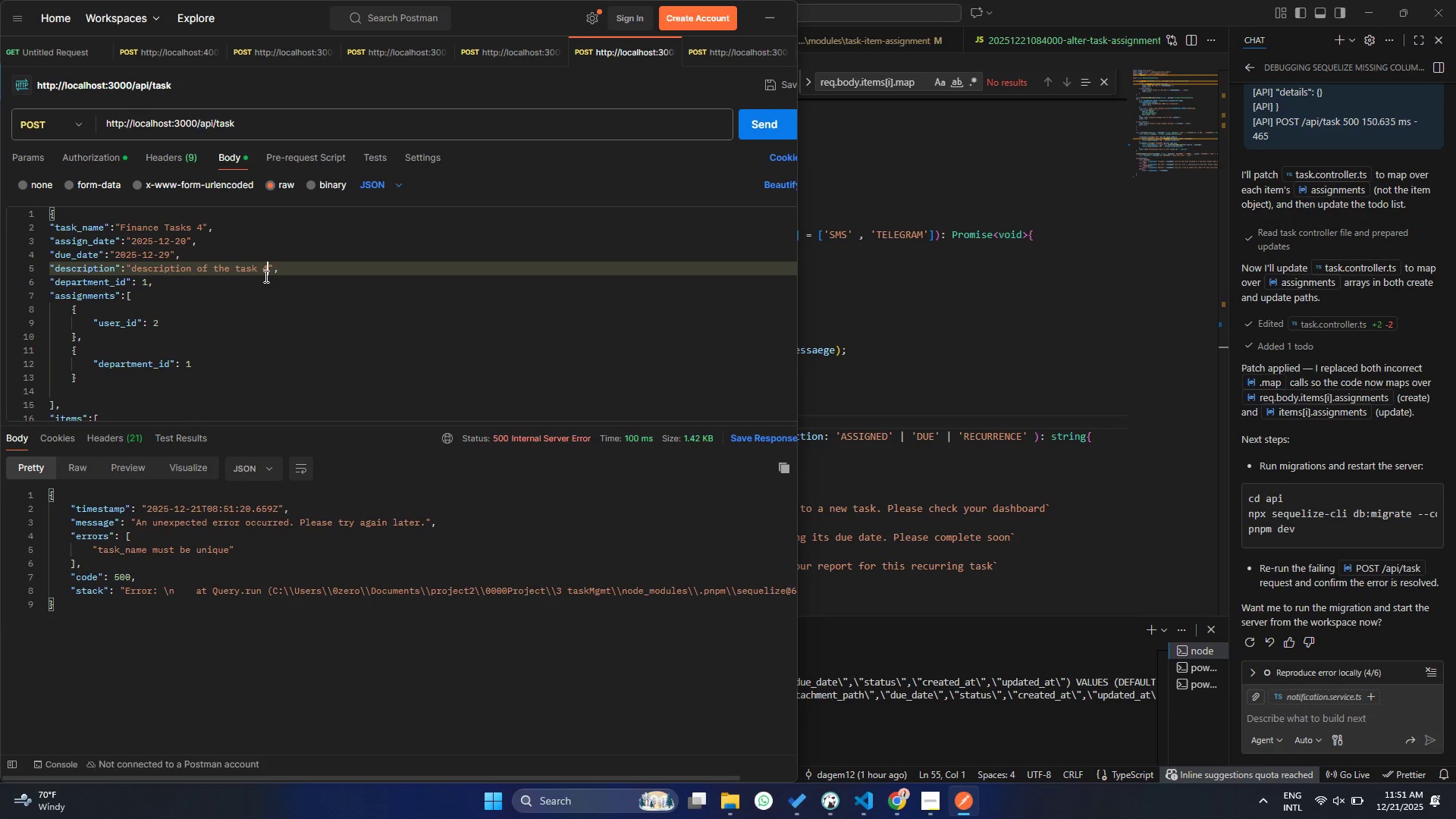 
key(4)
 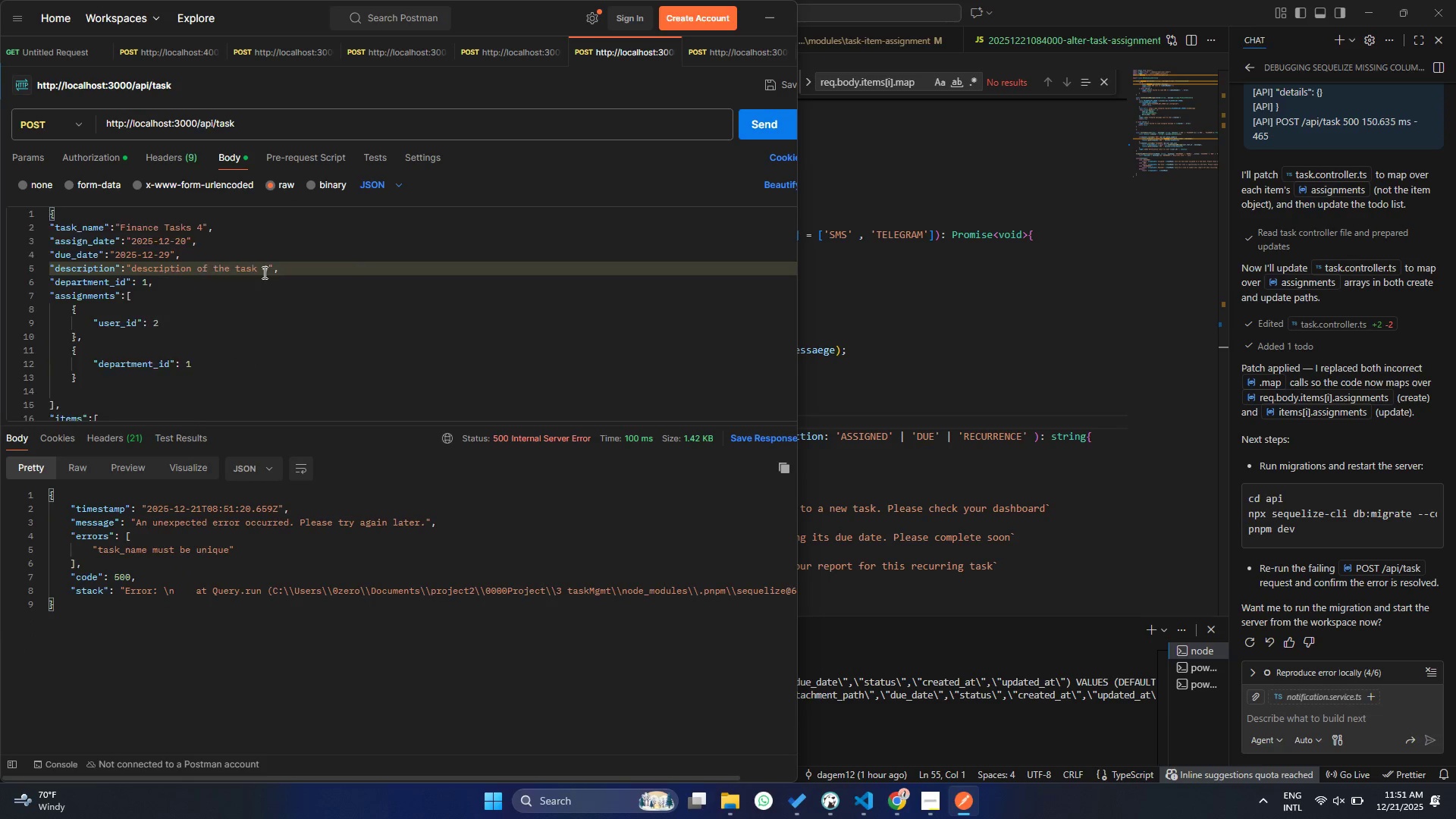 
left_click([287, 328])
 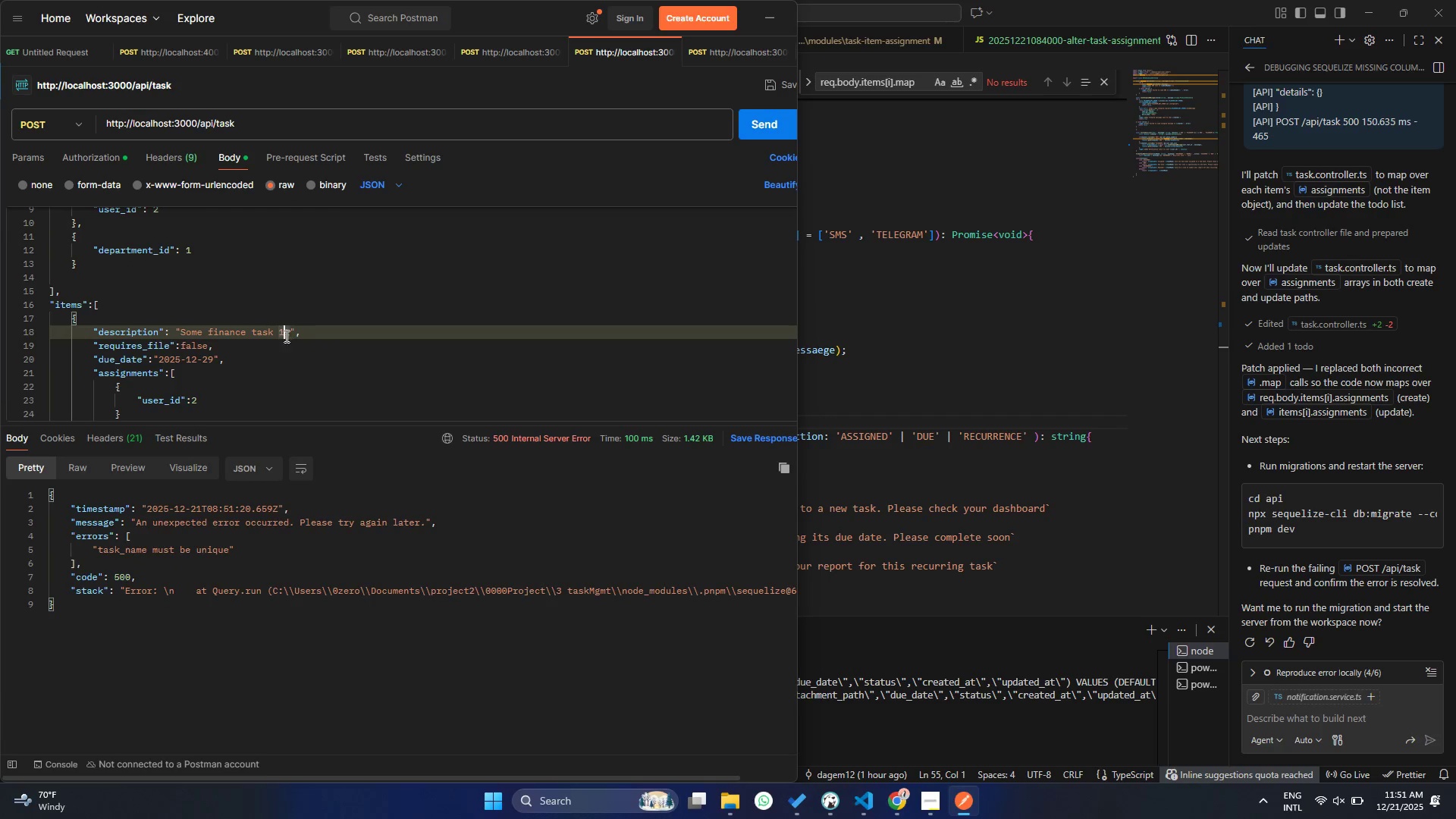 
key(2)
 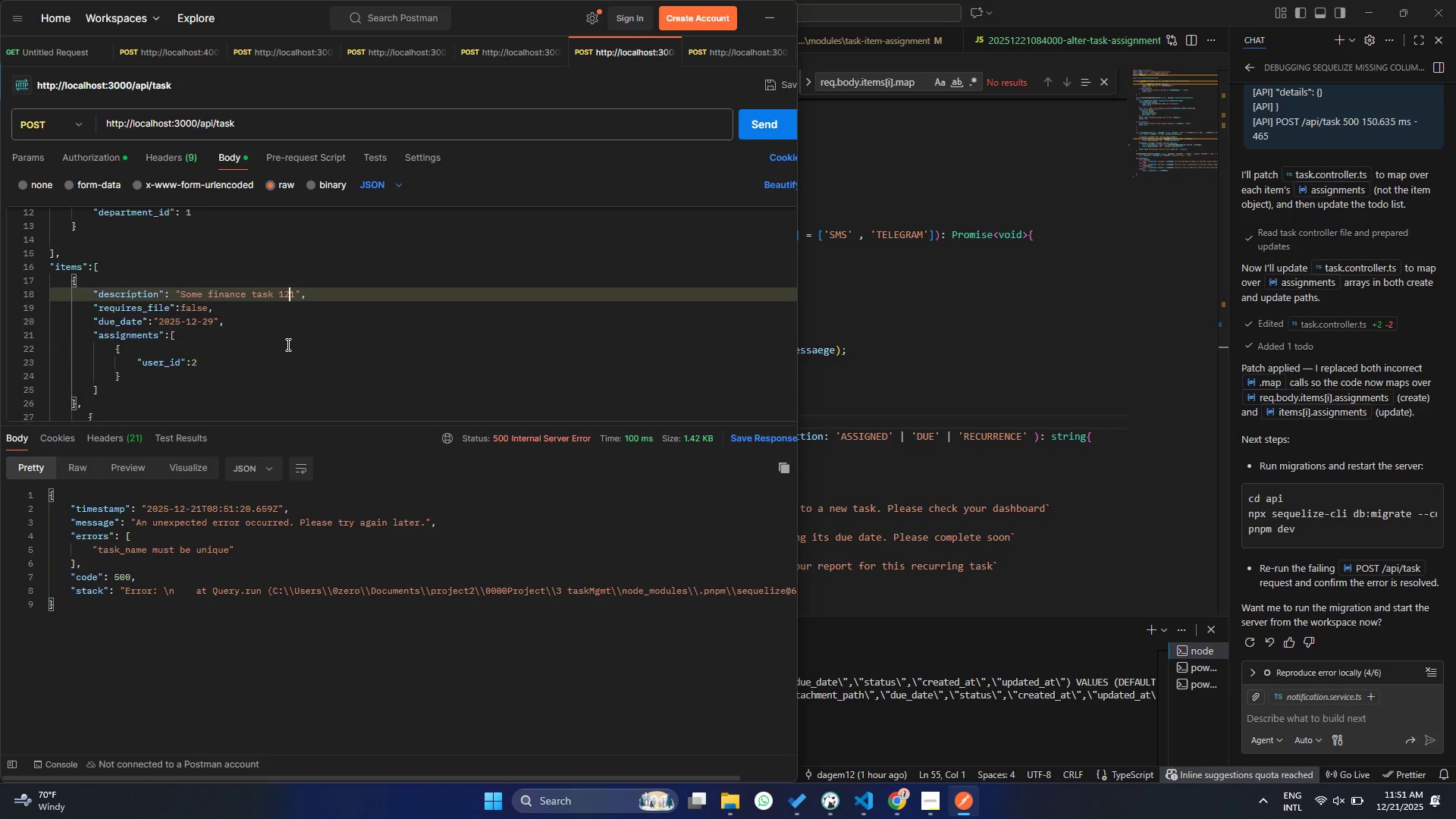 
scroll: coordinate [298, 270], scroll_direction: down, amount: 3.0
 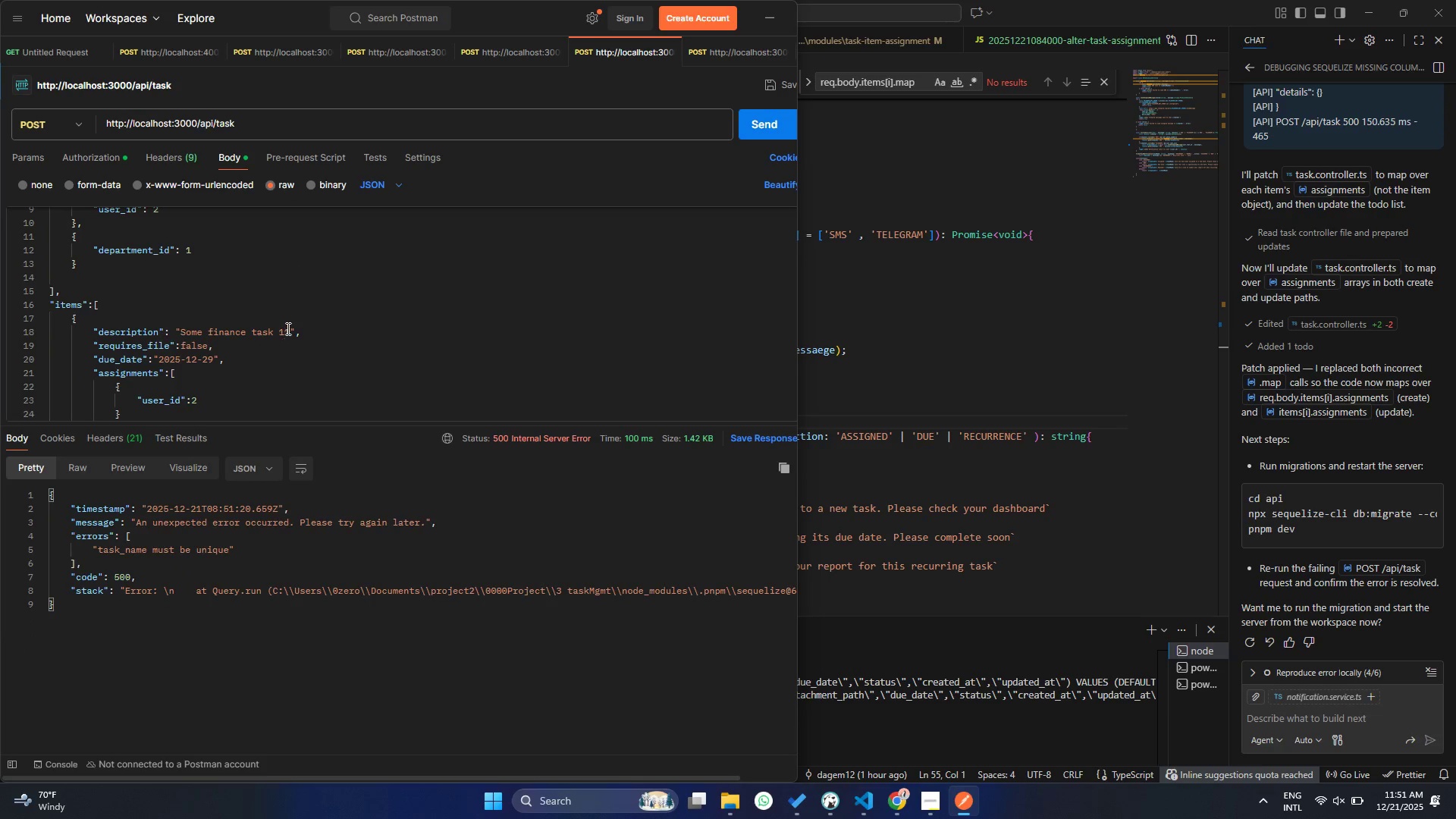 
key(2)
 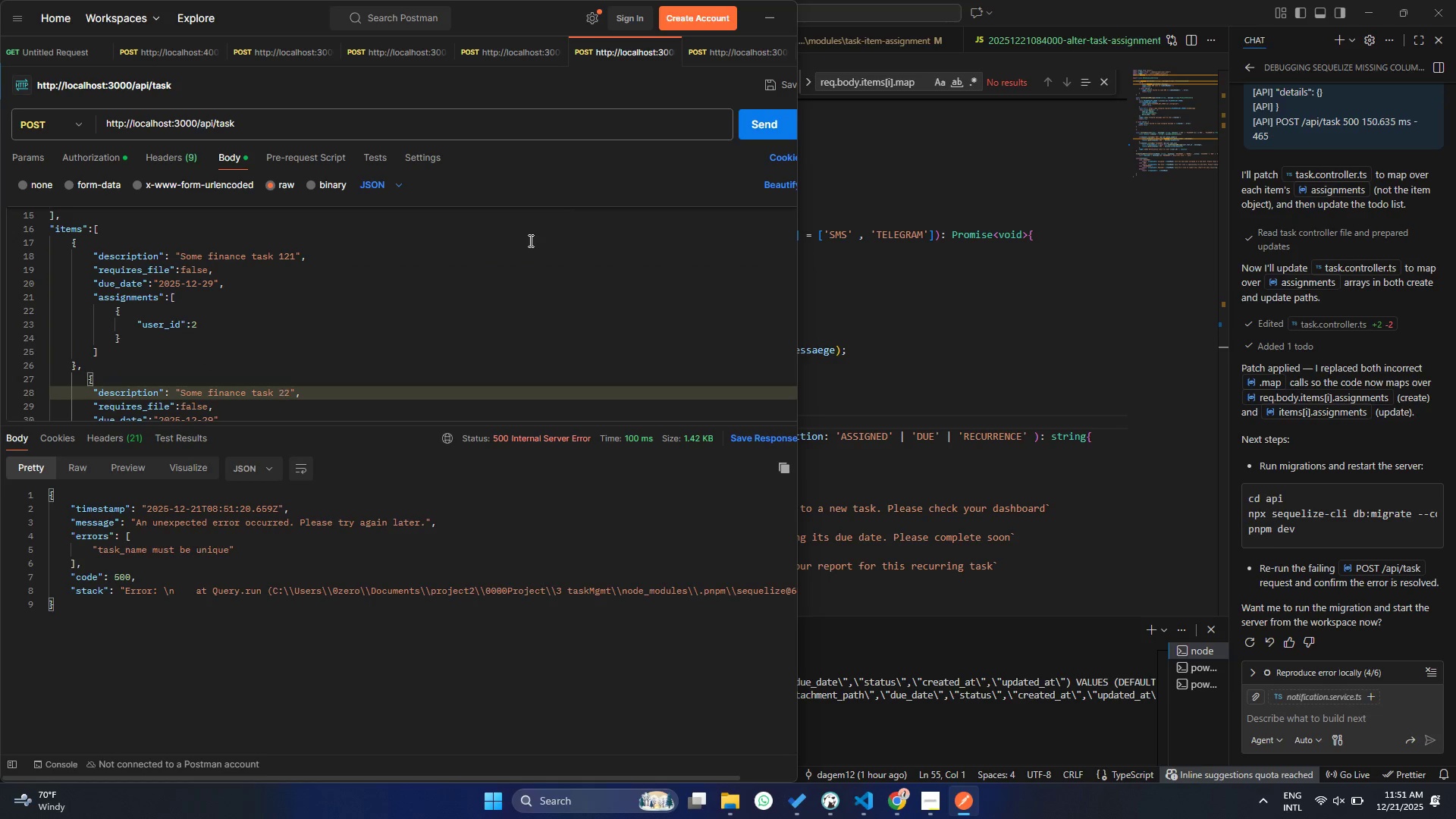 
scroll: coordinate [287, 345], scroll_direction: down, amount: 2.0
 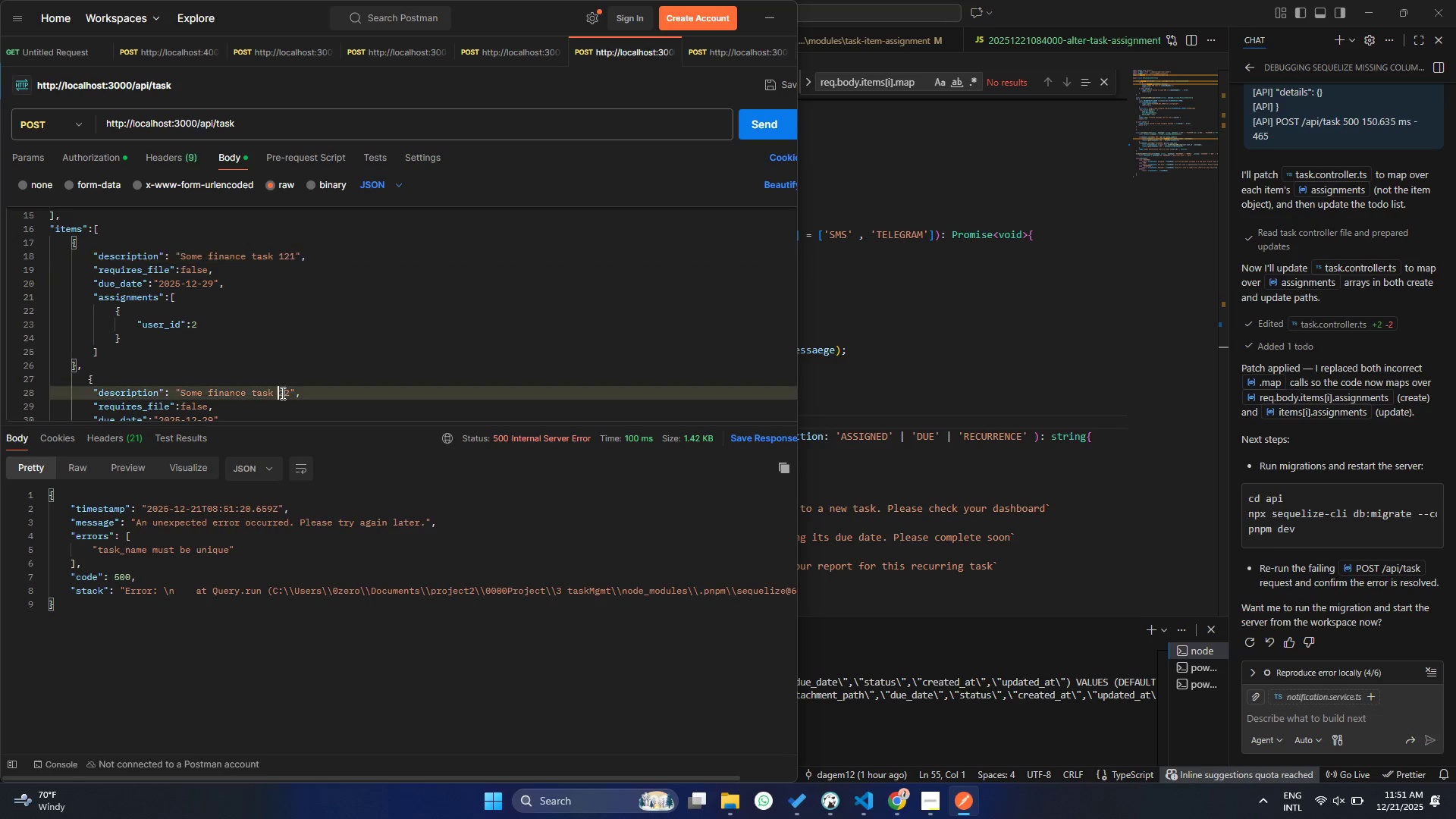 
key(2)
 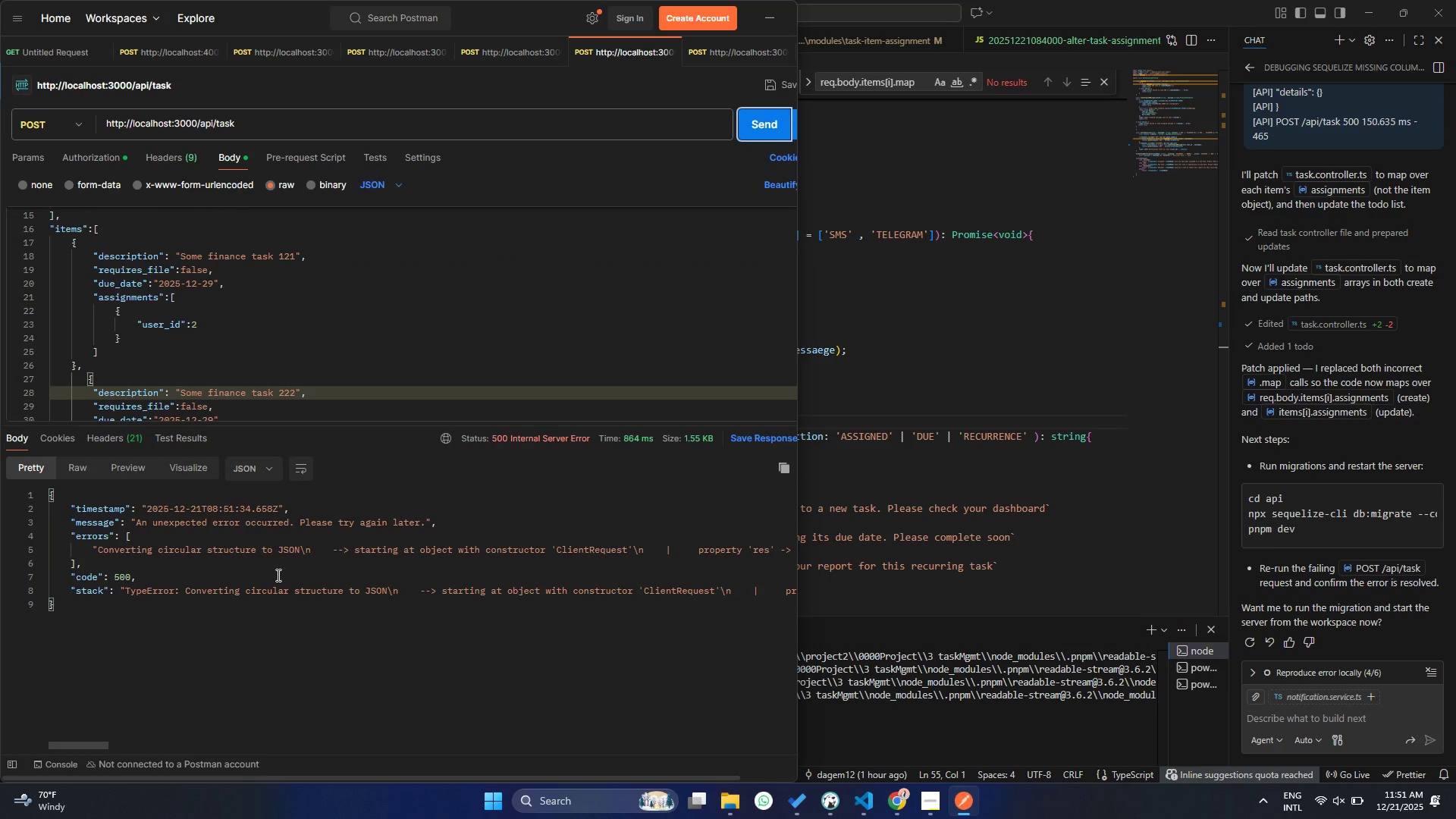 
wait(5.62)
 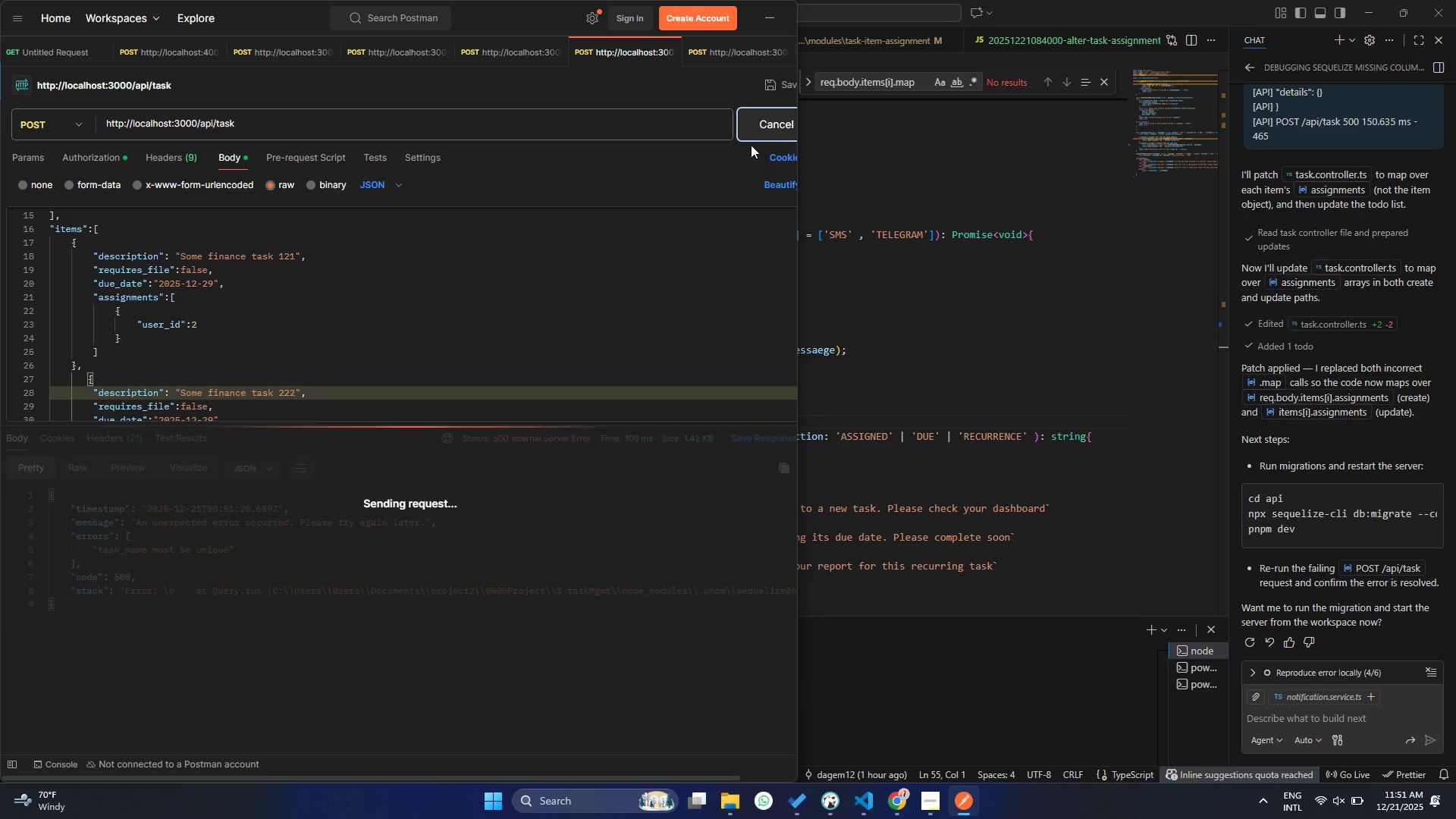 
left_click([286, 559])
 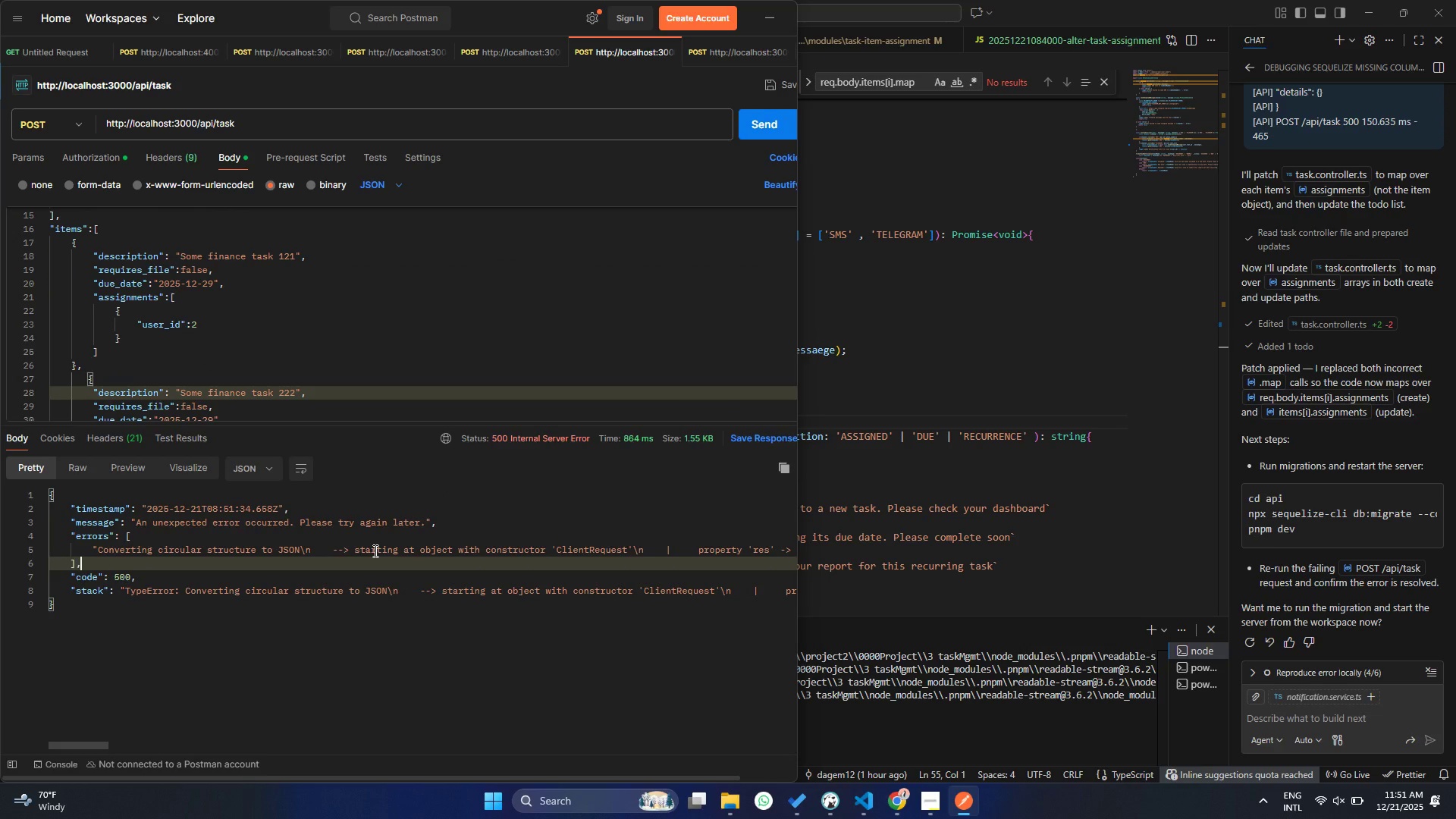 
left_click([1074, 721])
 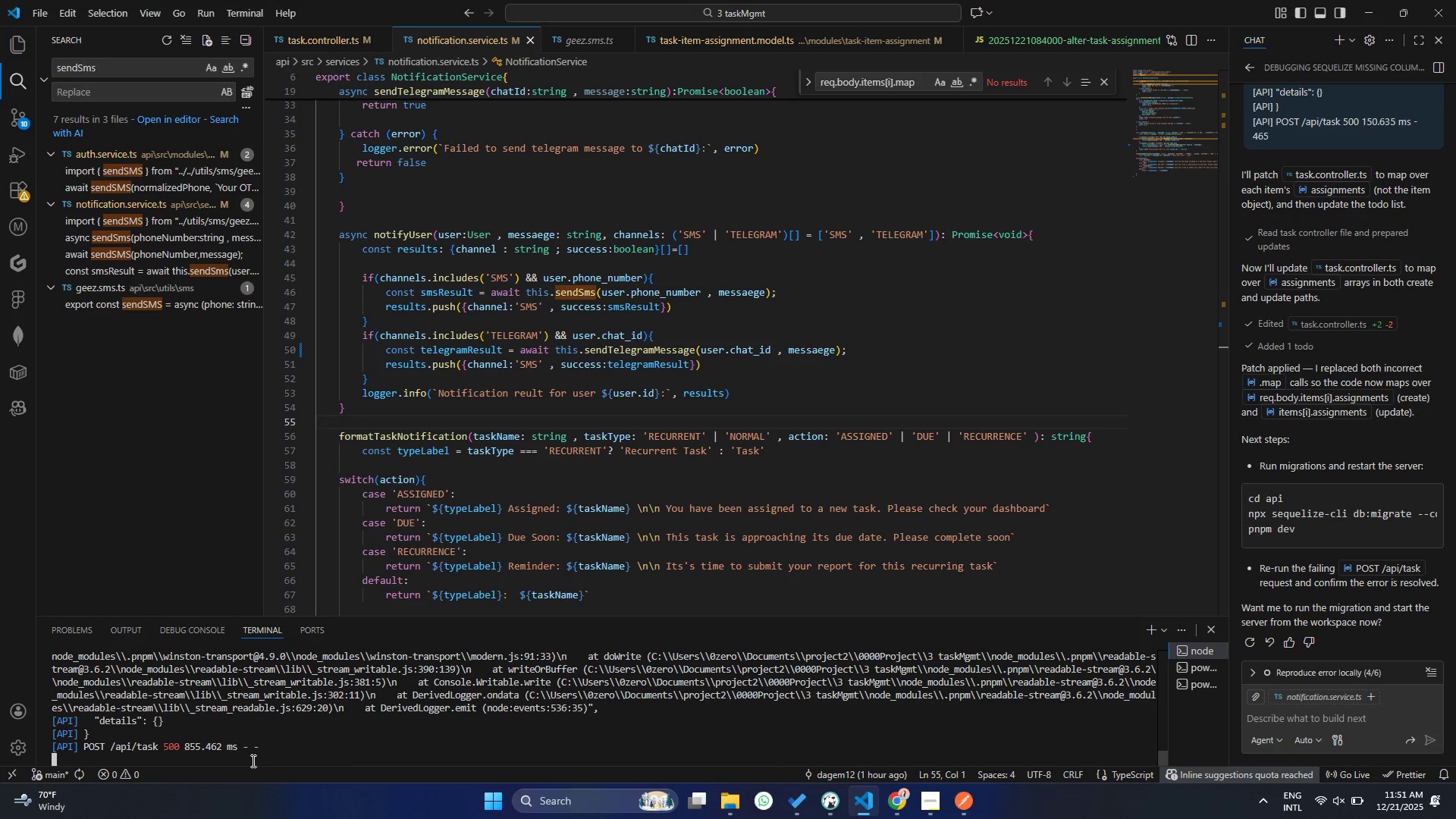 
scroll: coordinate [1250, 818], scroll_direction: down, amount: 13.0
 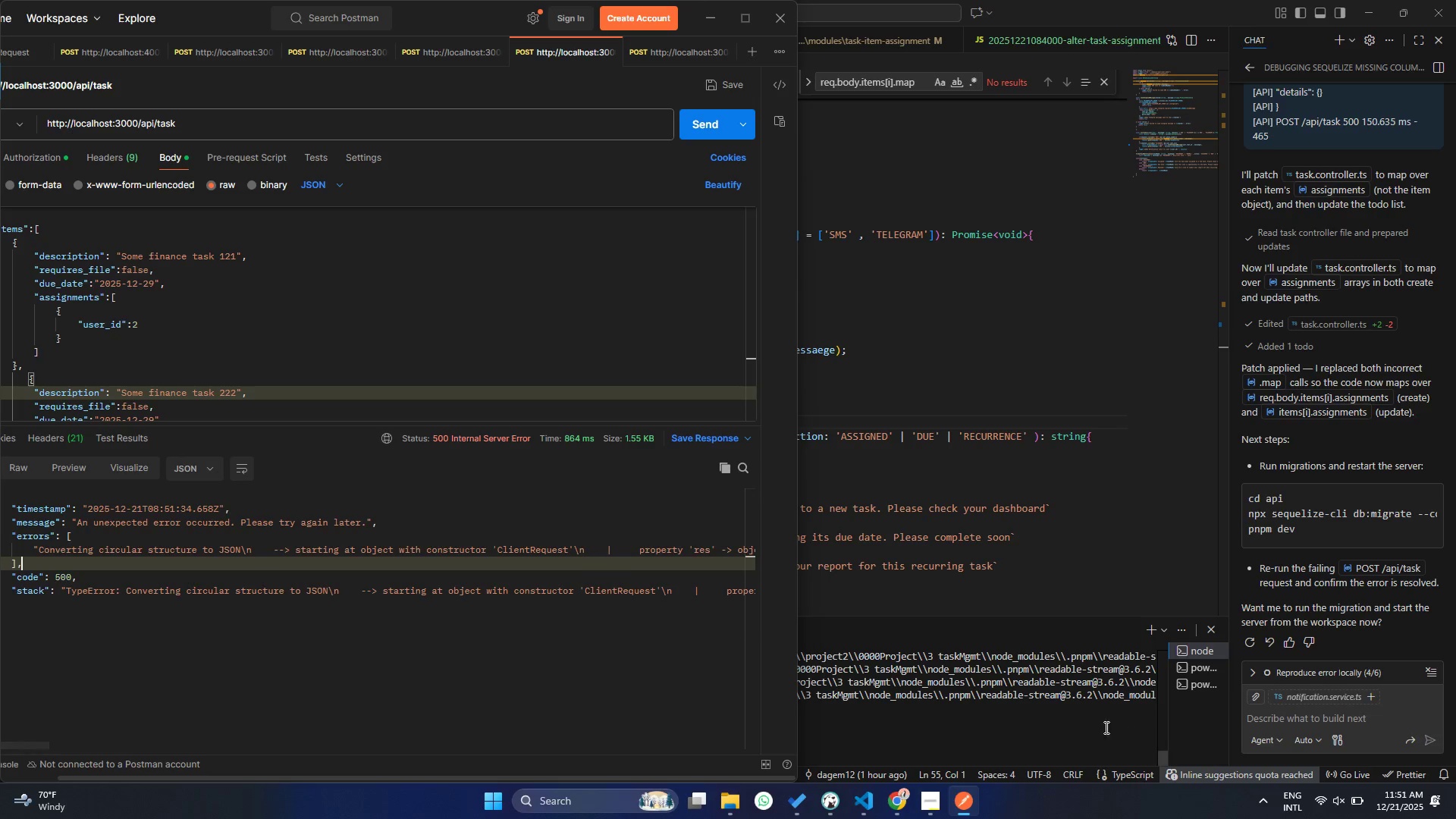 
scroll: coordinate [381, 694], scroll_direction: up, amount: 3.0
 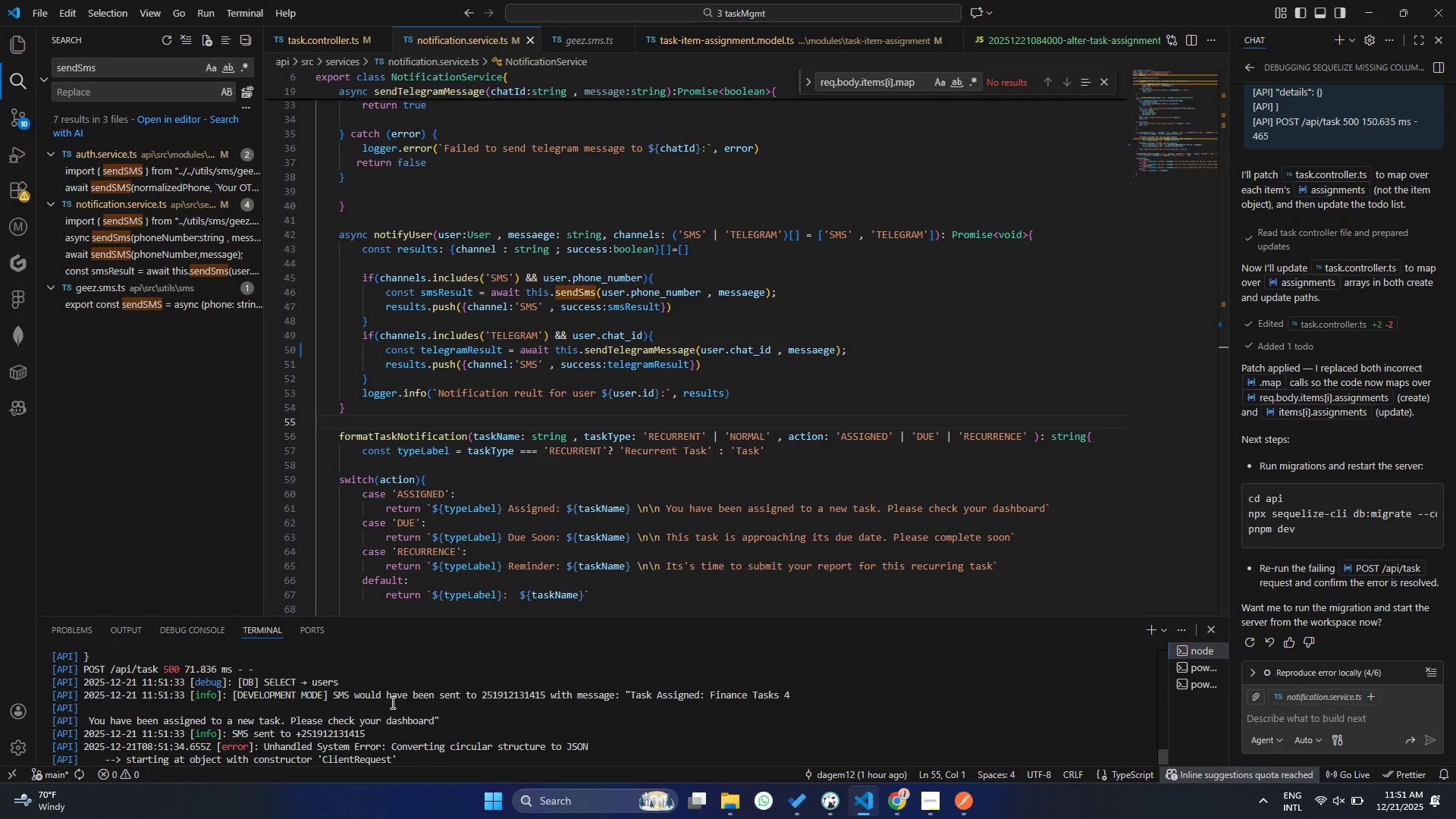 
scroll: coordinate [361, 707], scroll_direction: down, amount: 2.0
 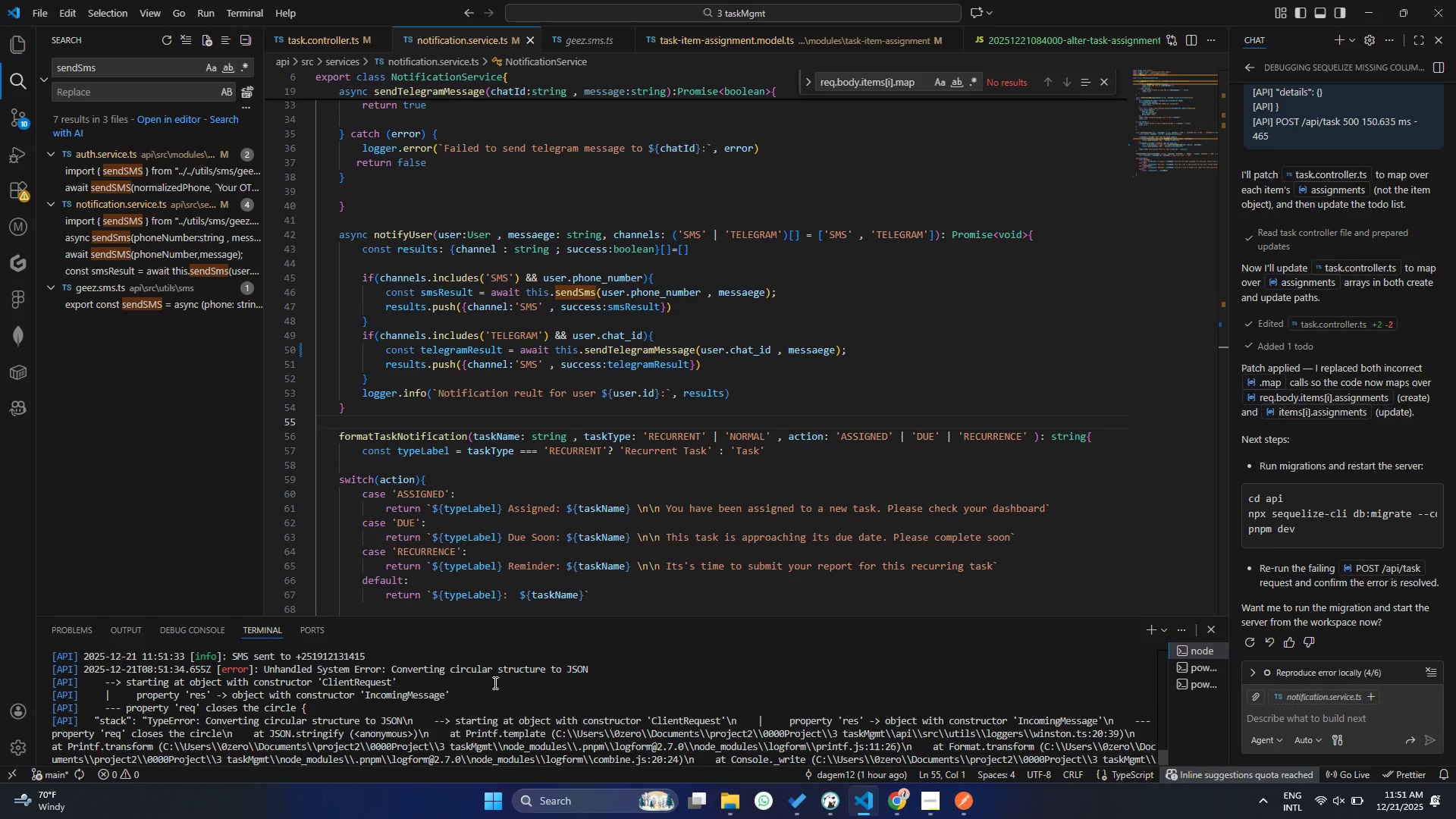 
left_click_drag(start_coordinate=[128, 668], to_coordinate=[296, 817])
 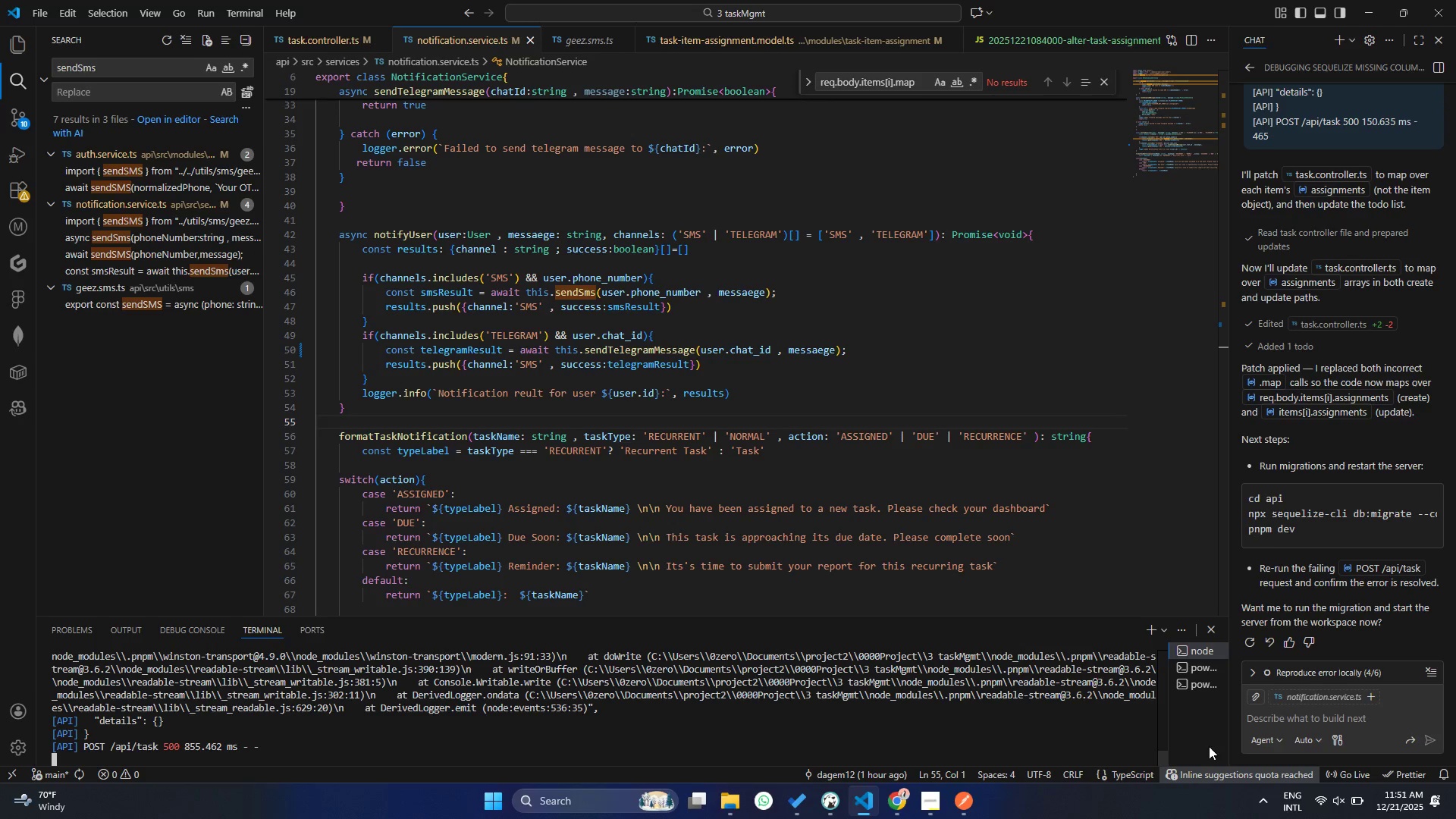 
left_click([1293, 711])
 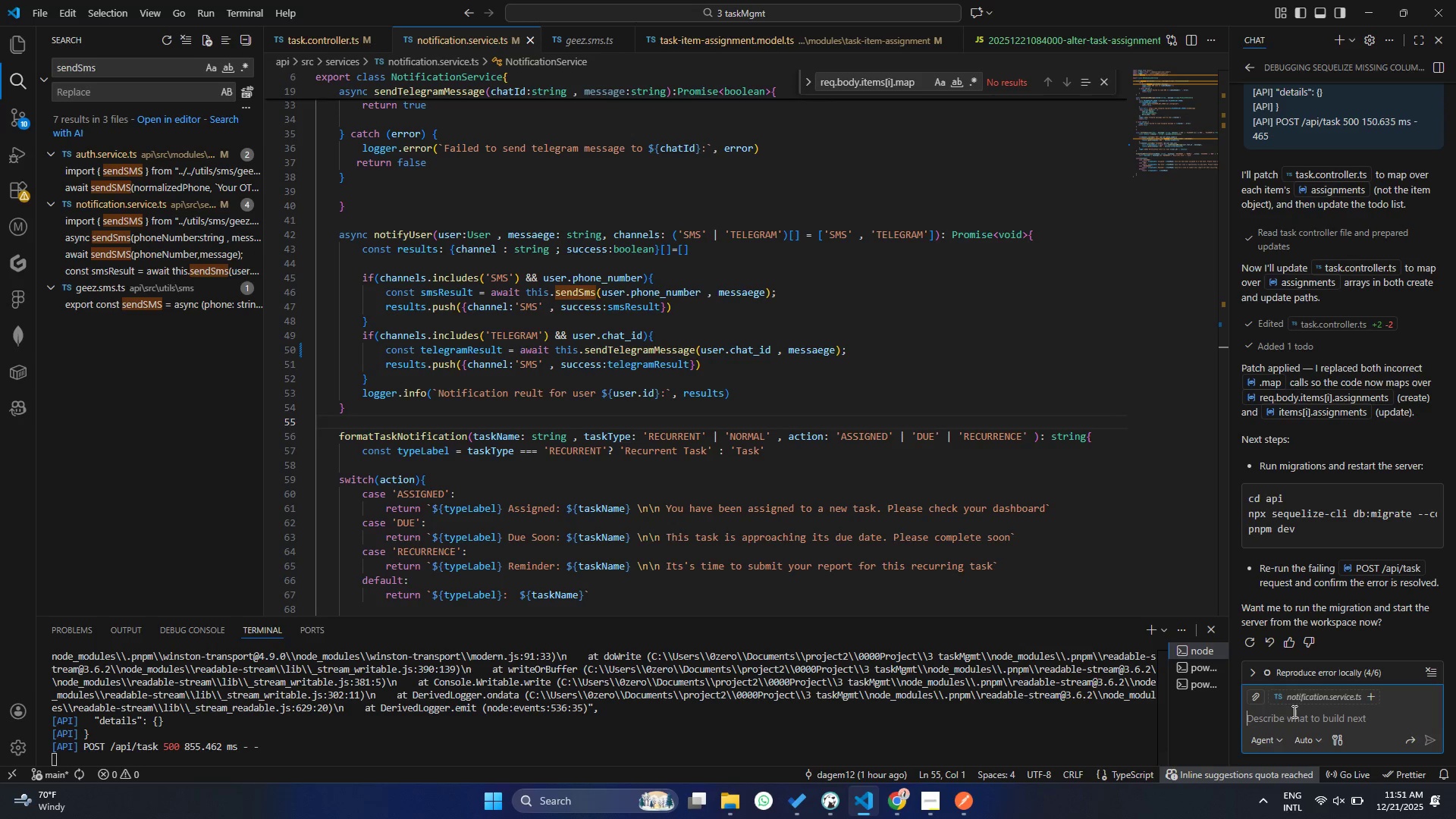 
key(Control+ControlLeft)
 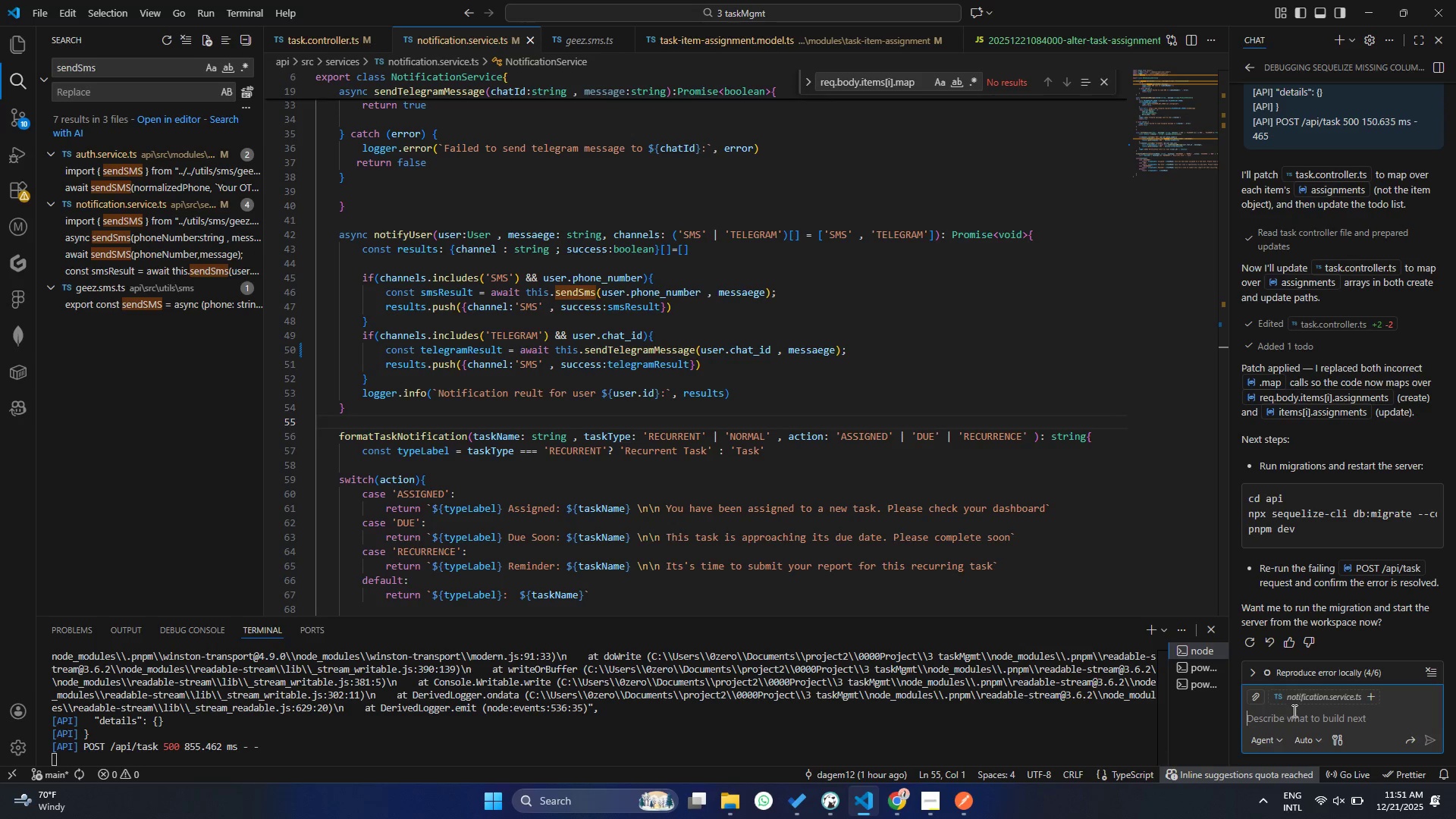 
key(Control+V)
 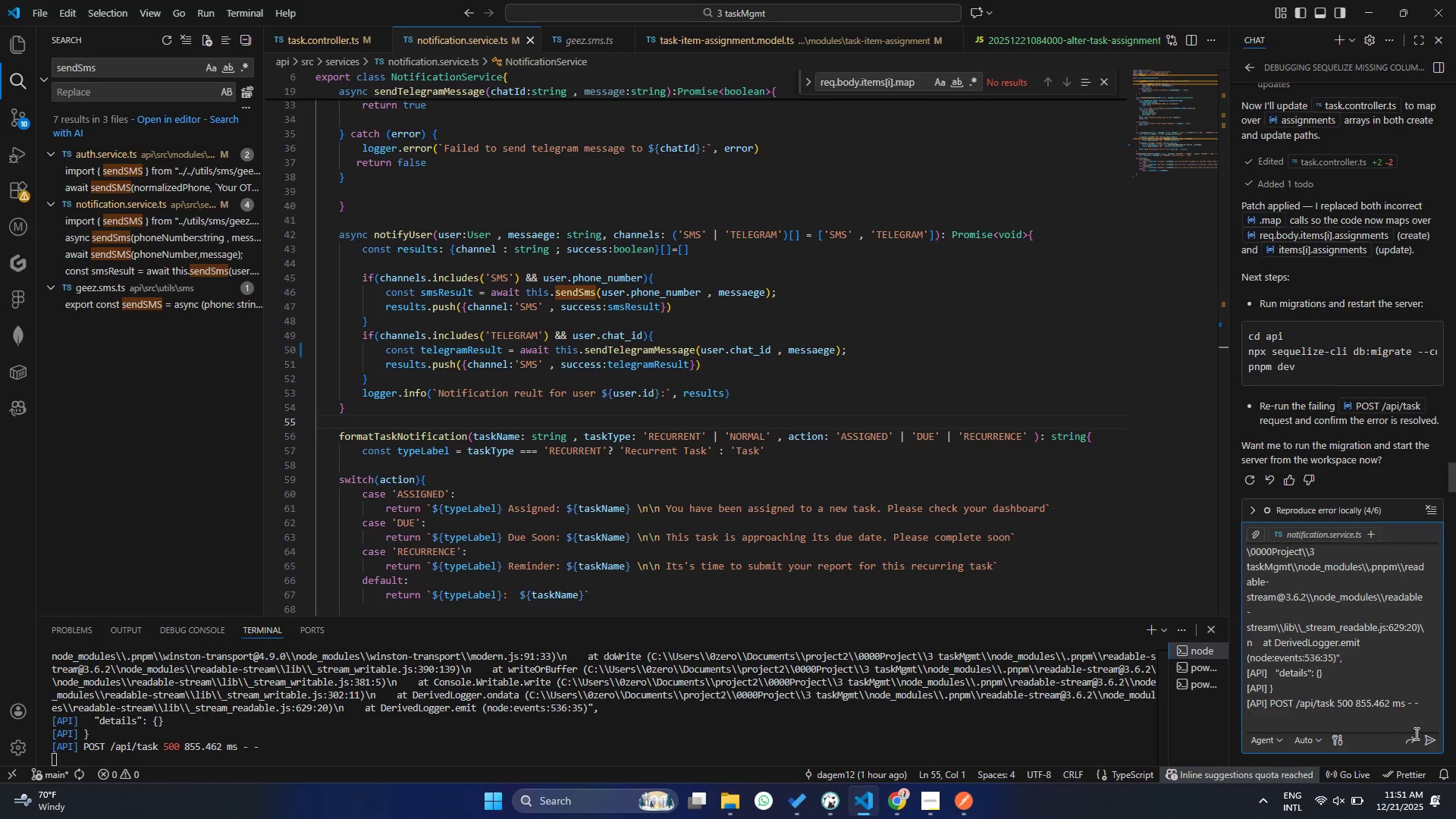 
left_click([1417, 739])
 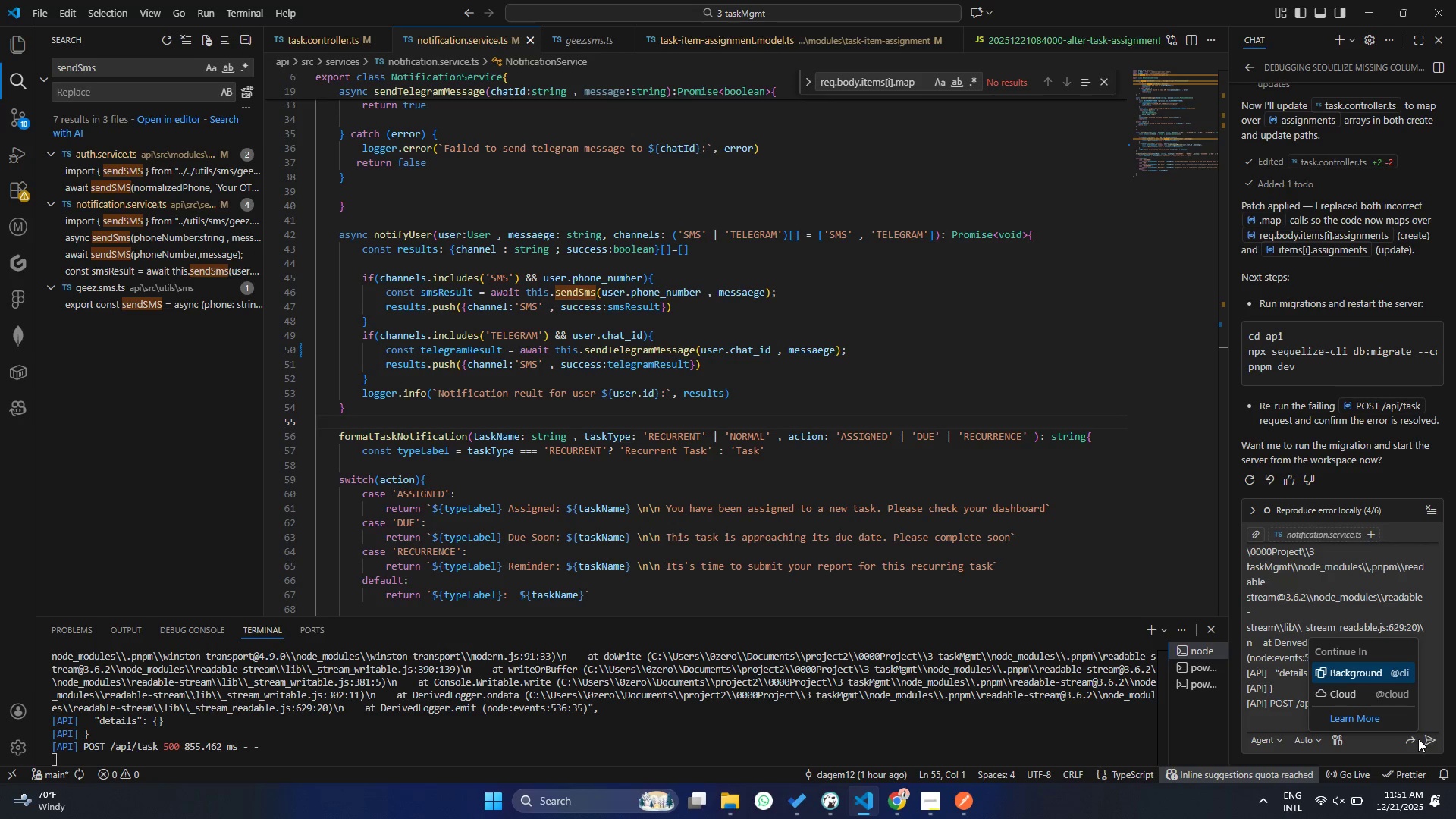 
left_click([1425, 739])
 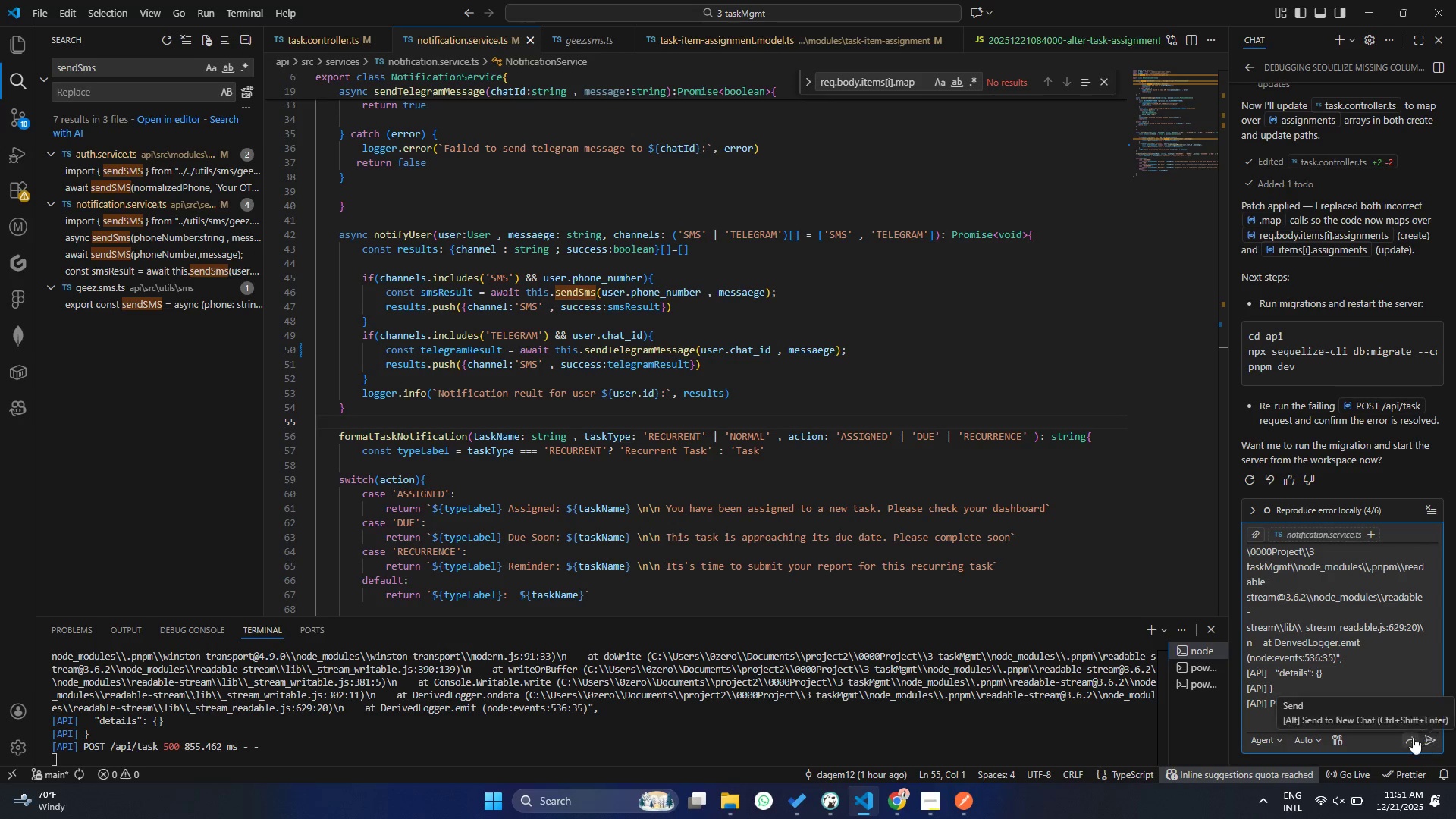 
left_click([1413, 737])
 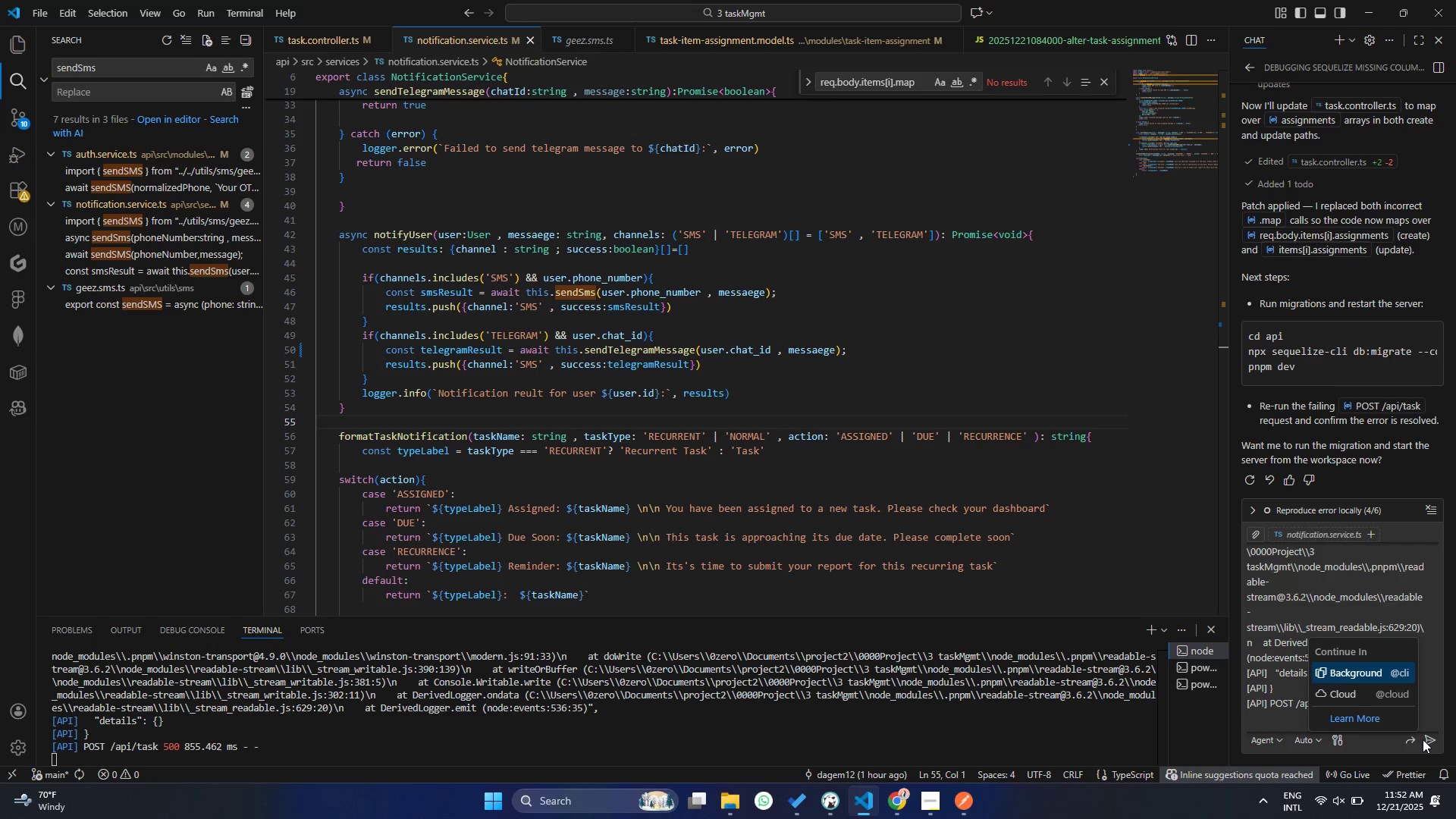 
left_click([1426, 739])
 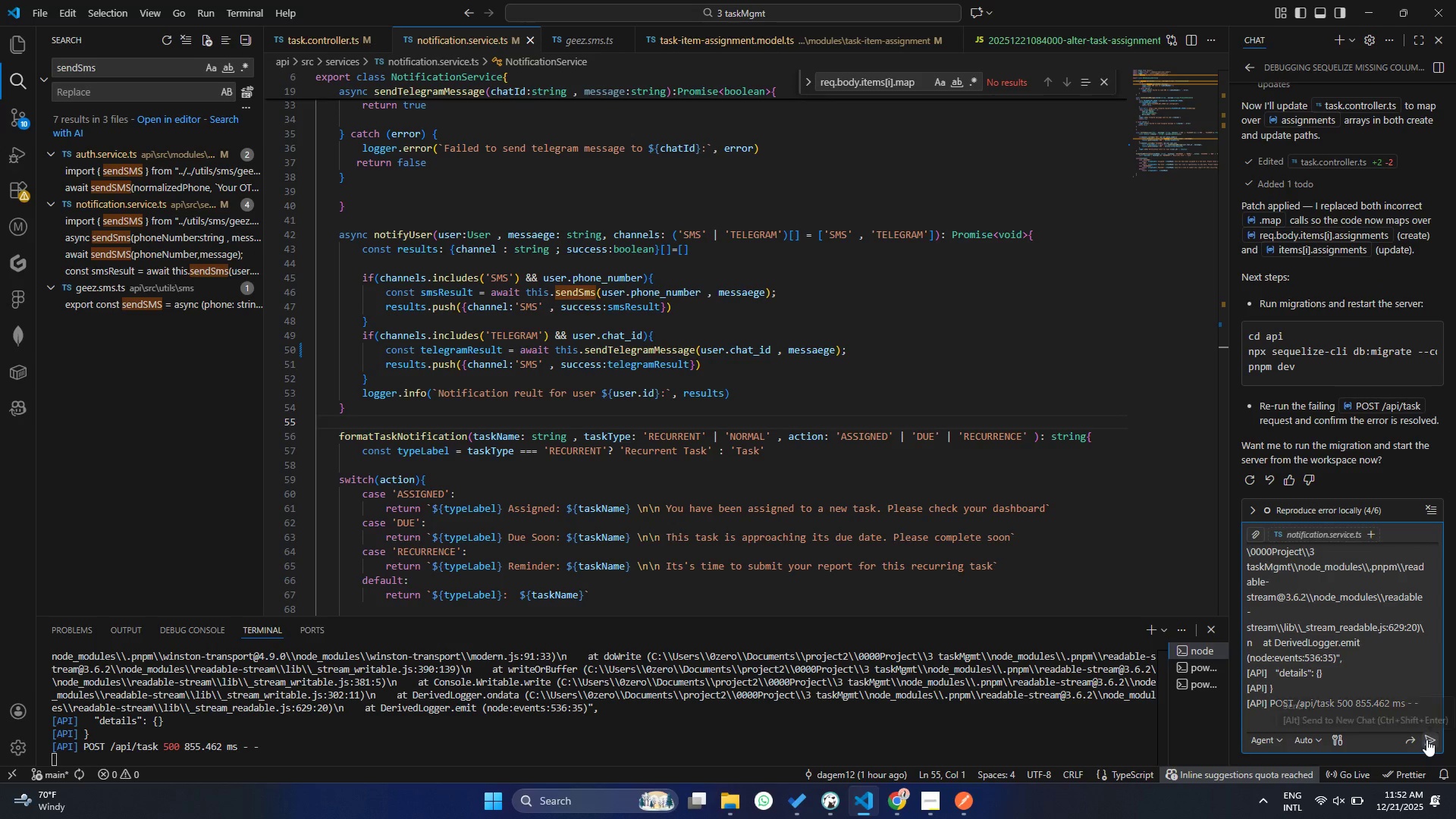 
left_click([1426, 739])
 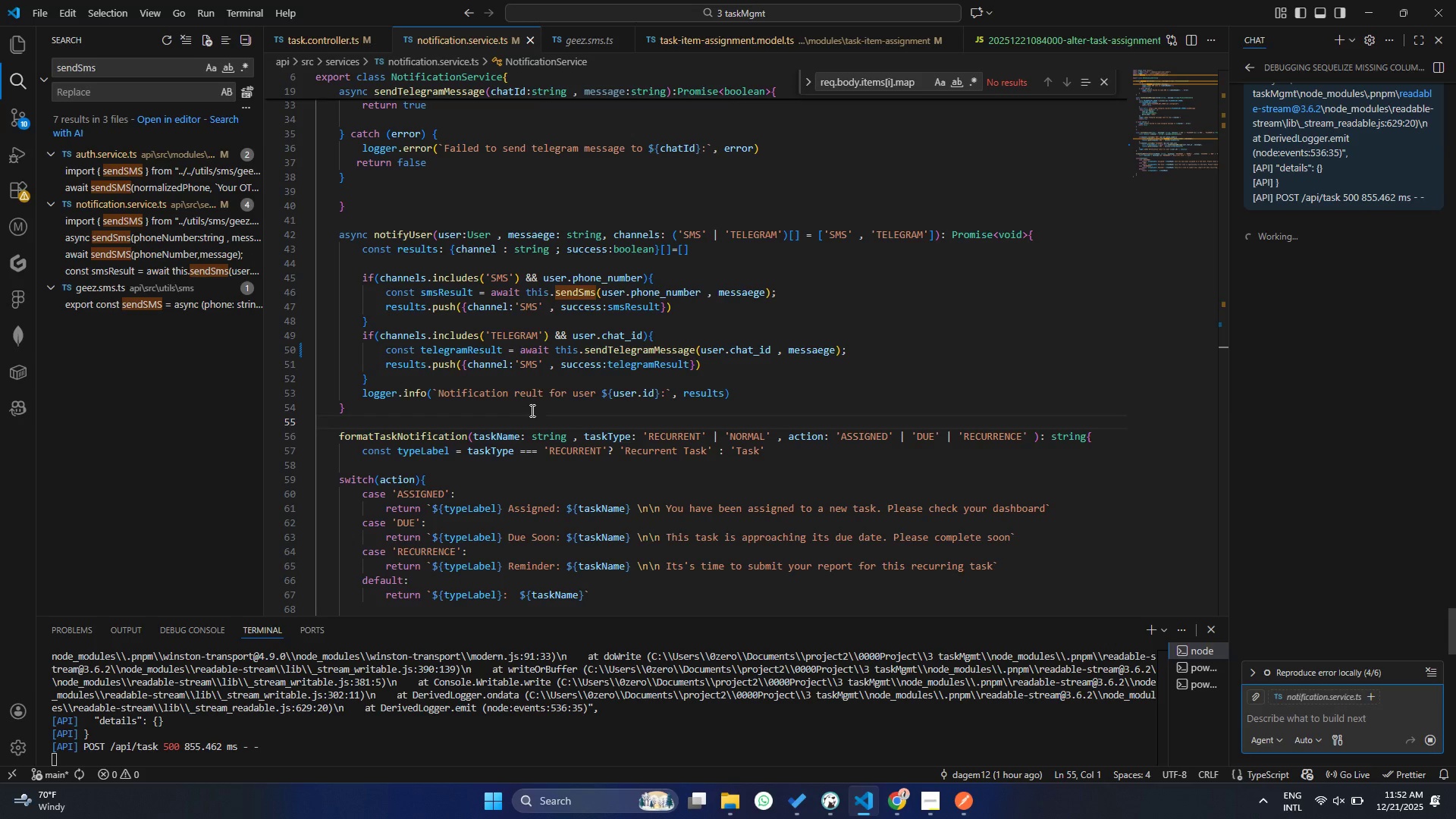 
scroll: coordinate [466, 380], scroll_direction: up, amount: 3.0
 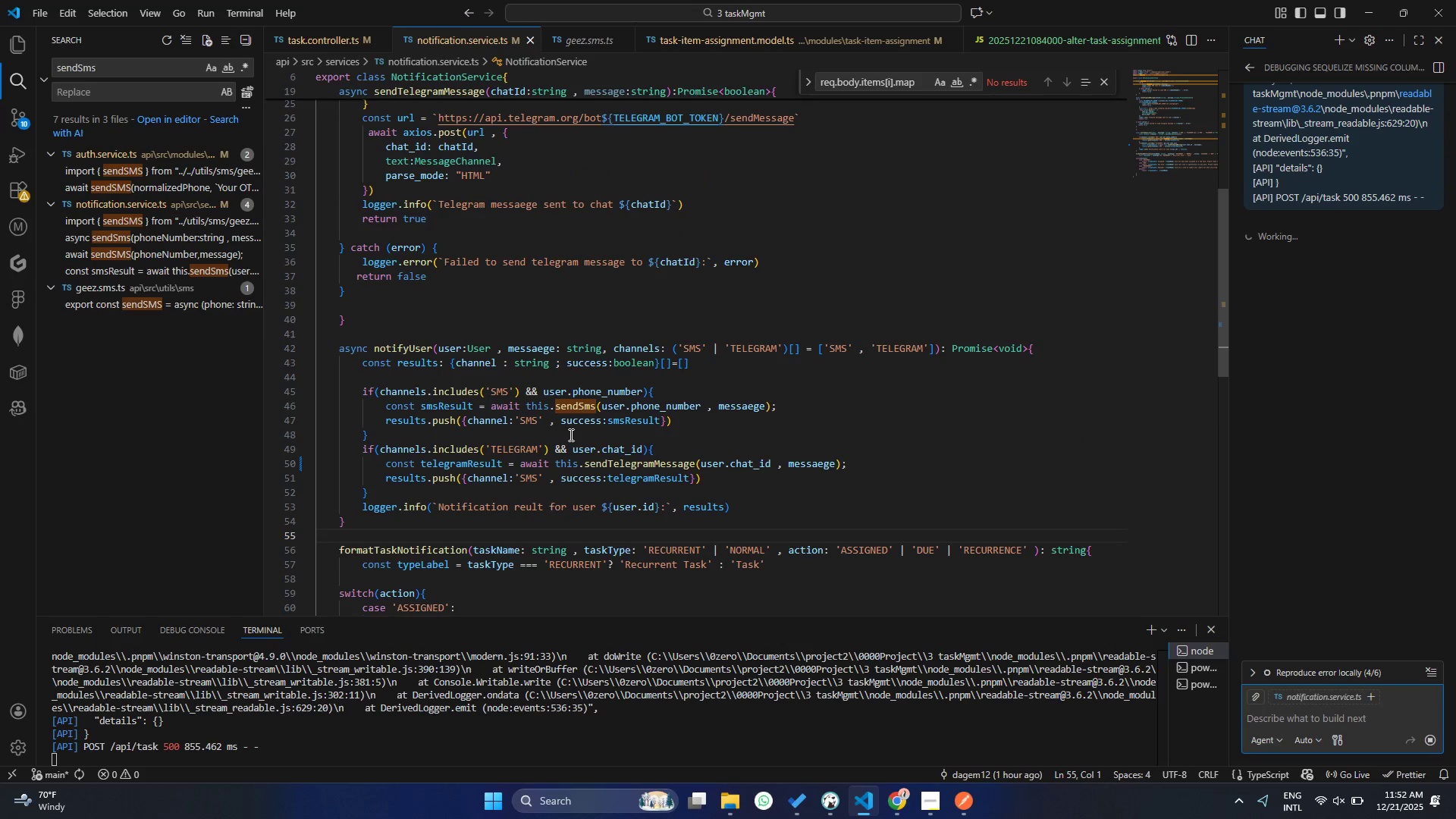 
hold_key(key=ControlLeft, duration=0.77)
 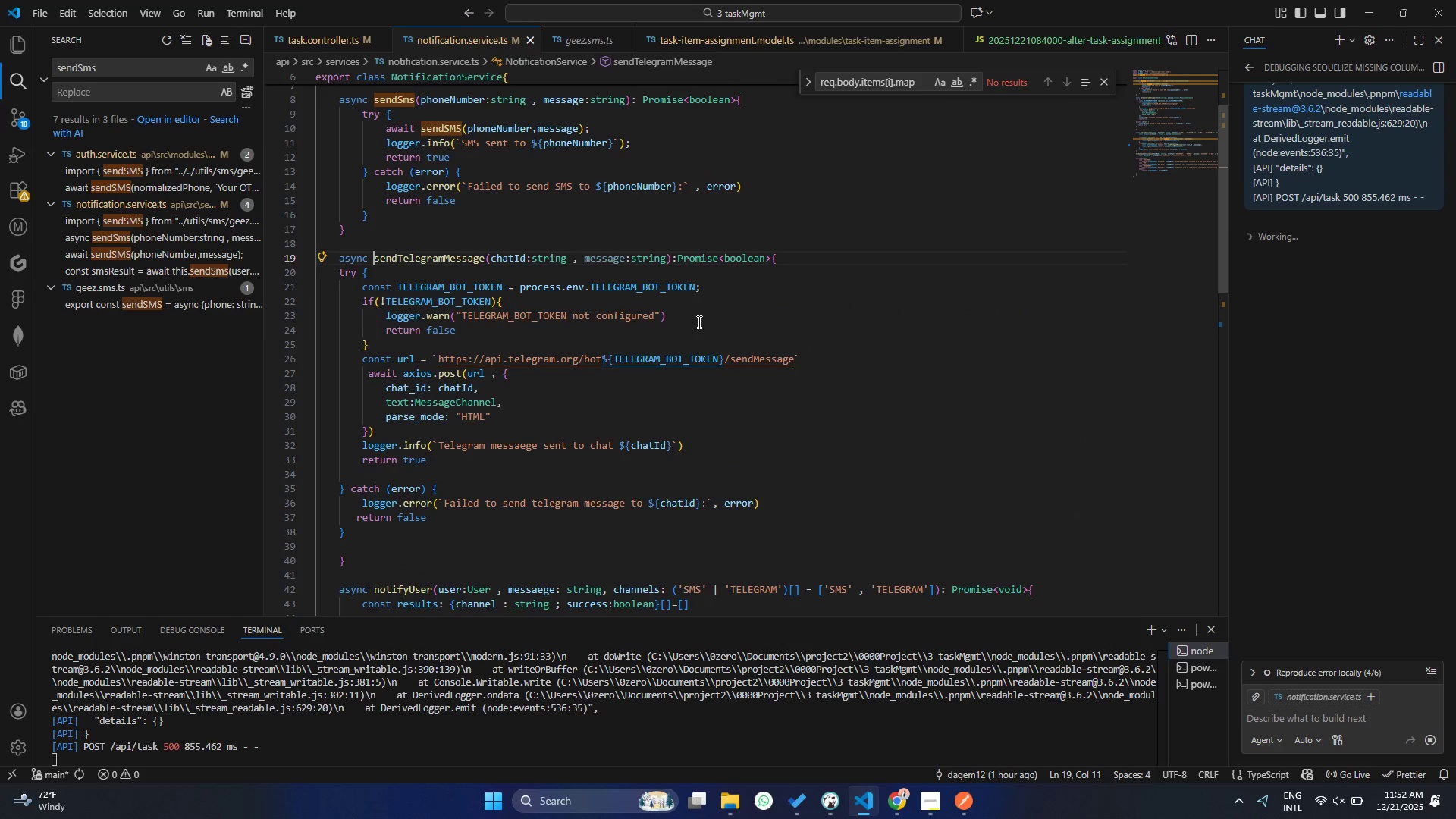 
scroll: coordinate [570, 441], scroll_direction: down, amount: 1.0
 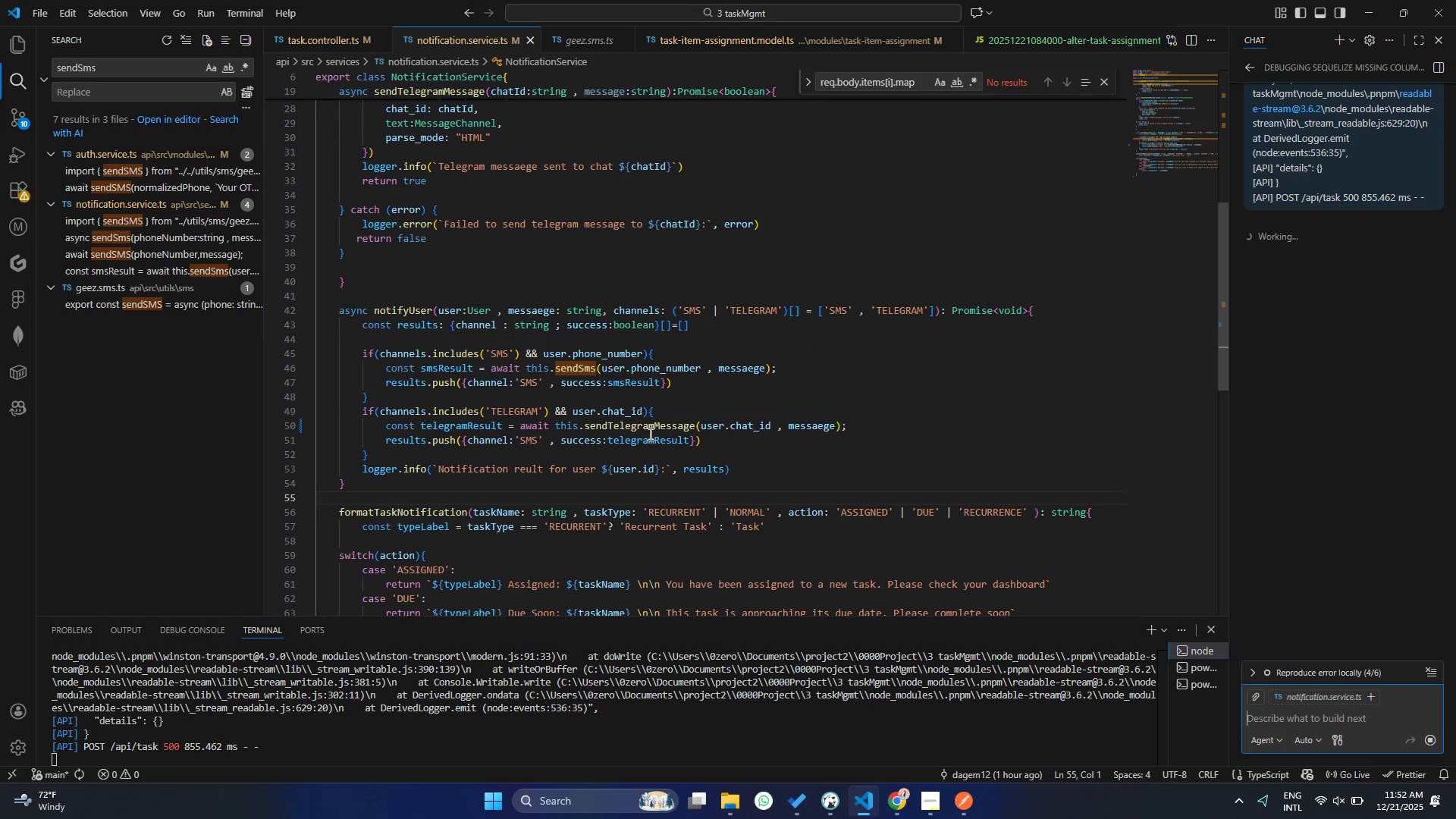 
left_click([359, 454])
 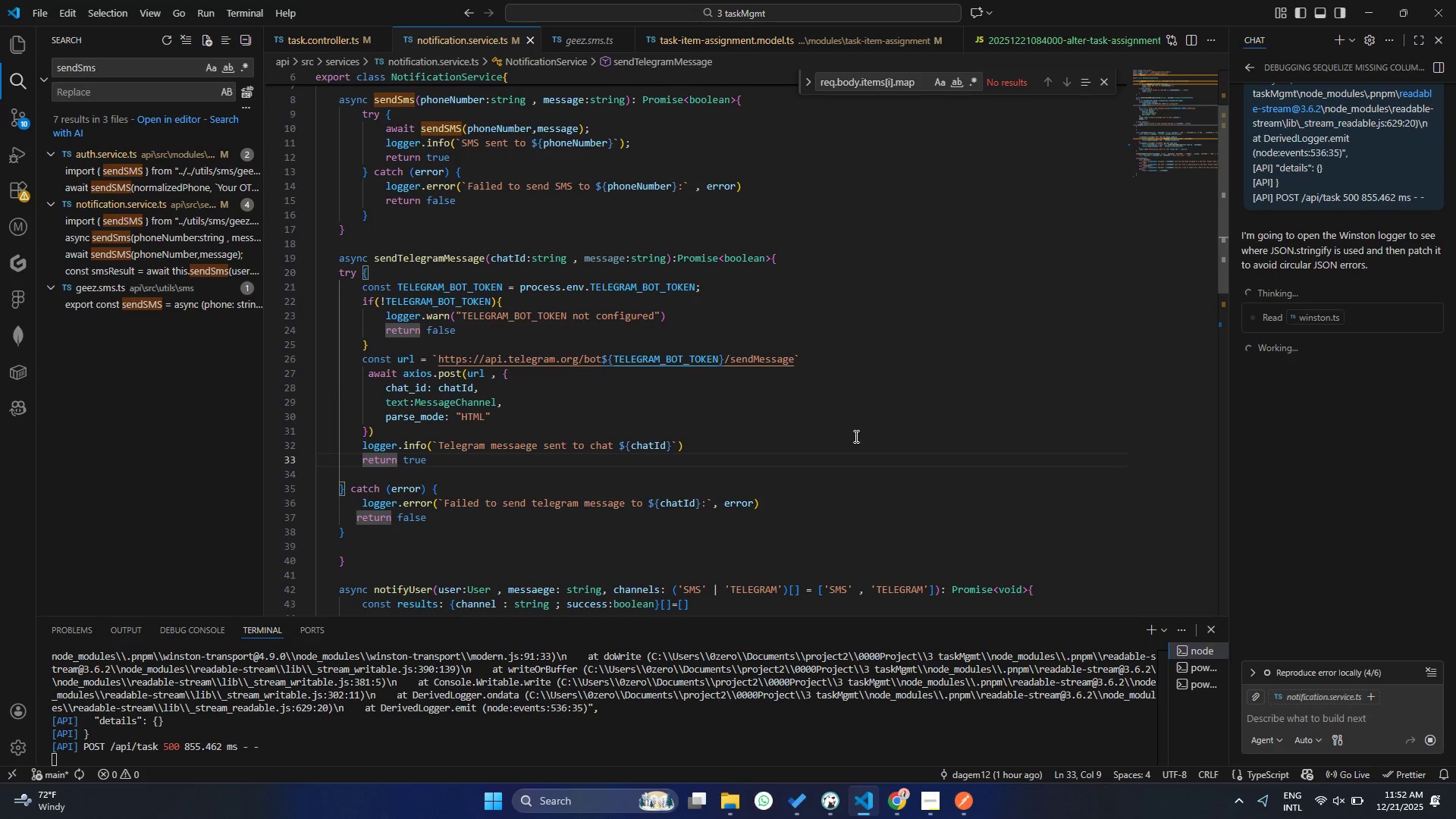 
mouse_move([418, 411])
 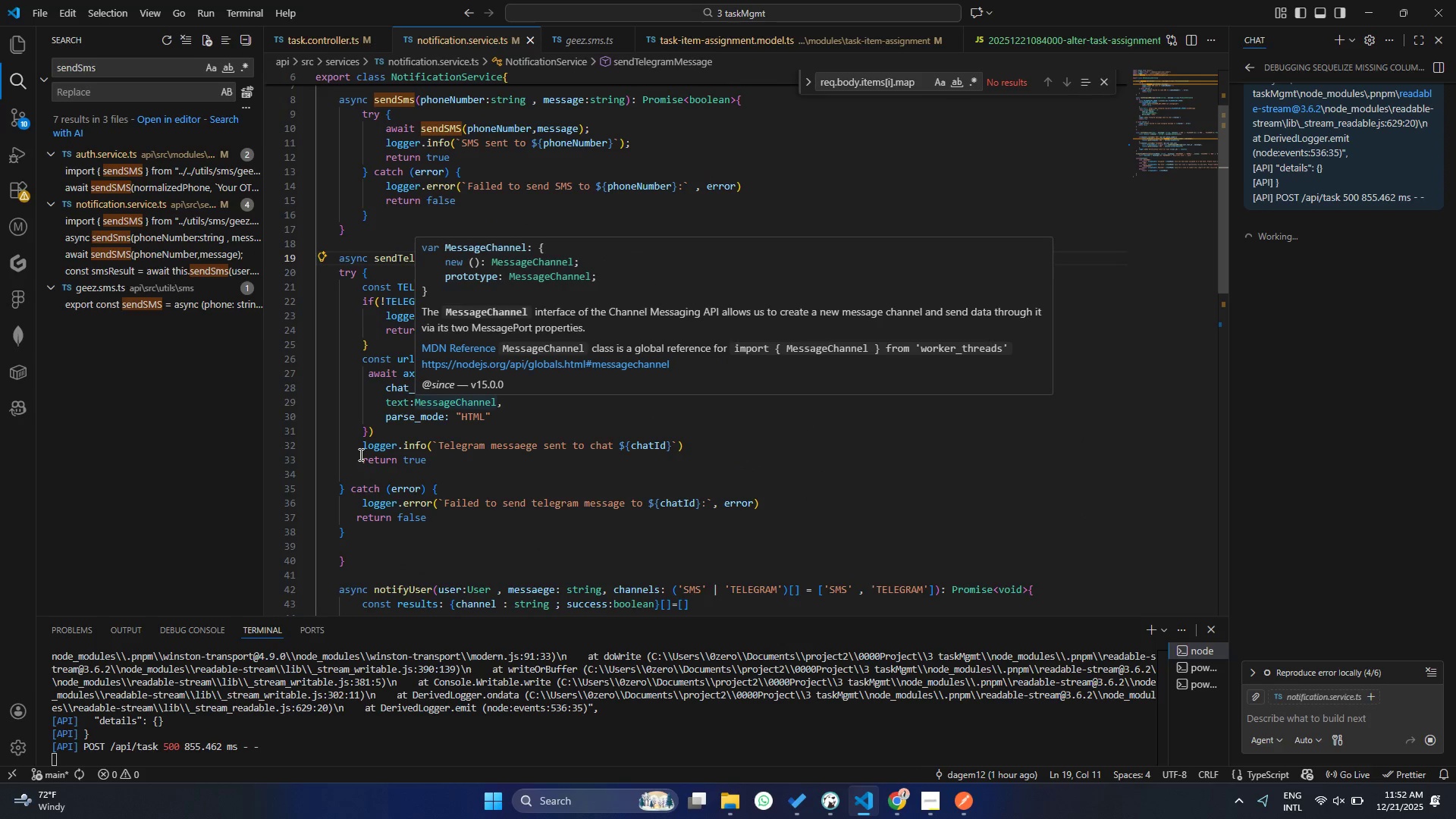 
scroll: coordinate [563, 731], scroll_direction: up, amount: 4.0
 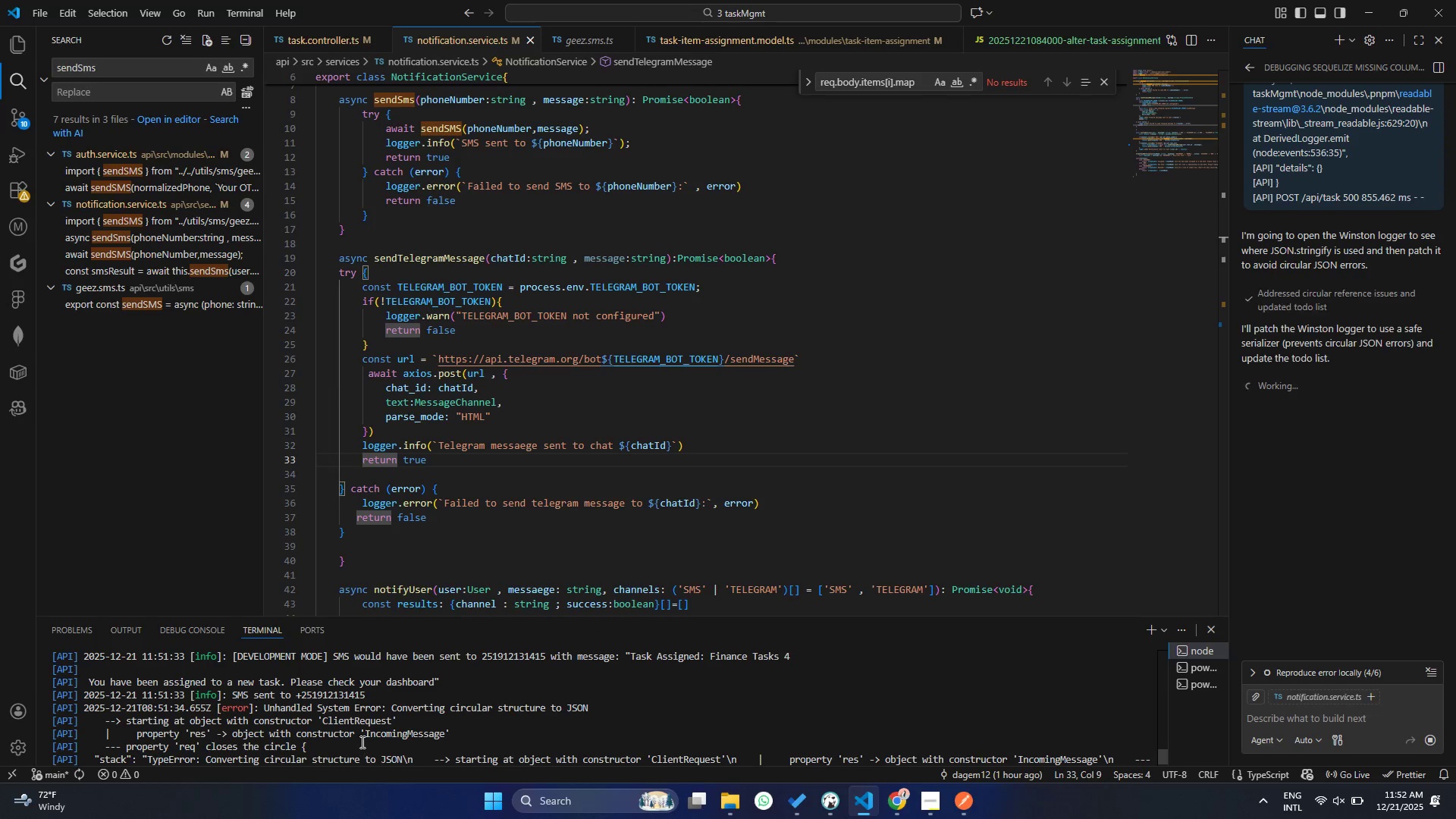 
wait(13.21)
 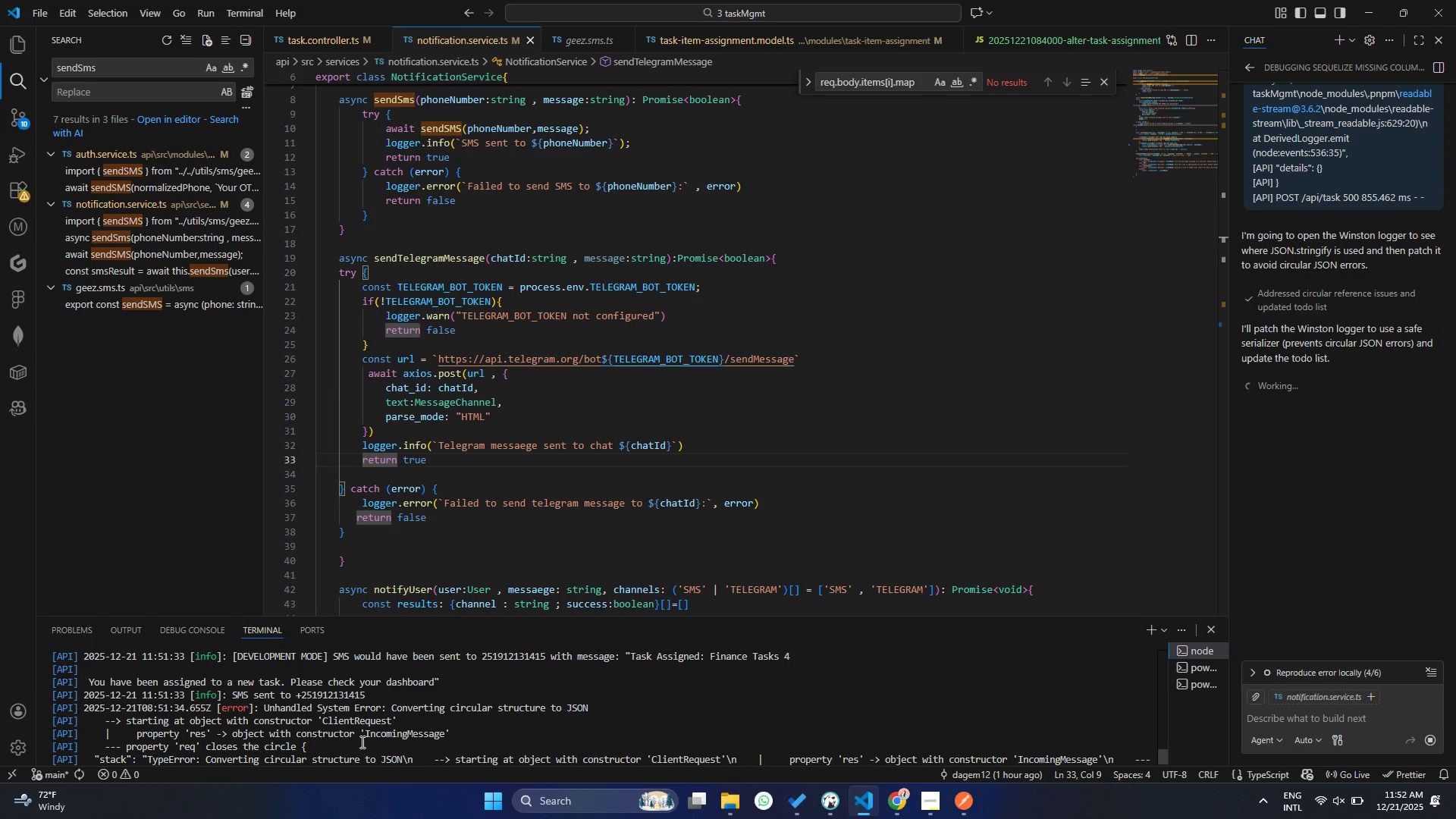 
scroll: coordinate [306, 703], scroll_direction: up, amount: 1.0
 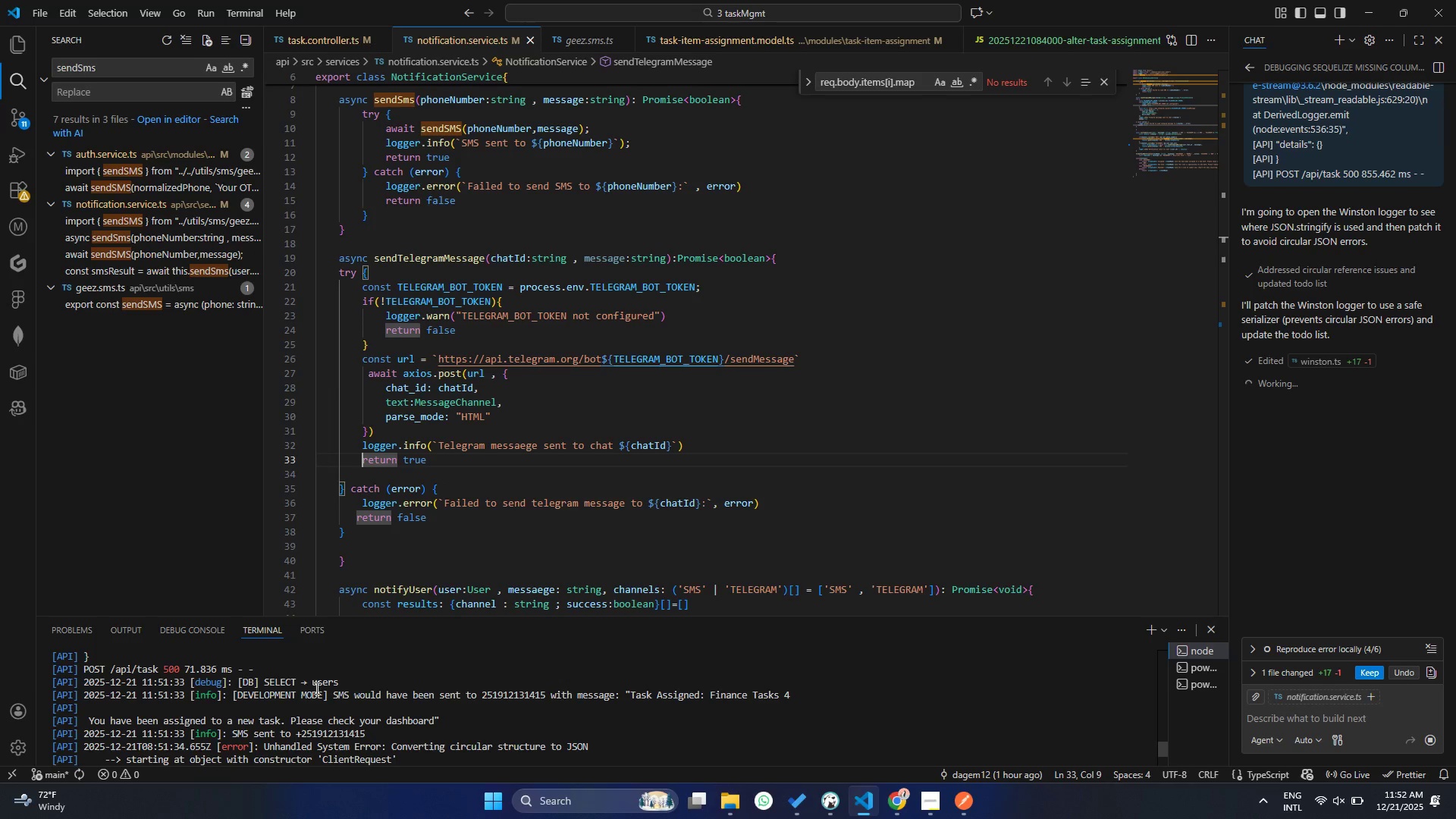 
scroll: coordinate [317, 696], scroll_direction: down, amount: 1.0
 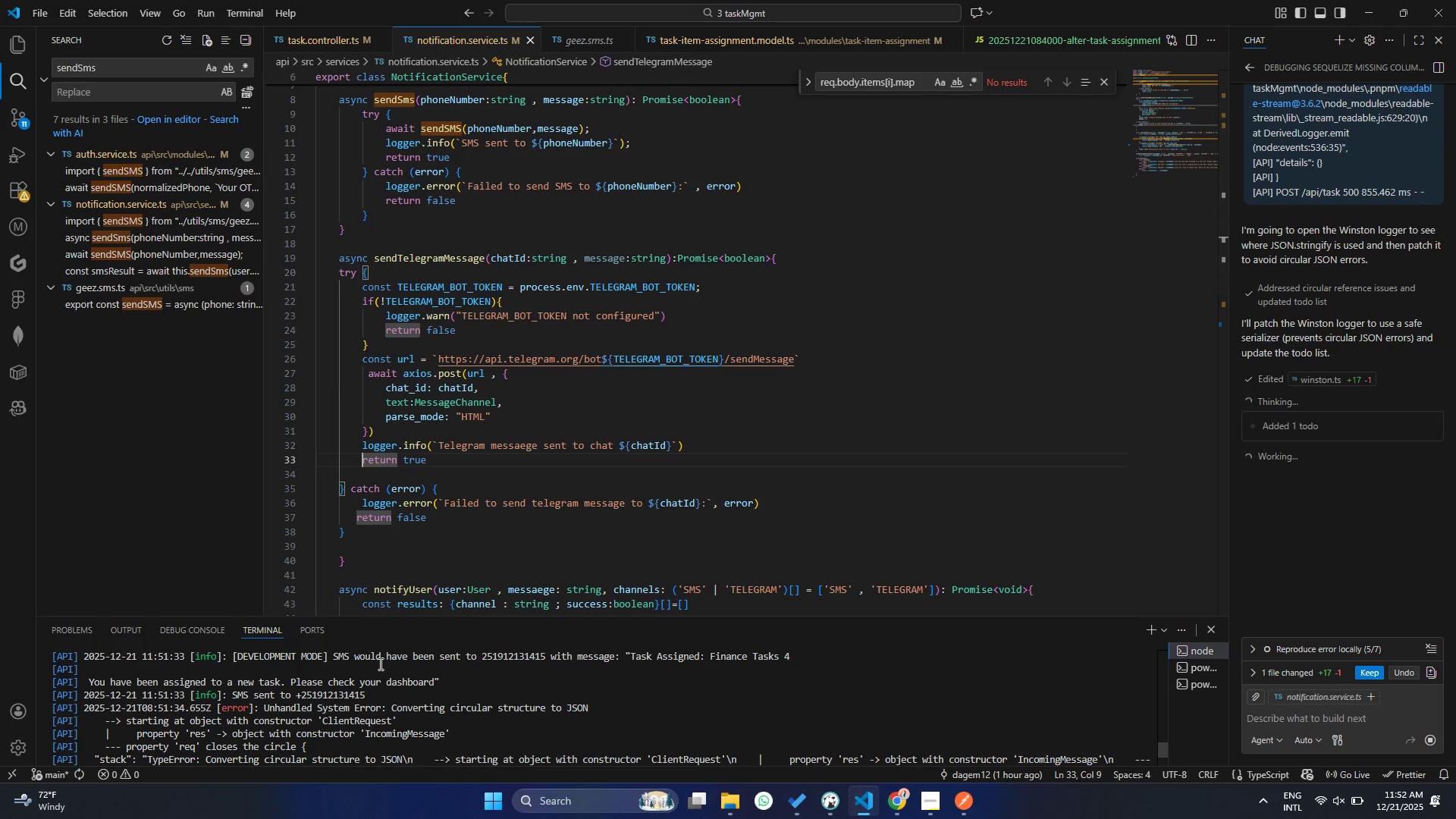 
wait(5.32)
 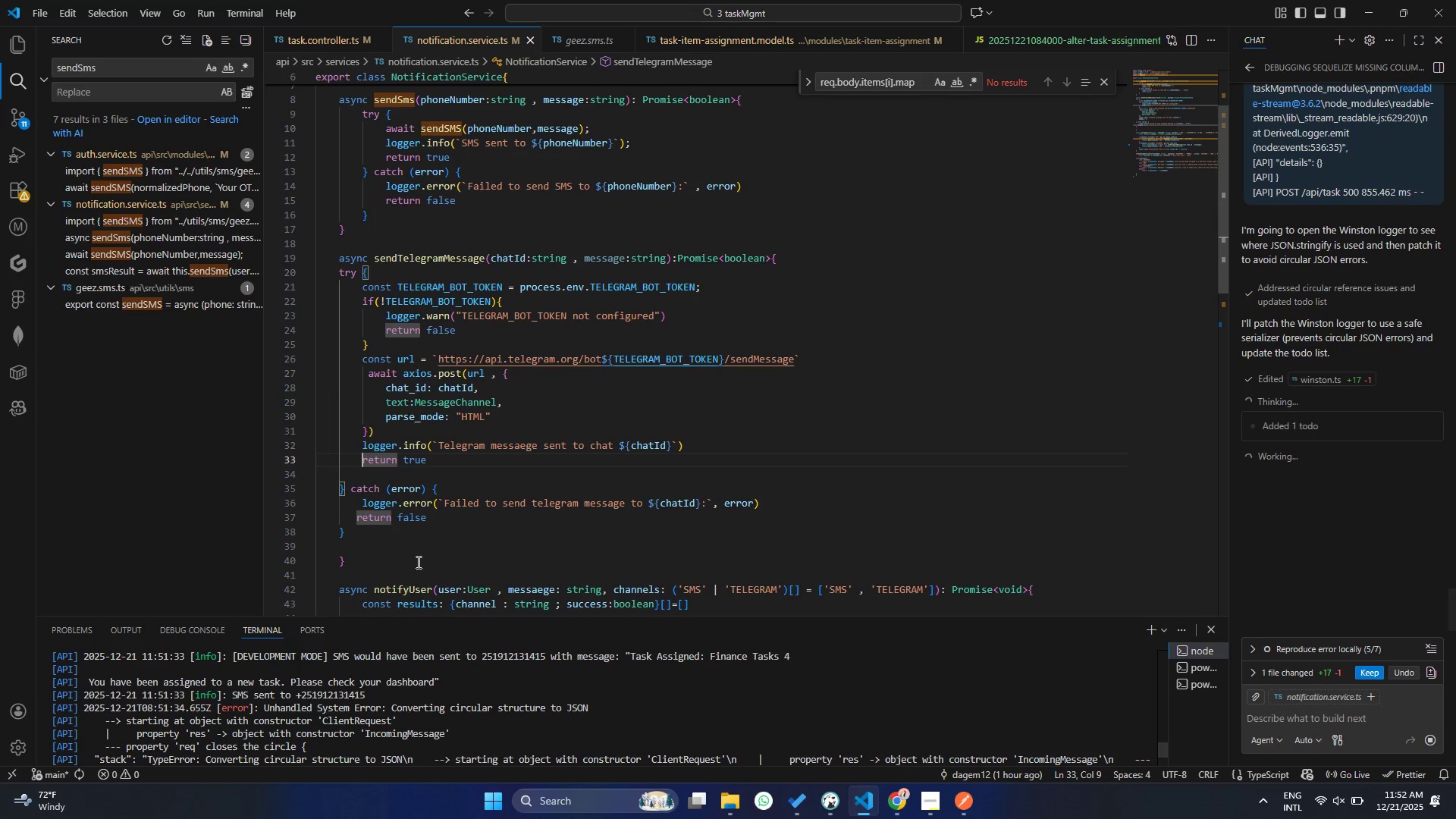 
scroll: coordinate [388, 662], scroll_direction: down, amount: 1.0
 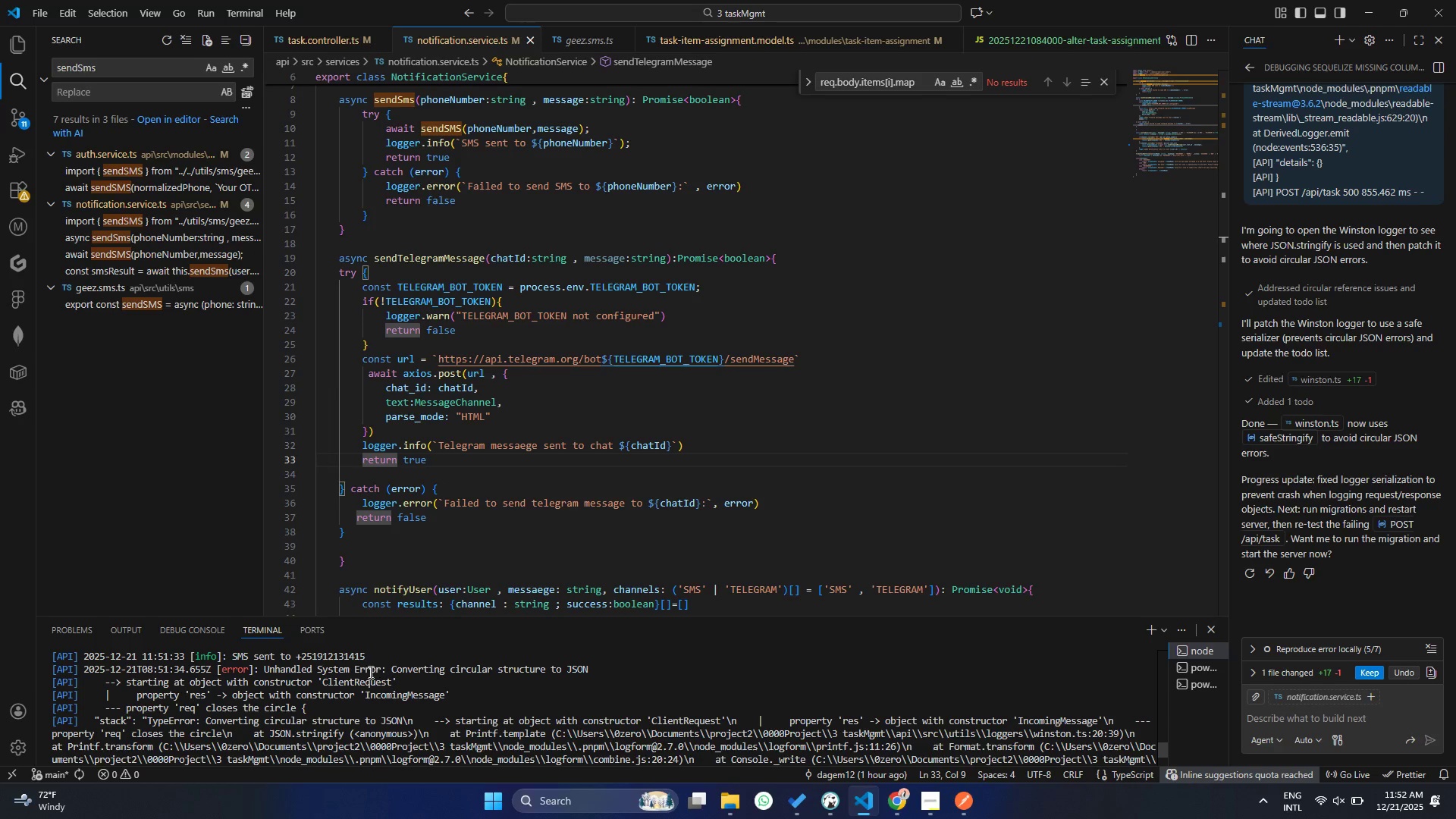 
wait(8.33)
 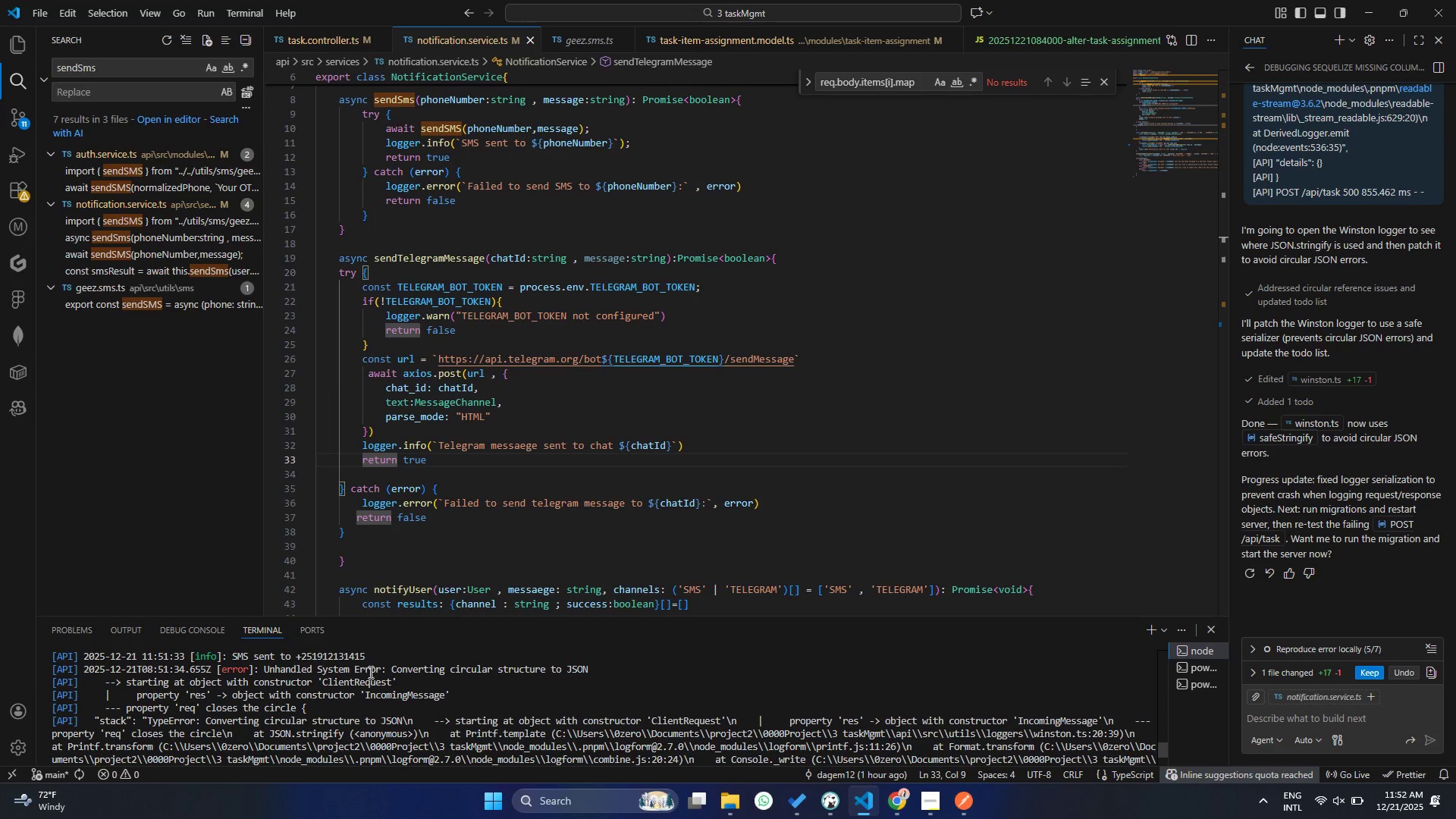 
left_click([1331, 378])
 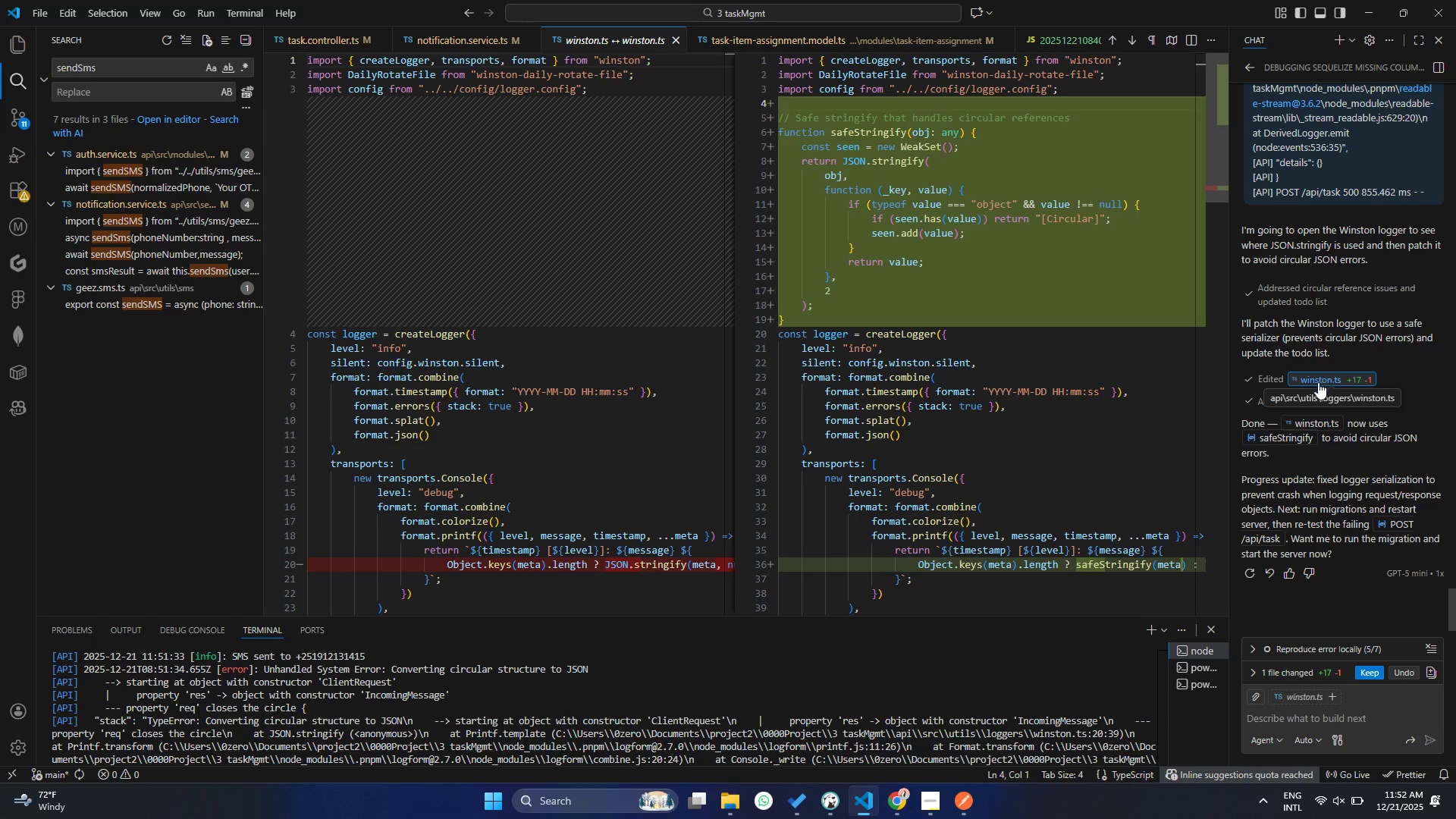 
left_click([1294, 425])
 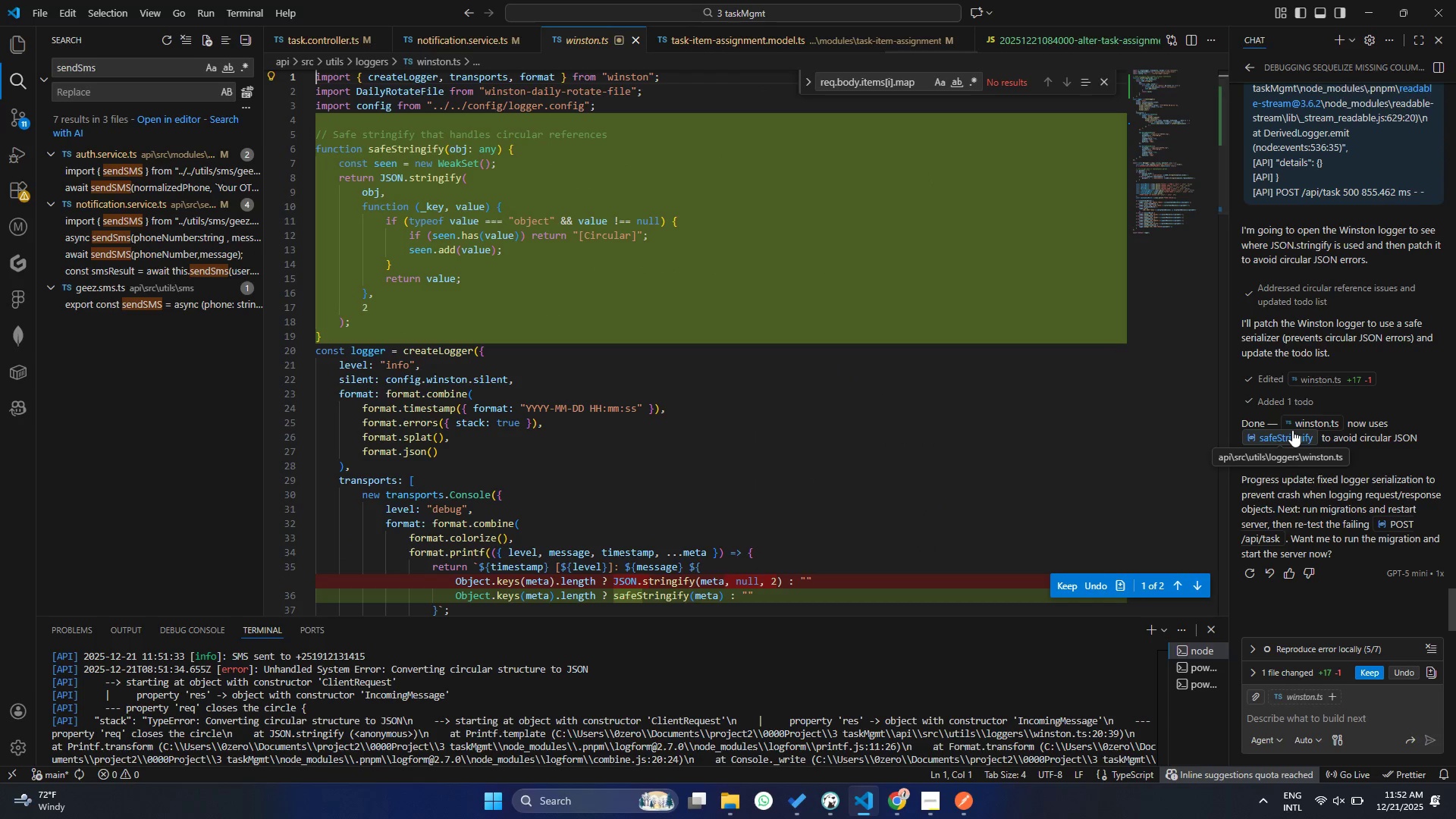 
left_click([1292, 430])
 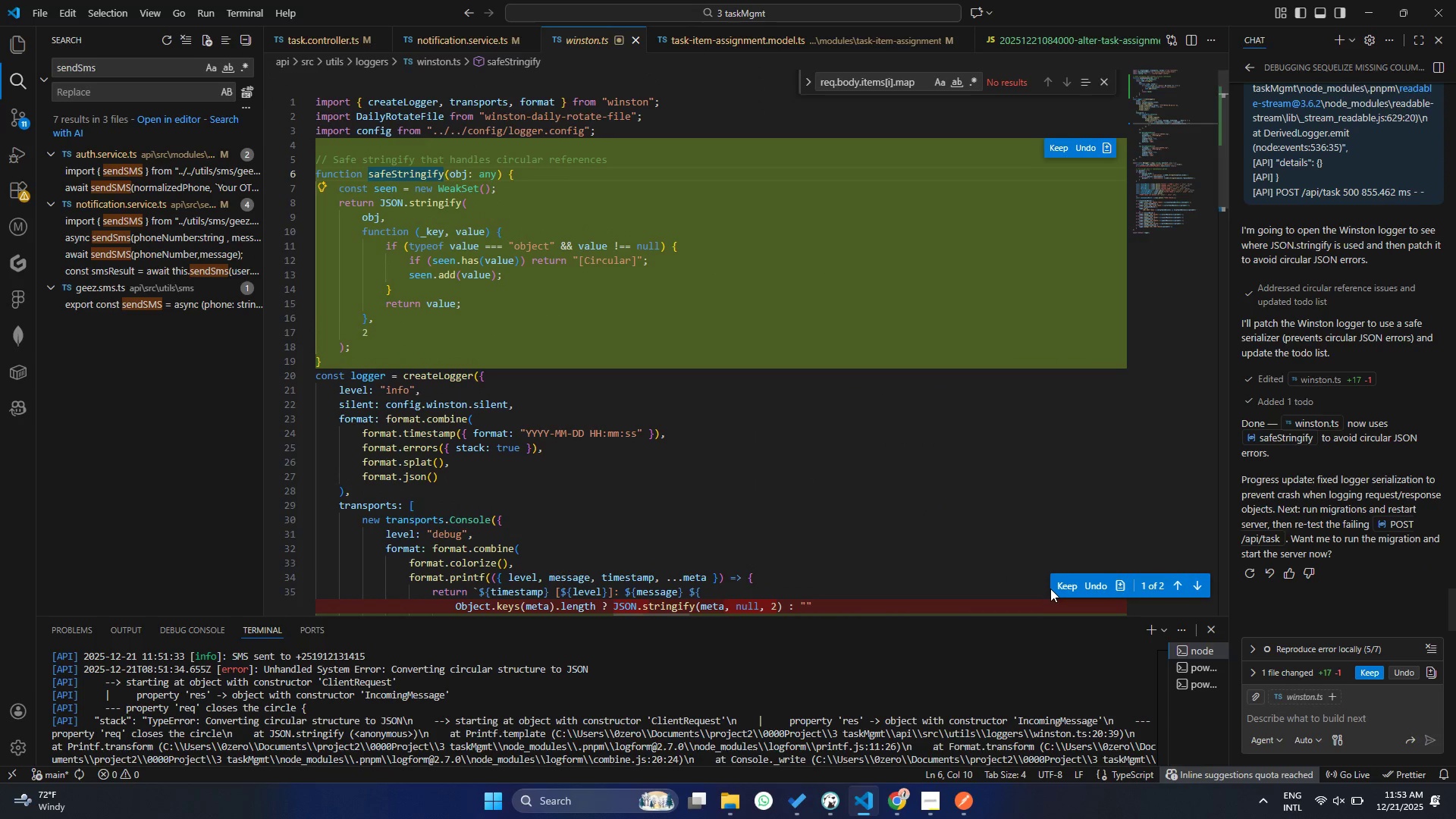 
left_click([1056, 579])
 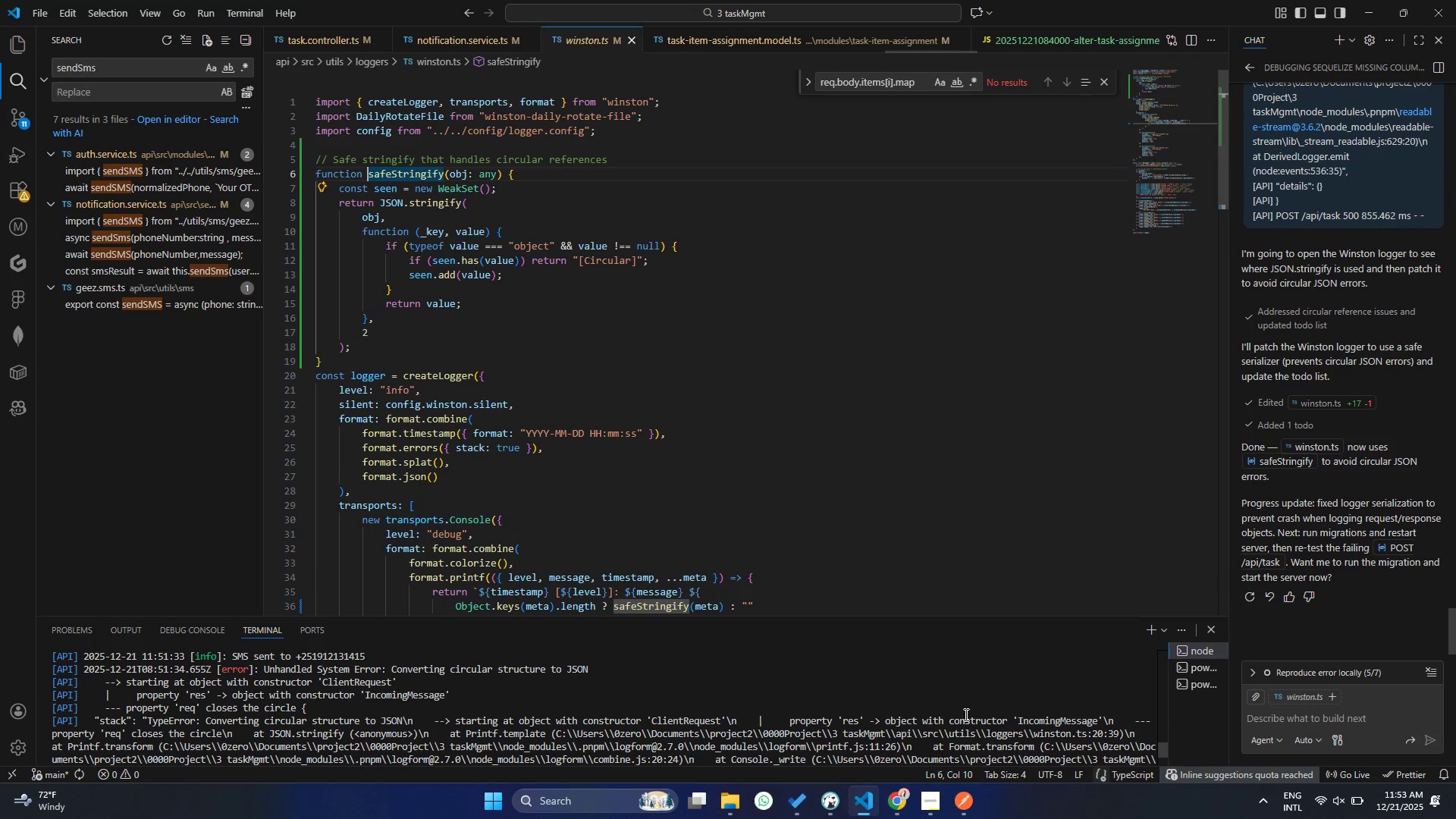 
left_click([852, 734])
 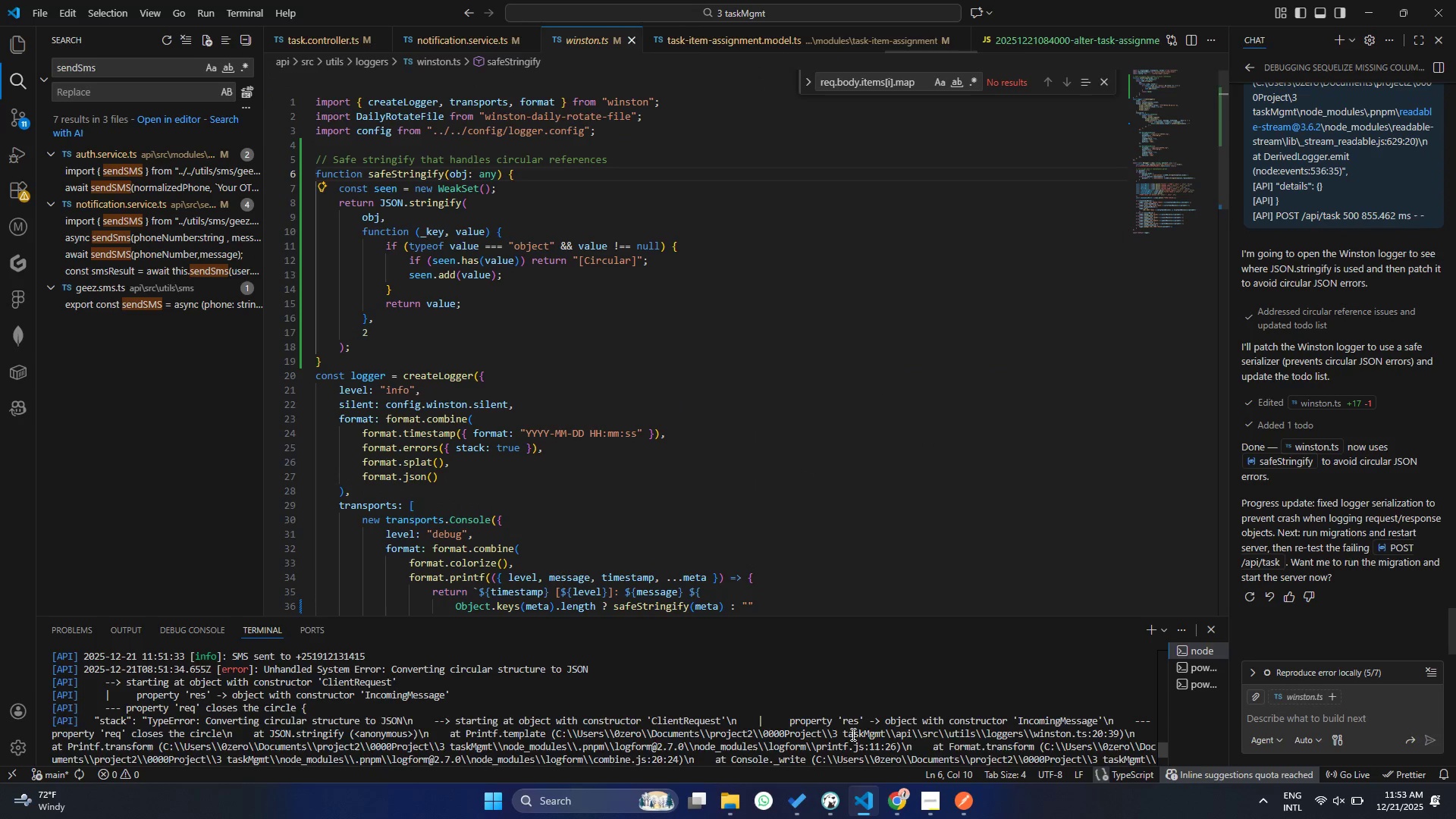 
scroll: coordinate [767, 728], scroll_direction: down, amount: 81.0
 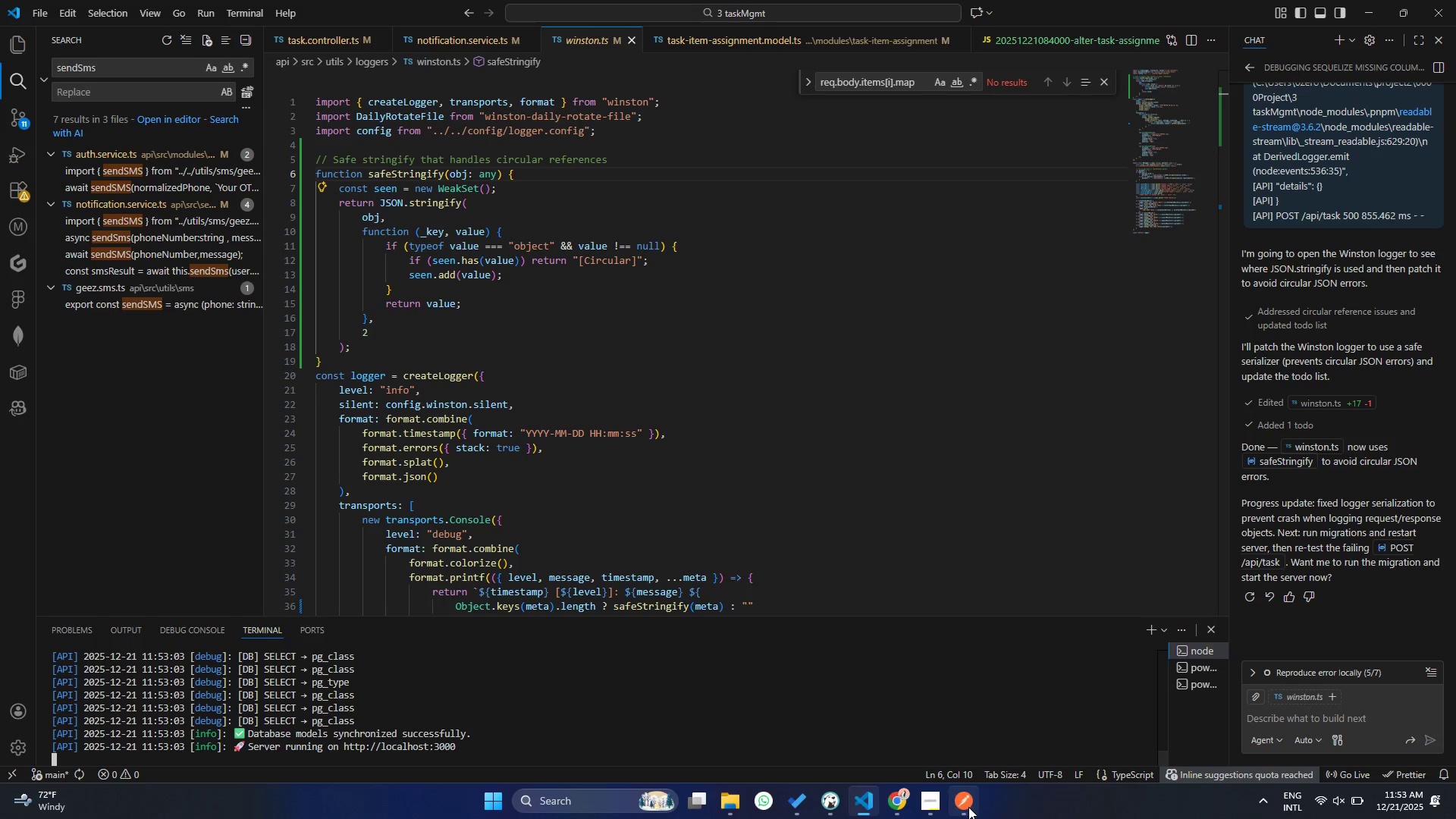 
left_click([968, 807])
 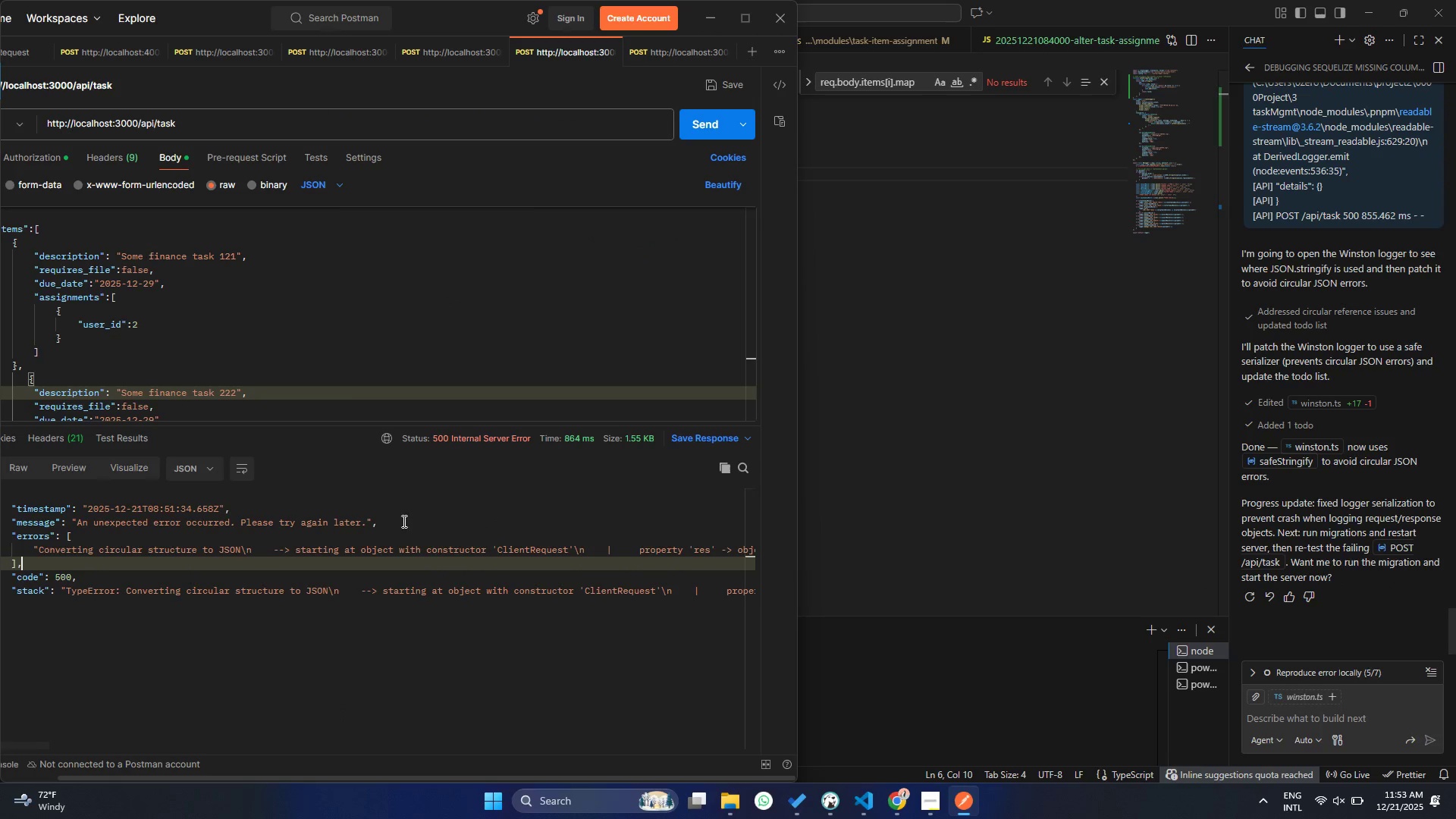 
wait(6.67)
 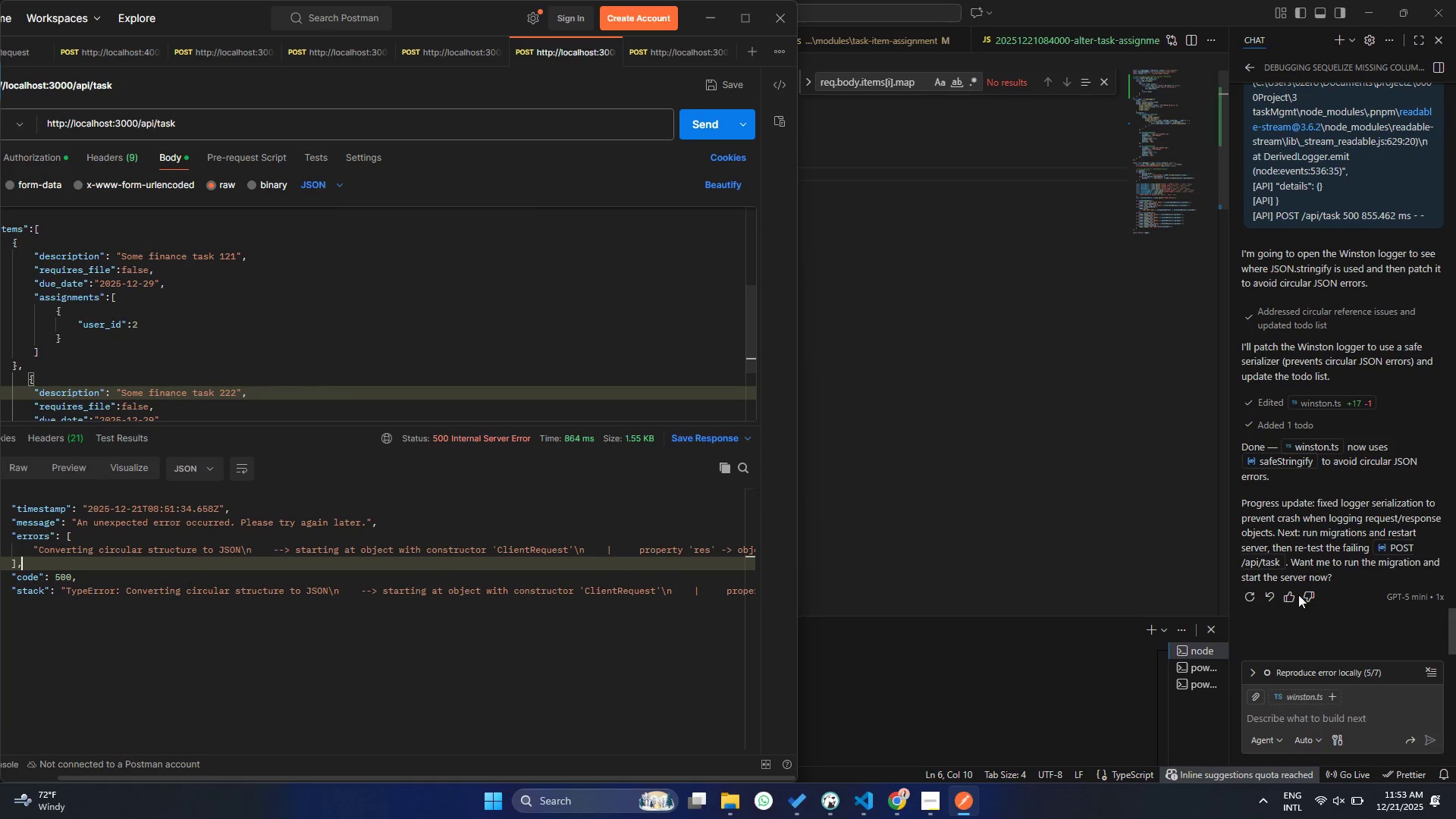 
left_click([228, 261])
 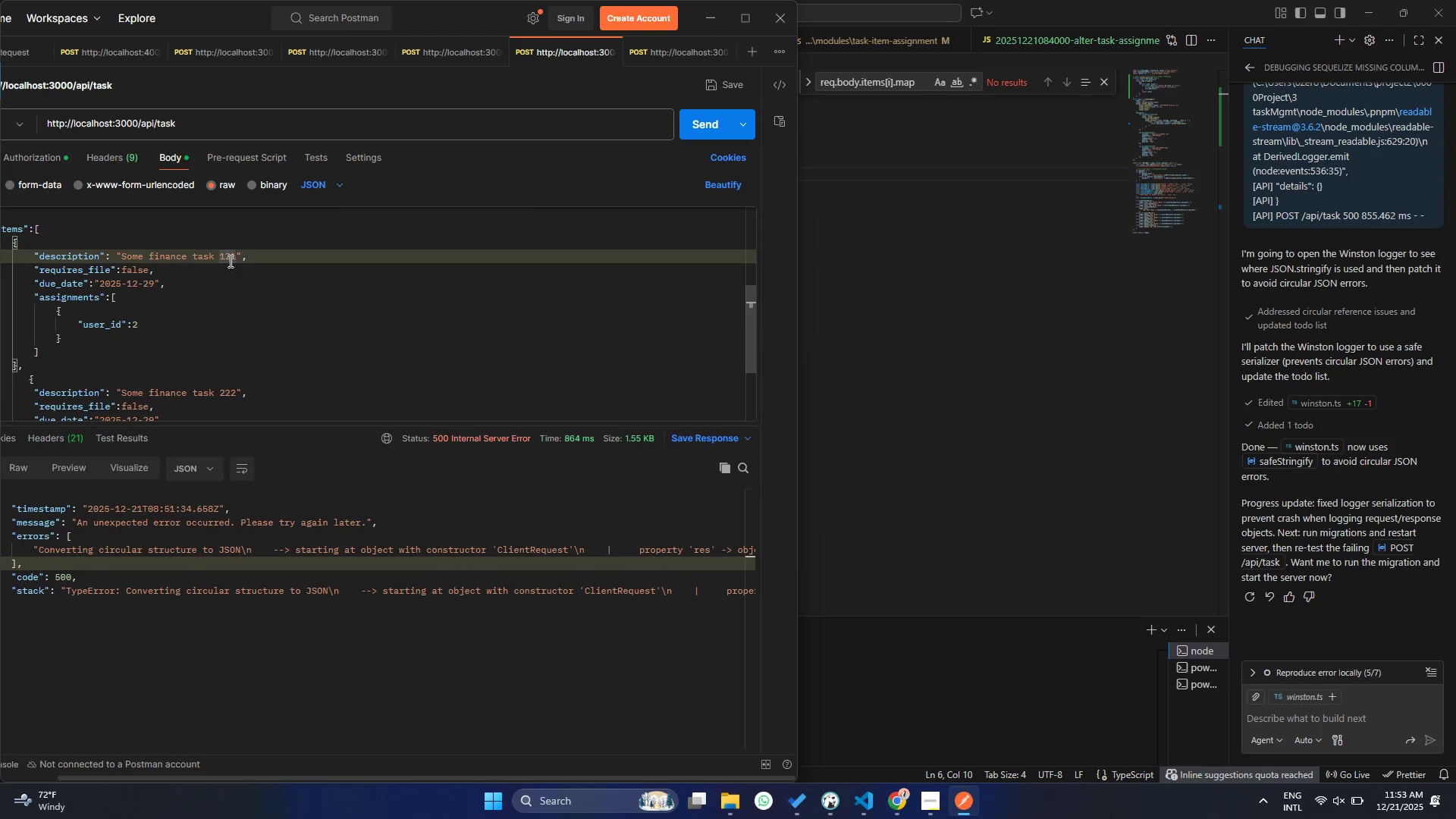 
key(1)
 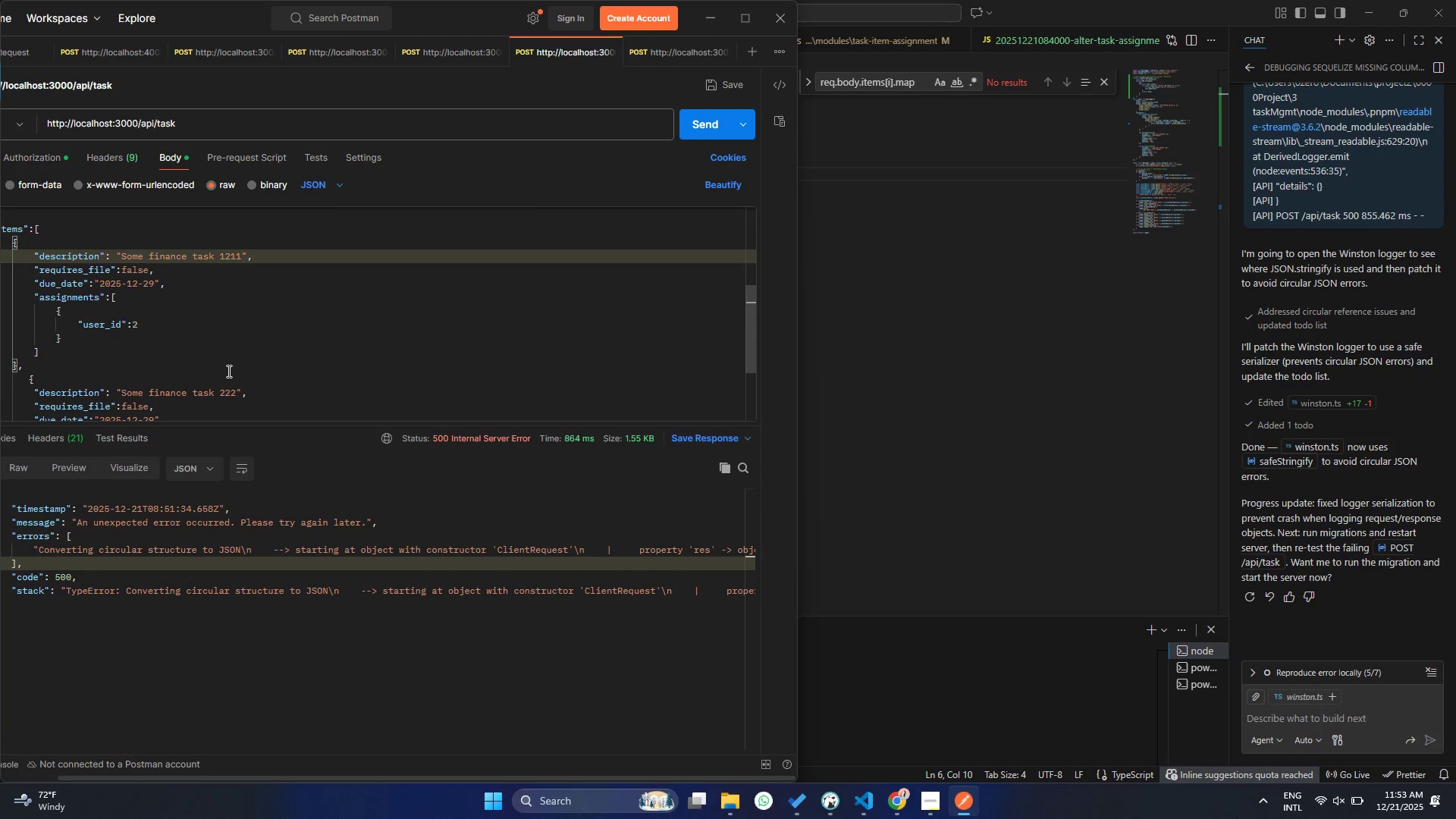 
left_click([231, 390])
 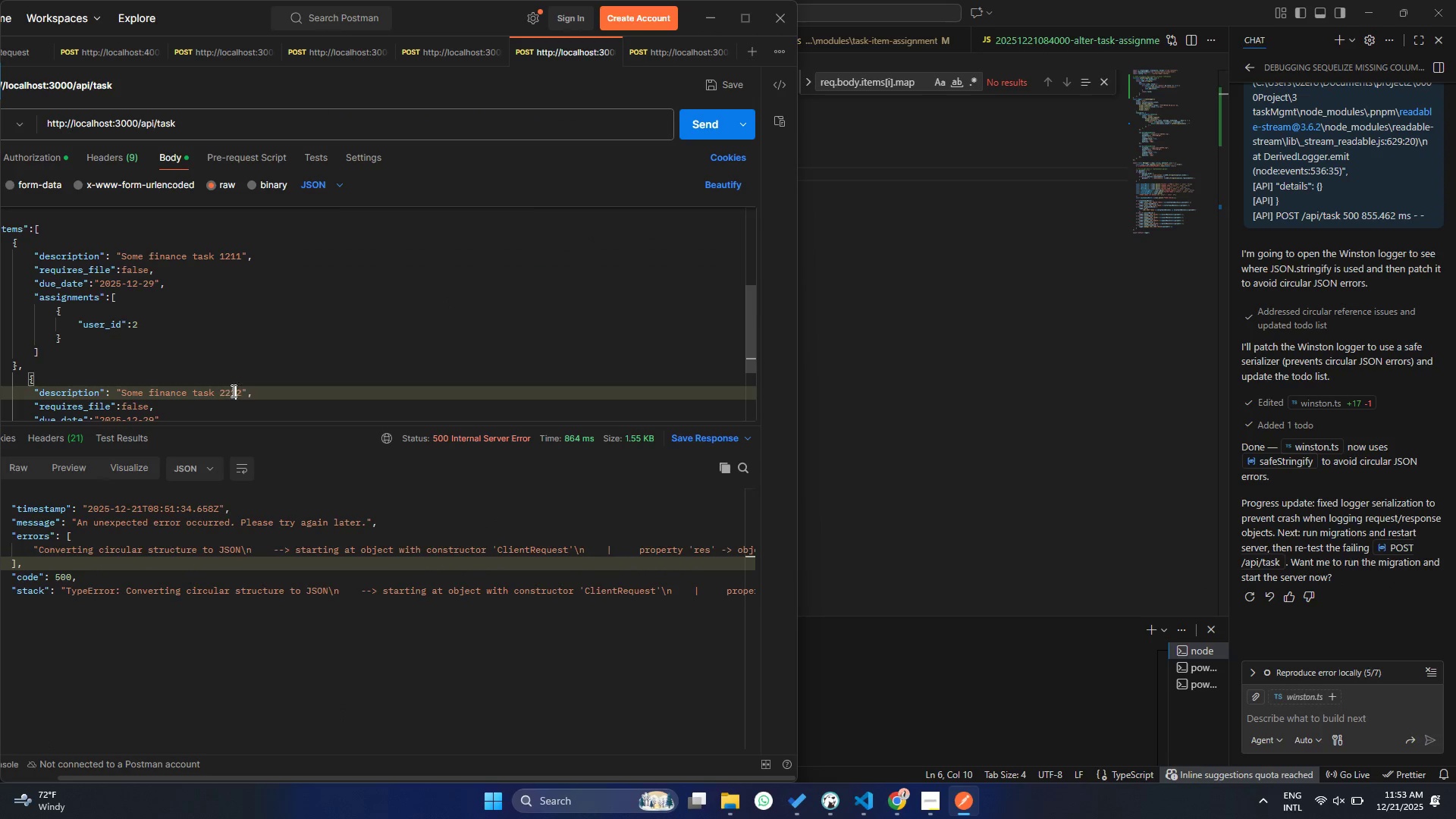 
key(1)
 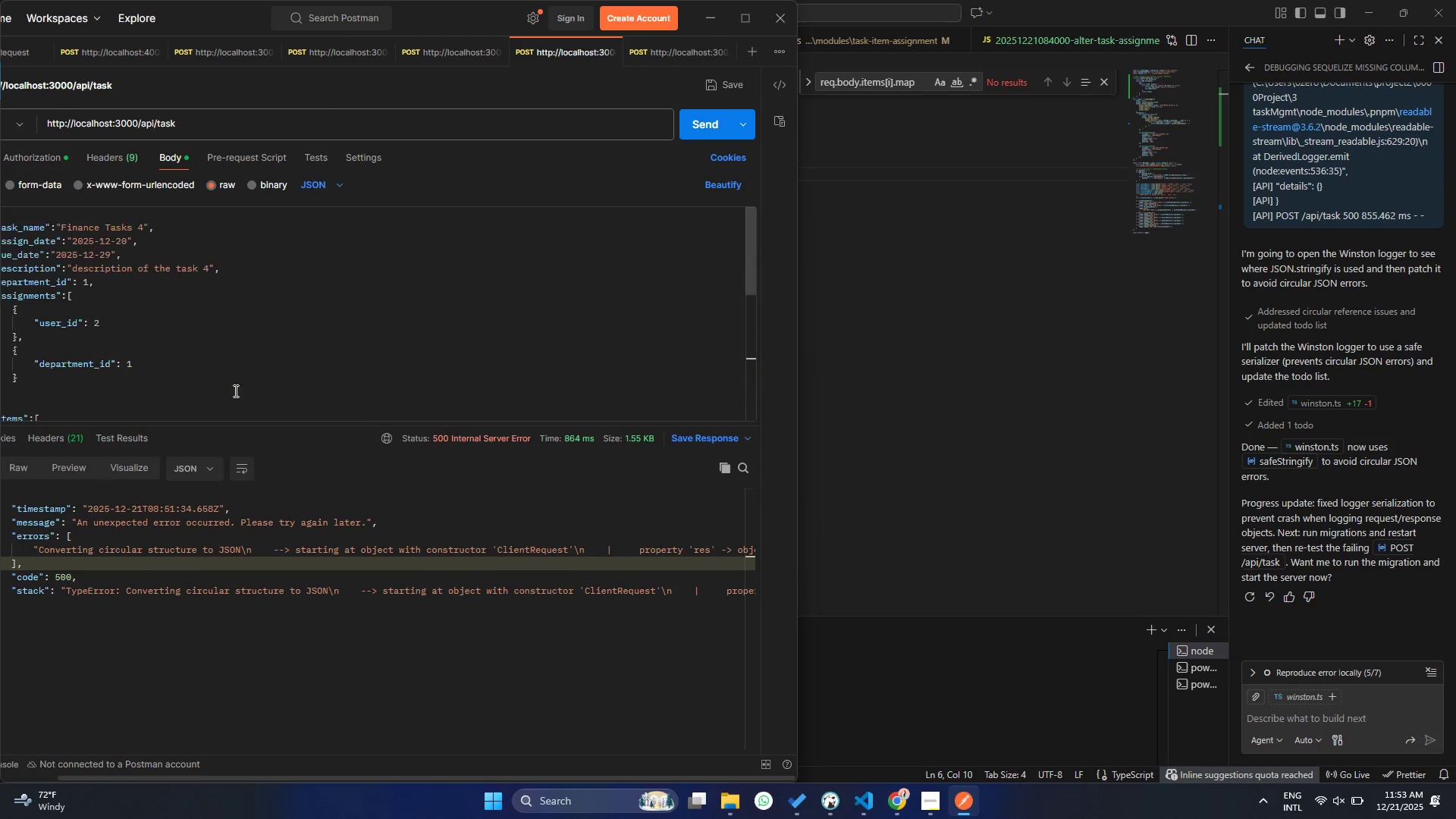 
left_click([202, 275])
 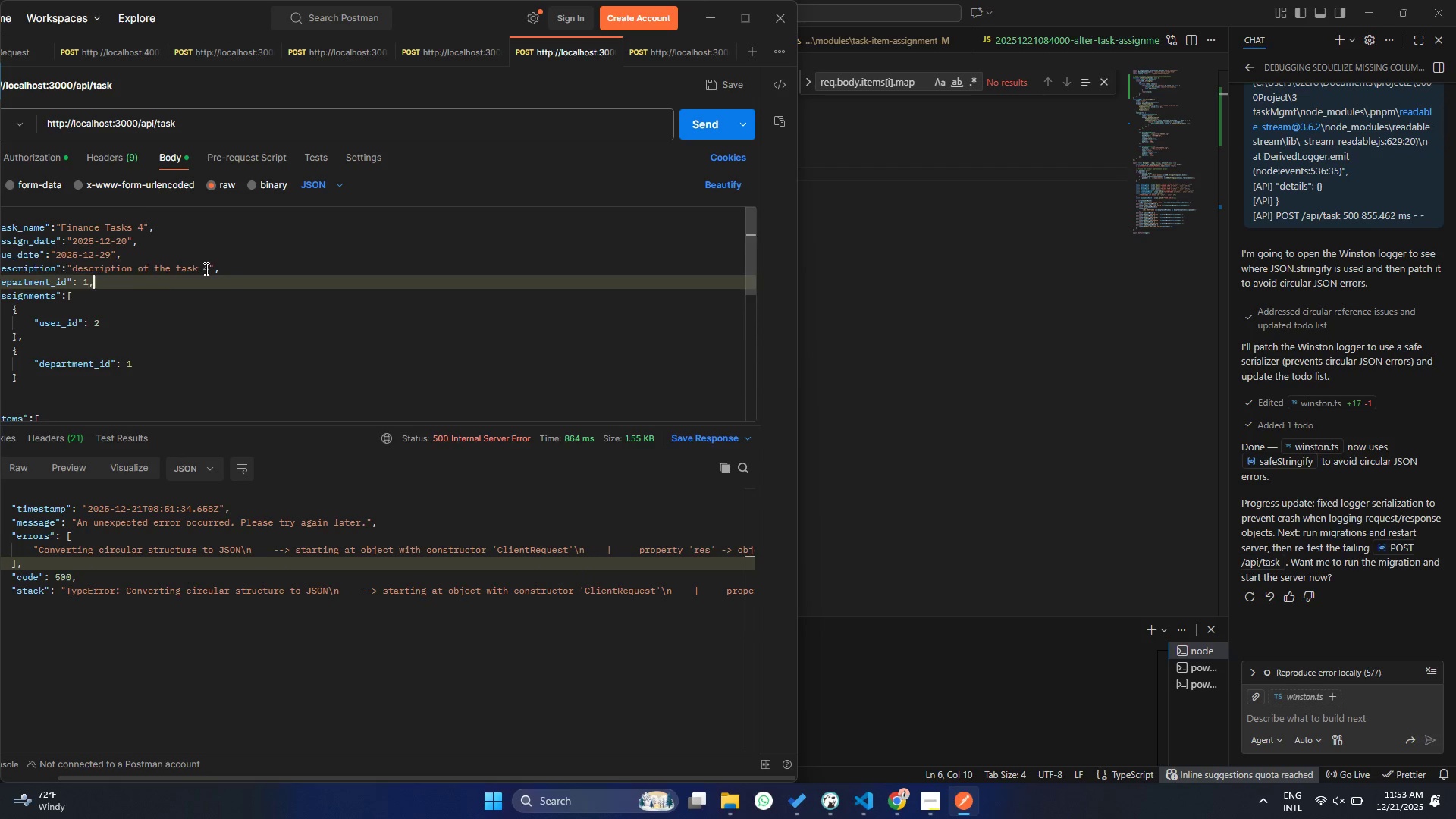 
scroll: coordinate [234, 388], scroll_direction: up, amount: 10.0
 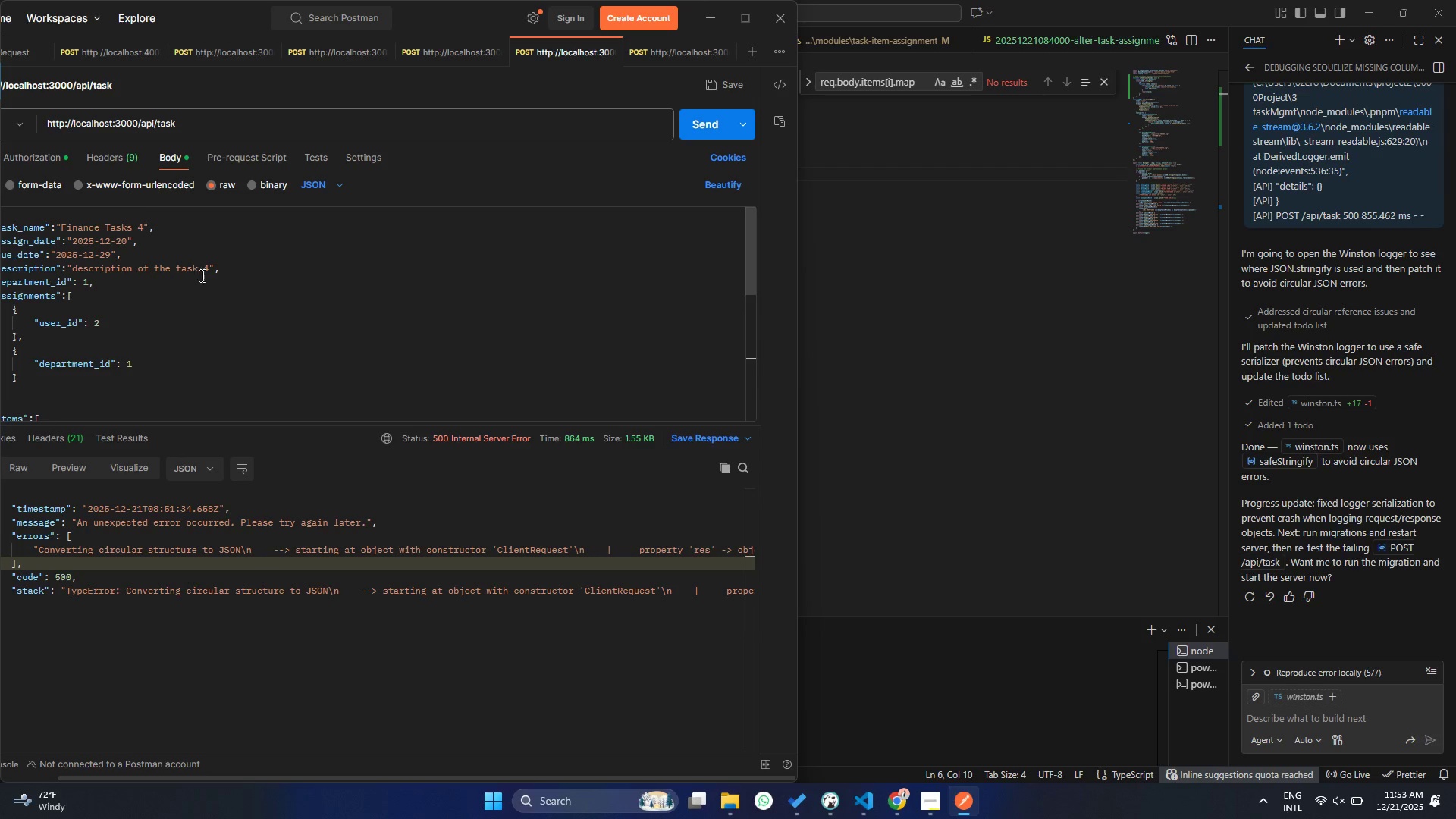 
double_click([205, 268])
 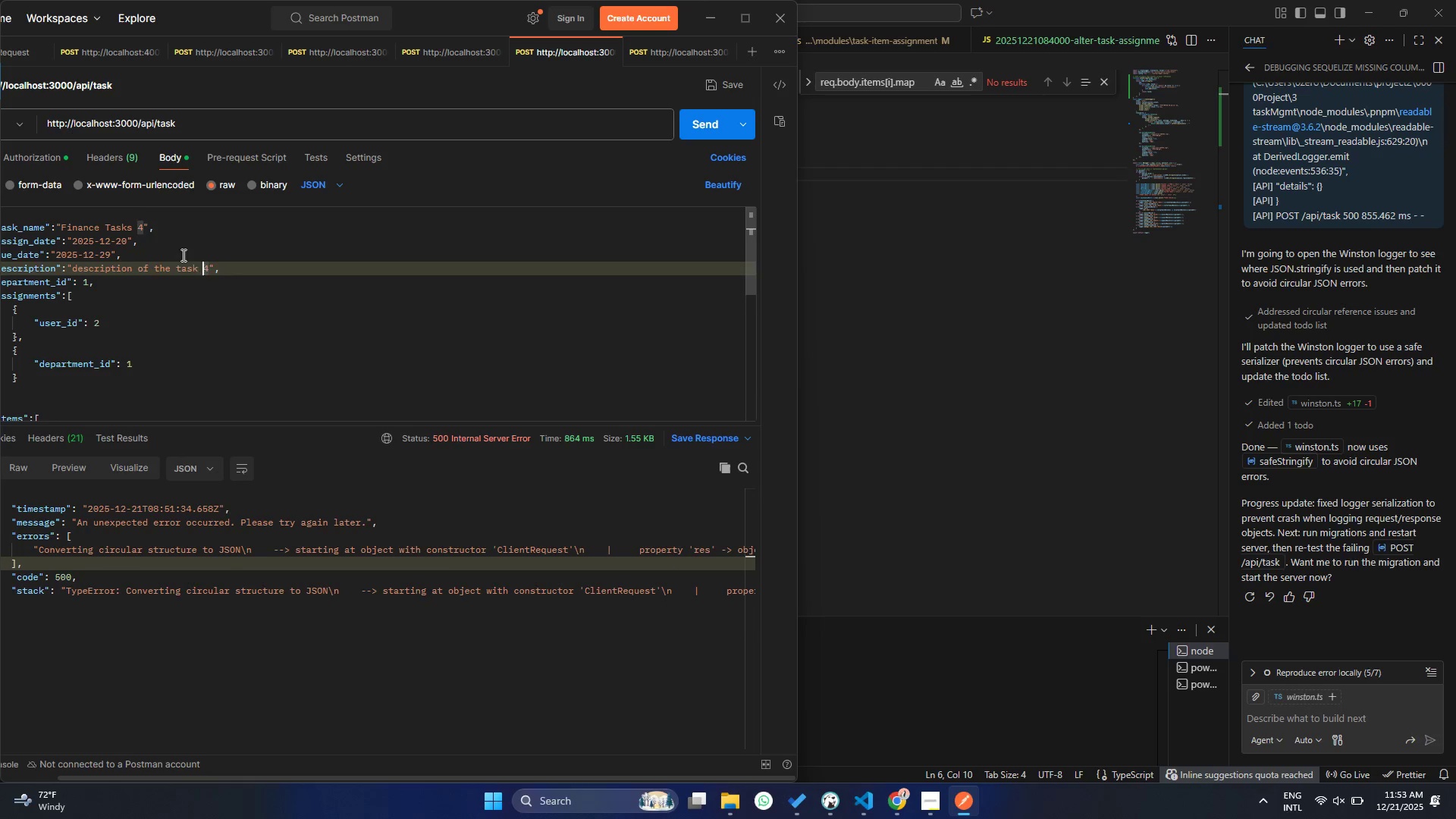 
key(1)
 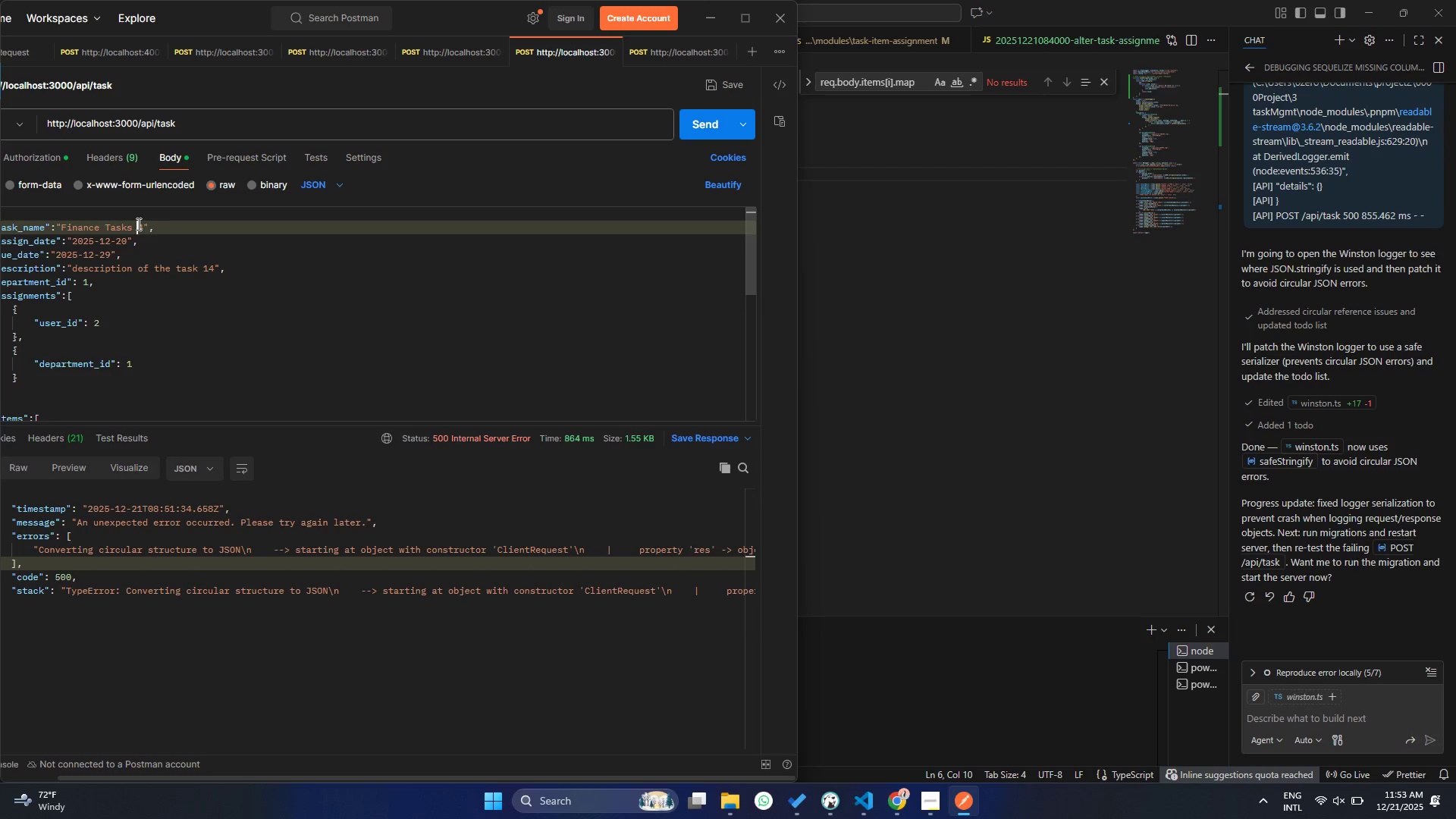 
key(1)
 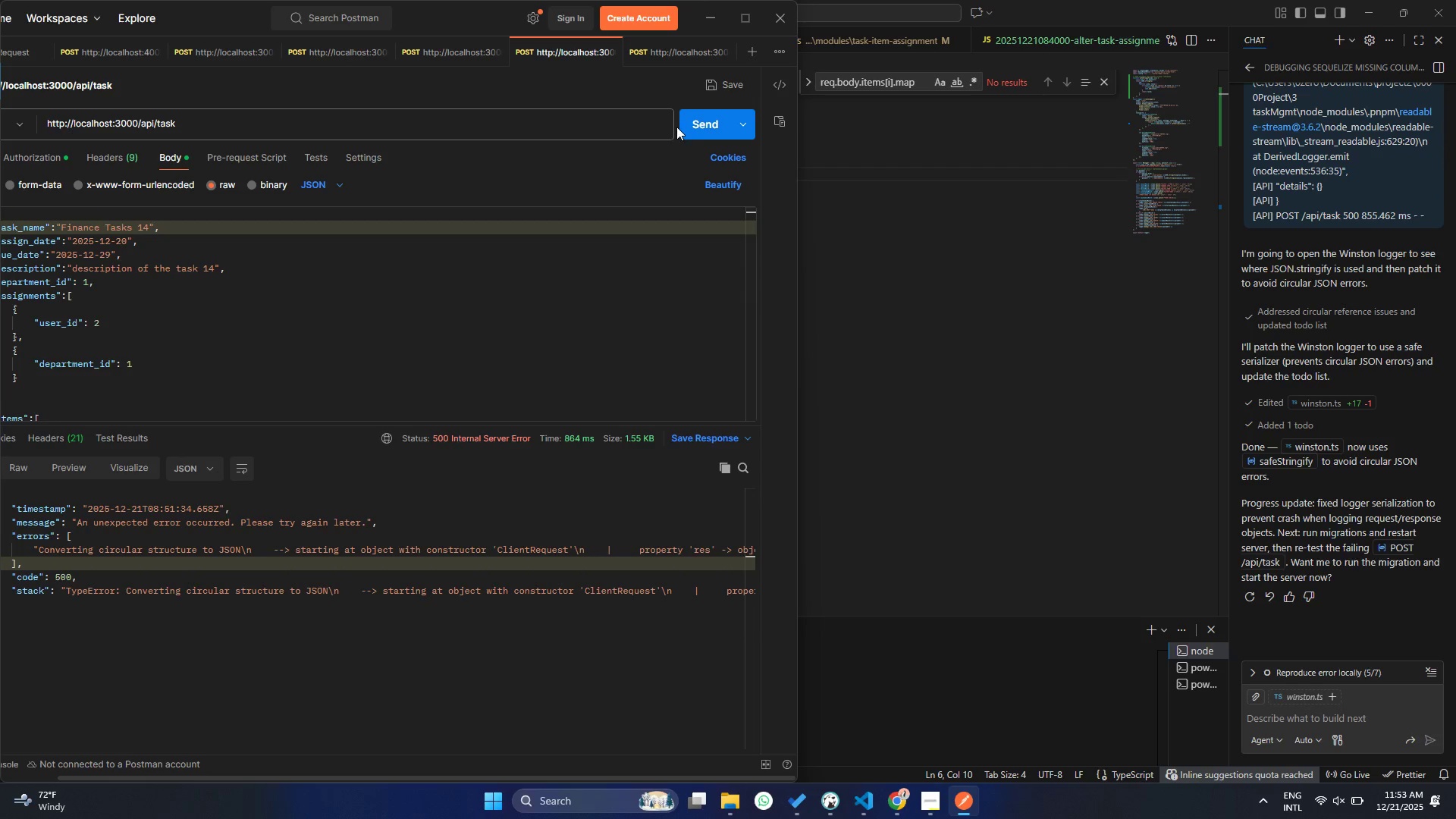 
double_click([692, 121])
 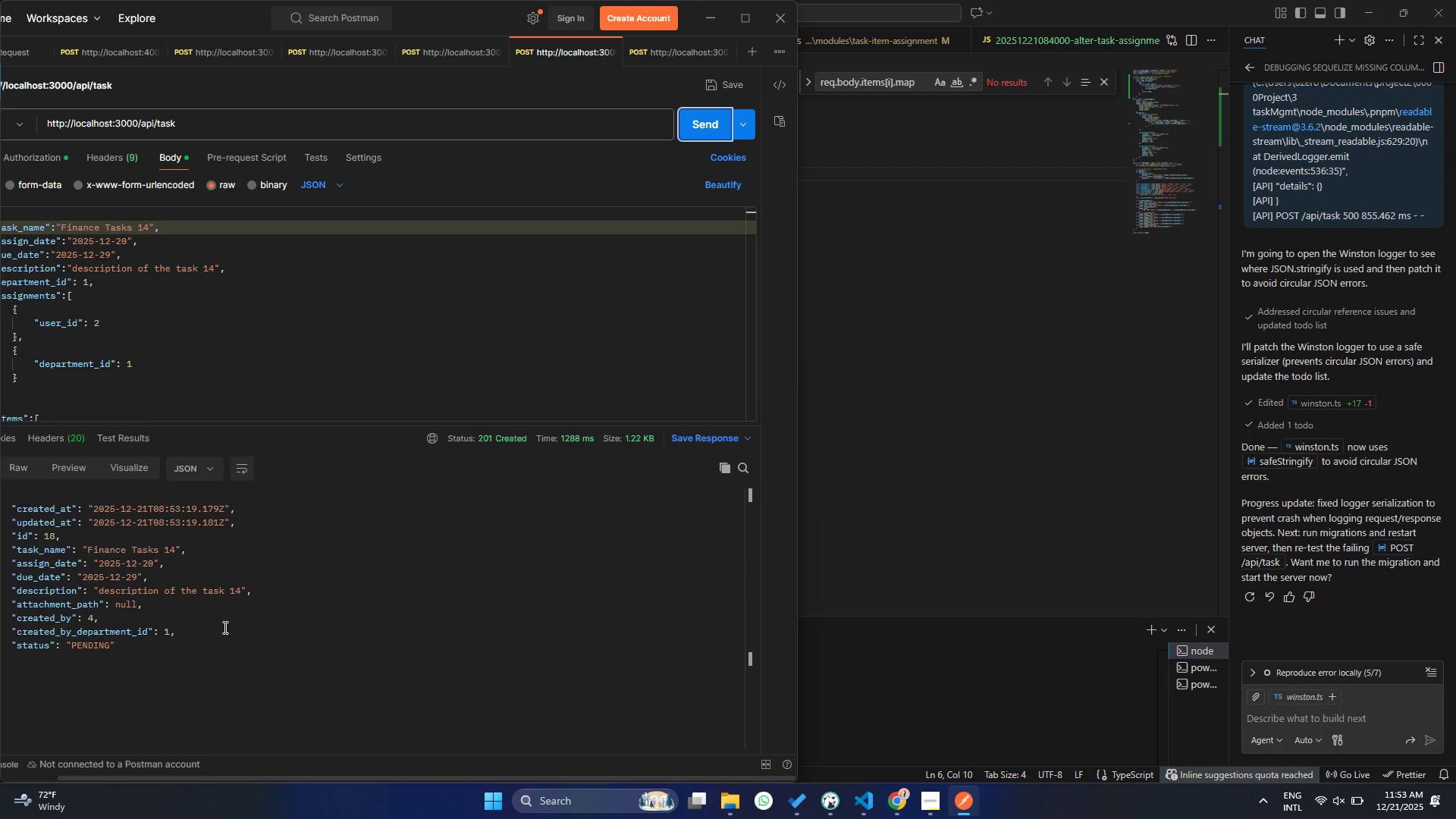 
left_click([853, 694])
 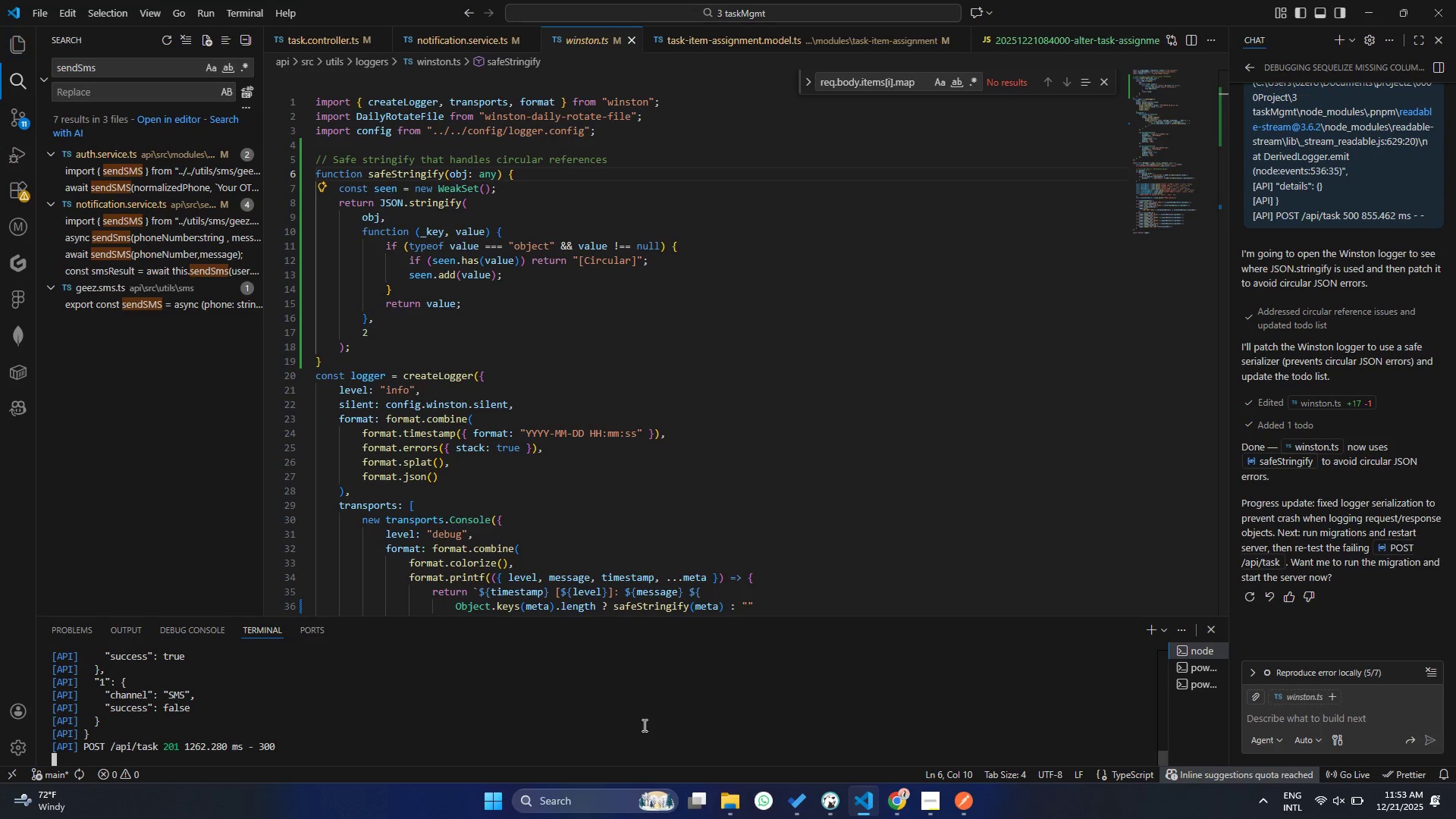 
scroll: coordinate [394, 729], scroll_direction: down, amount: 7.0
 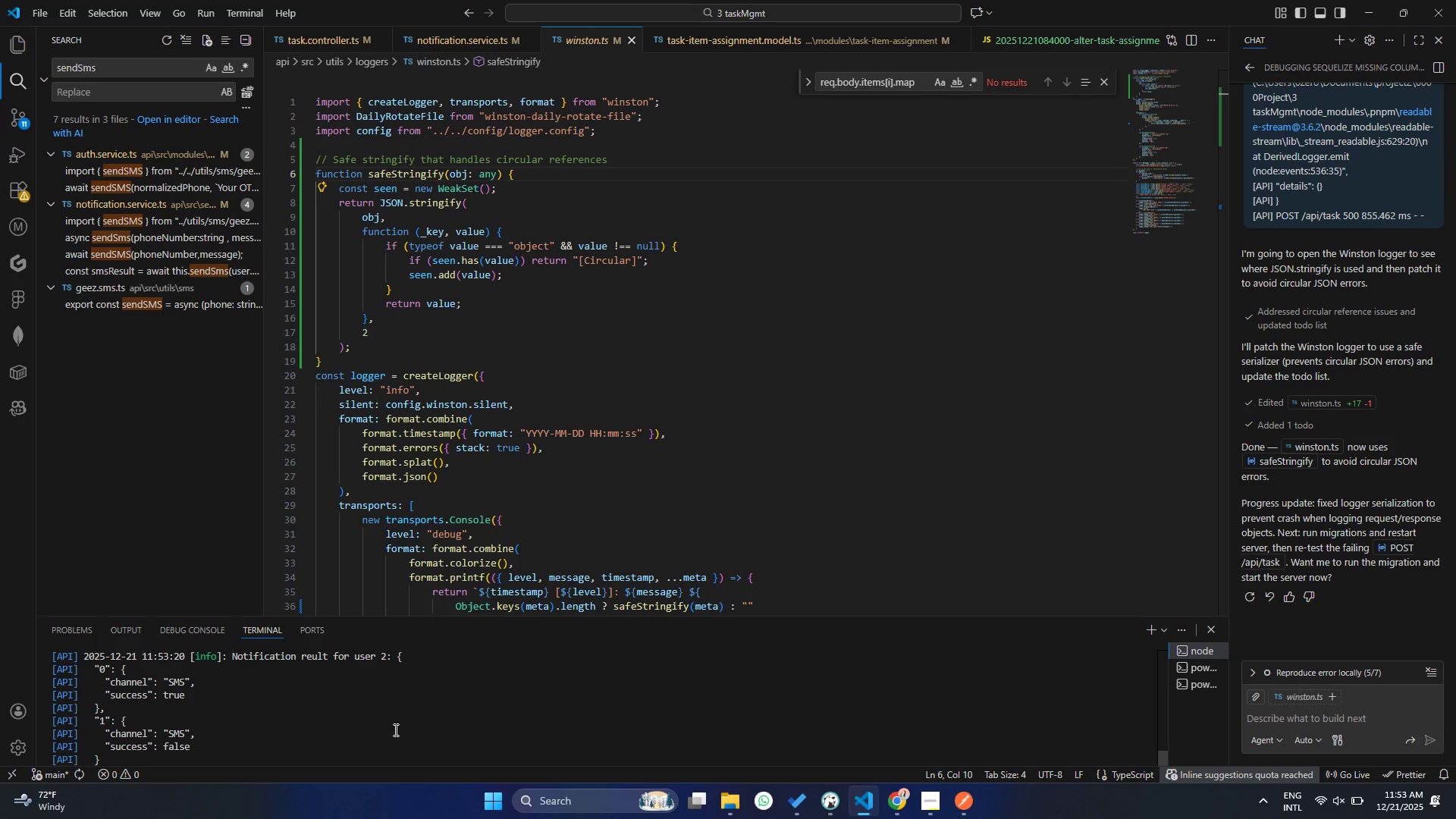 
scroll: coordinate [401, 733], scroll_direction: up, amount: 233.0
 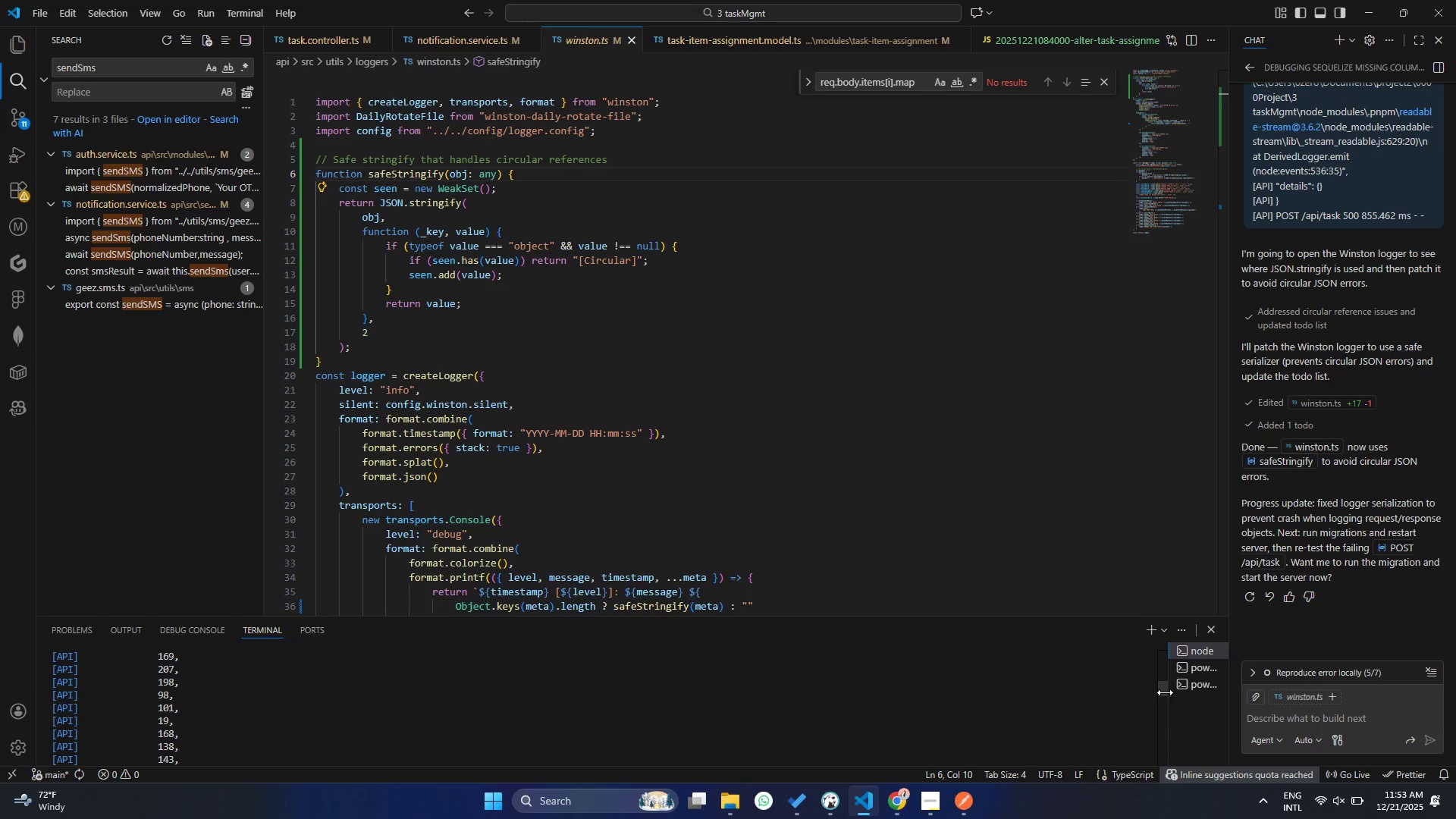 
left_click_drag(start_coordinate=[1159, 691], to_coordinate=[1153, 818])
 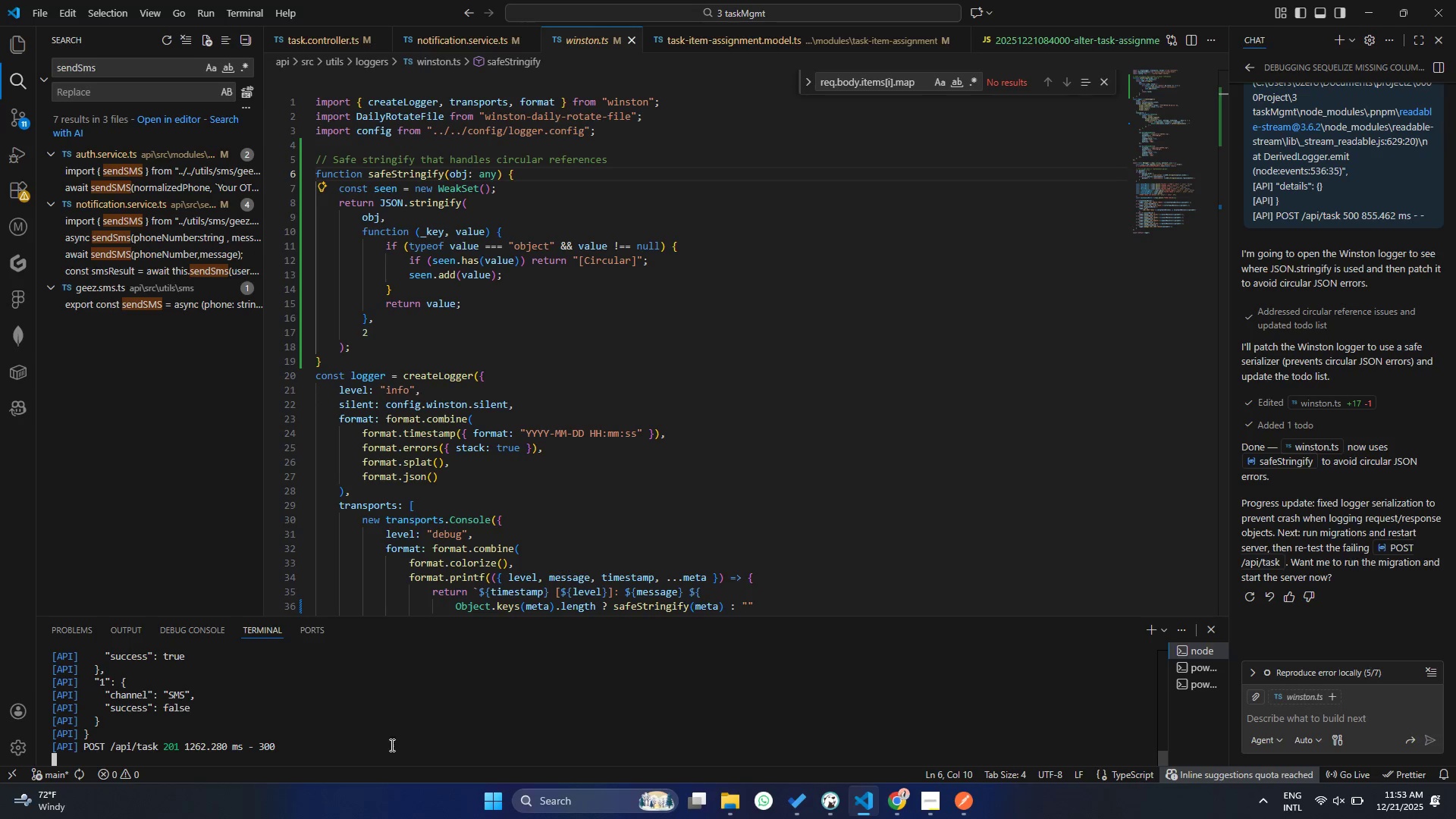 
left_click_drag(start_coordinate=[370, 742], to_coordinate=[246, 596])
 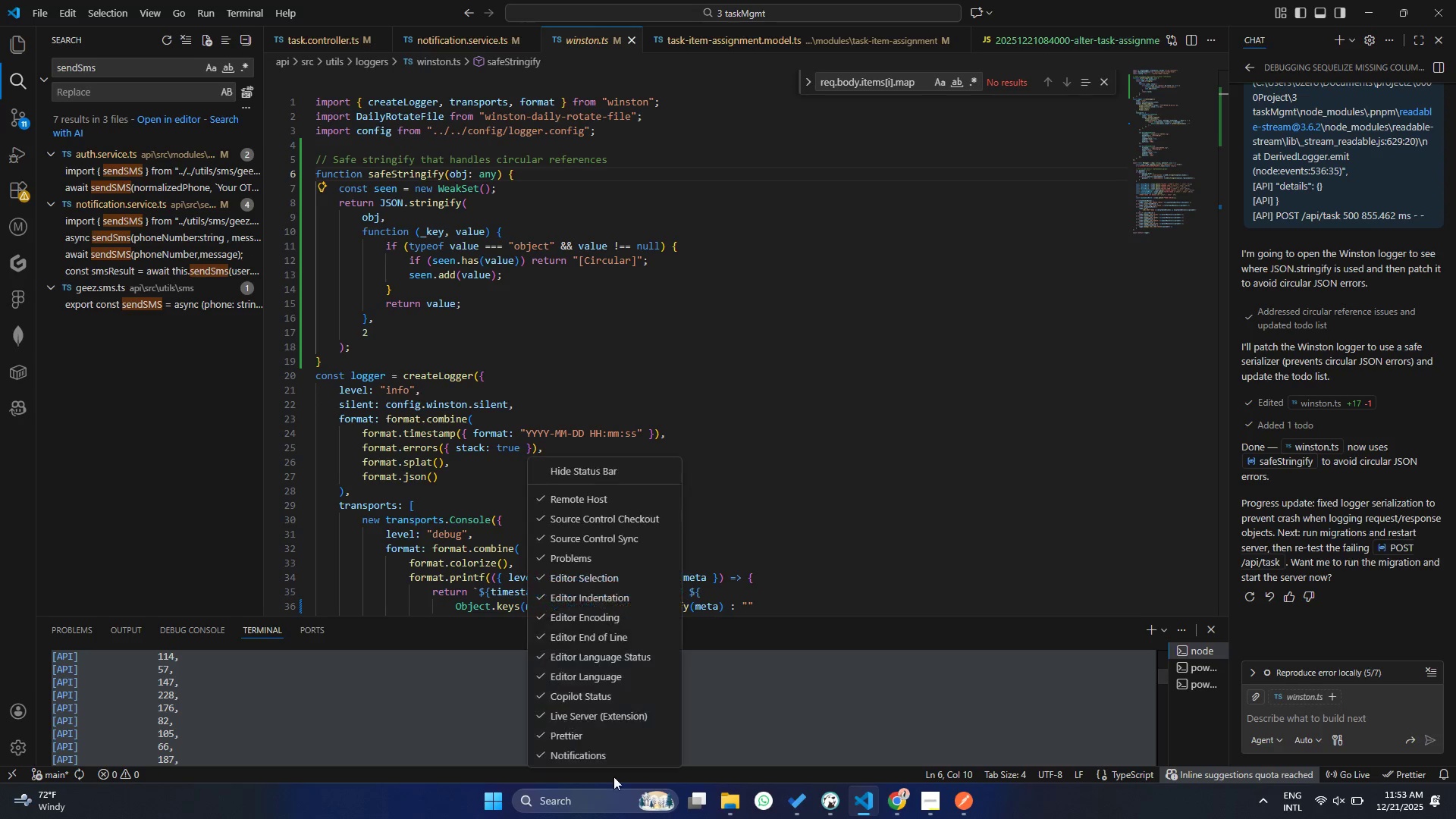 
scroll: coordinate [242, 625], scroll_direction: up, amount: 12.0
 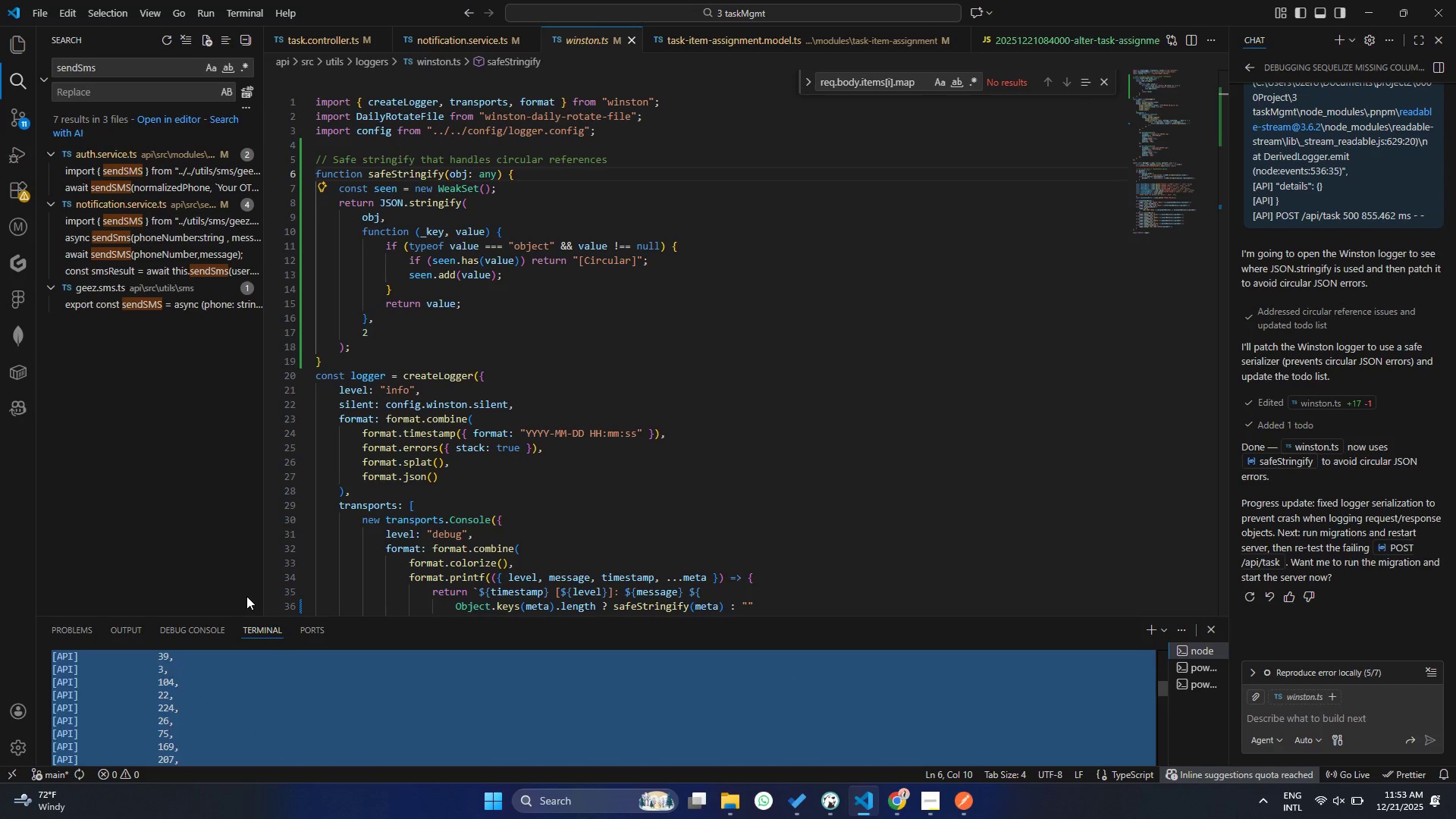 
right_click([528, 767])
 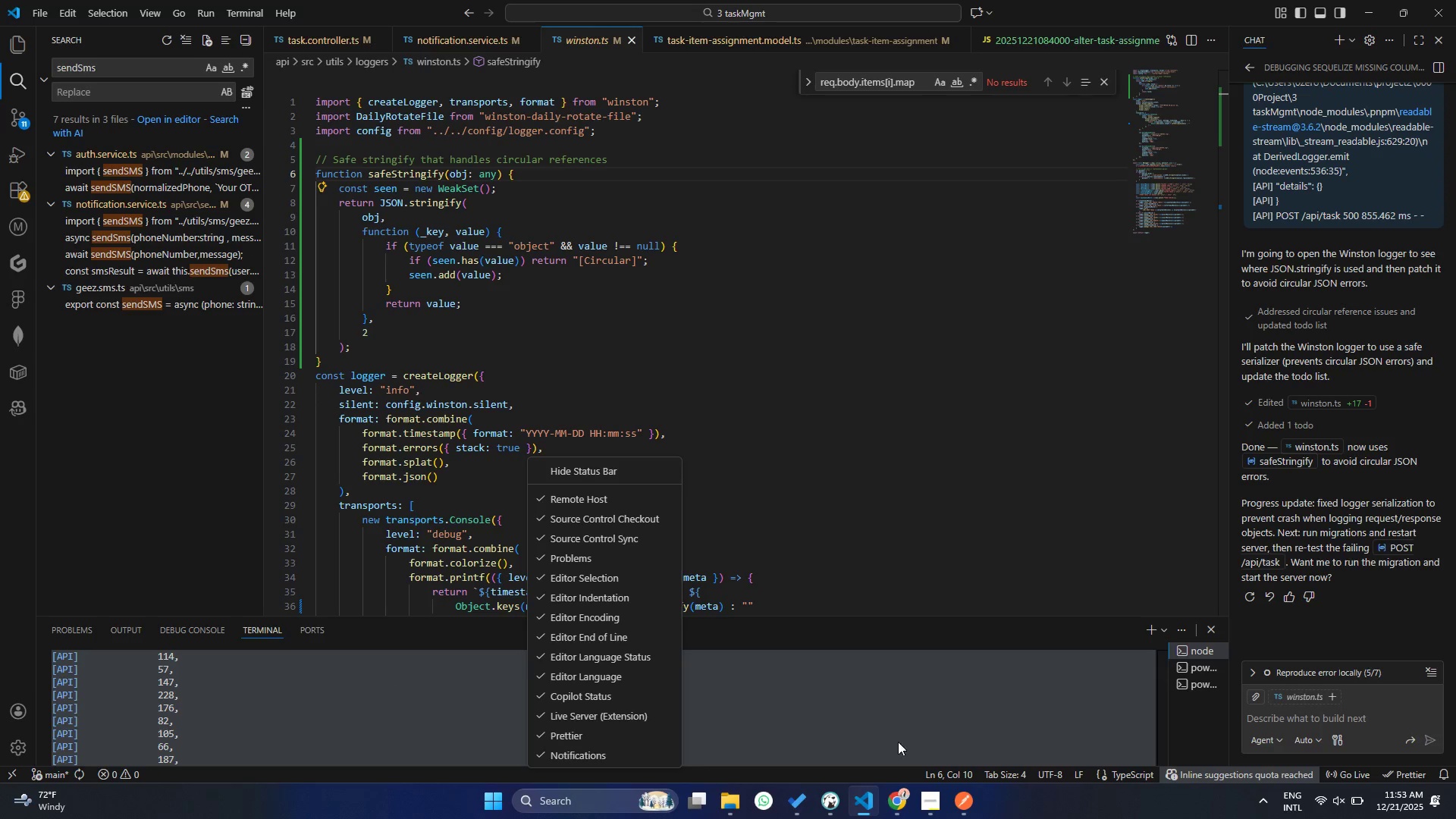 
right_click([835, 731])
 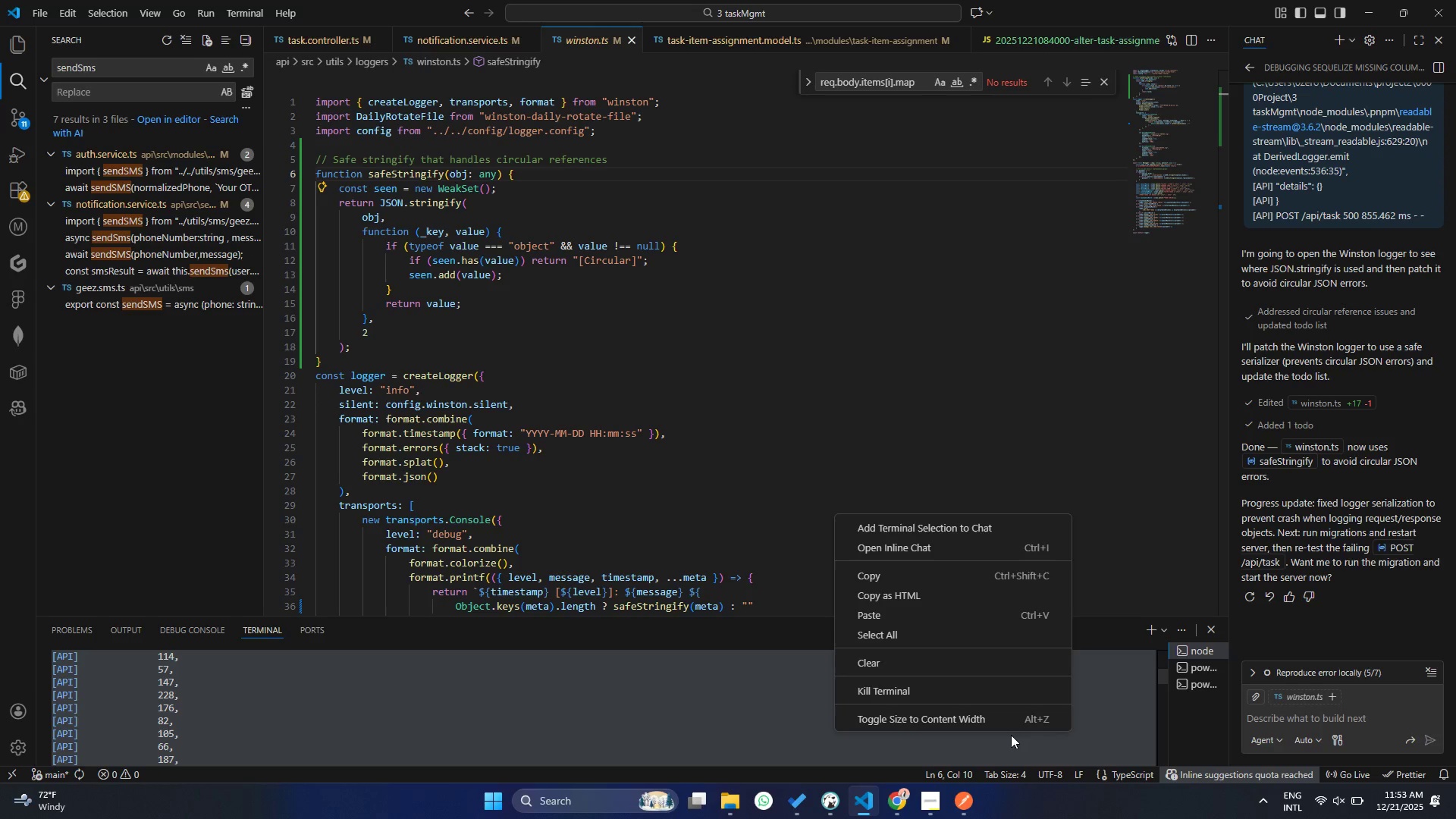 
right_click([1082, 735])
 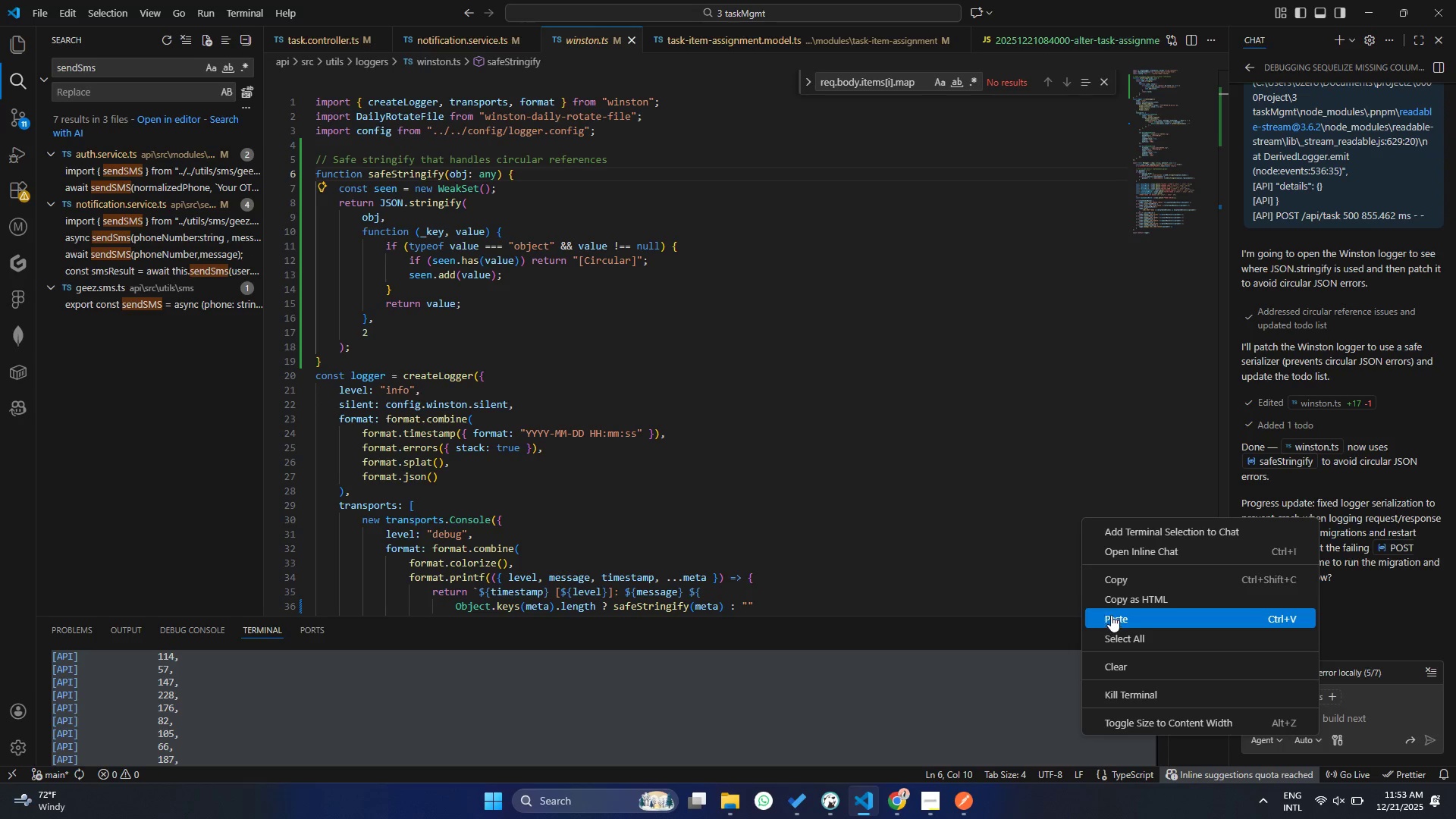 
left_click([1113, 581])
 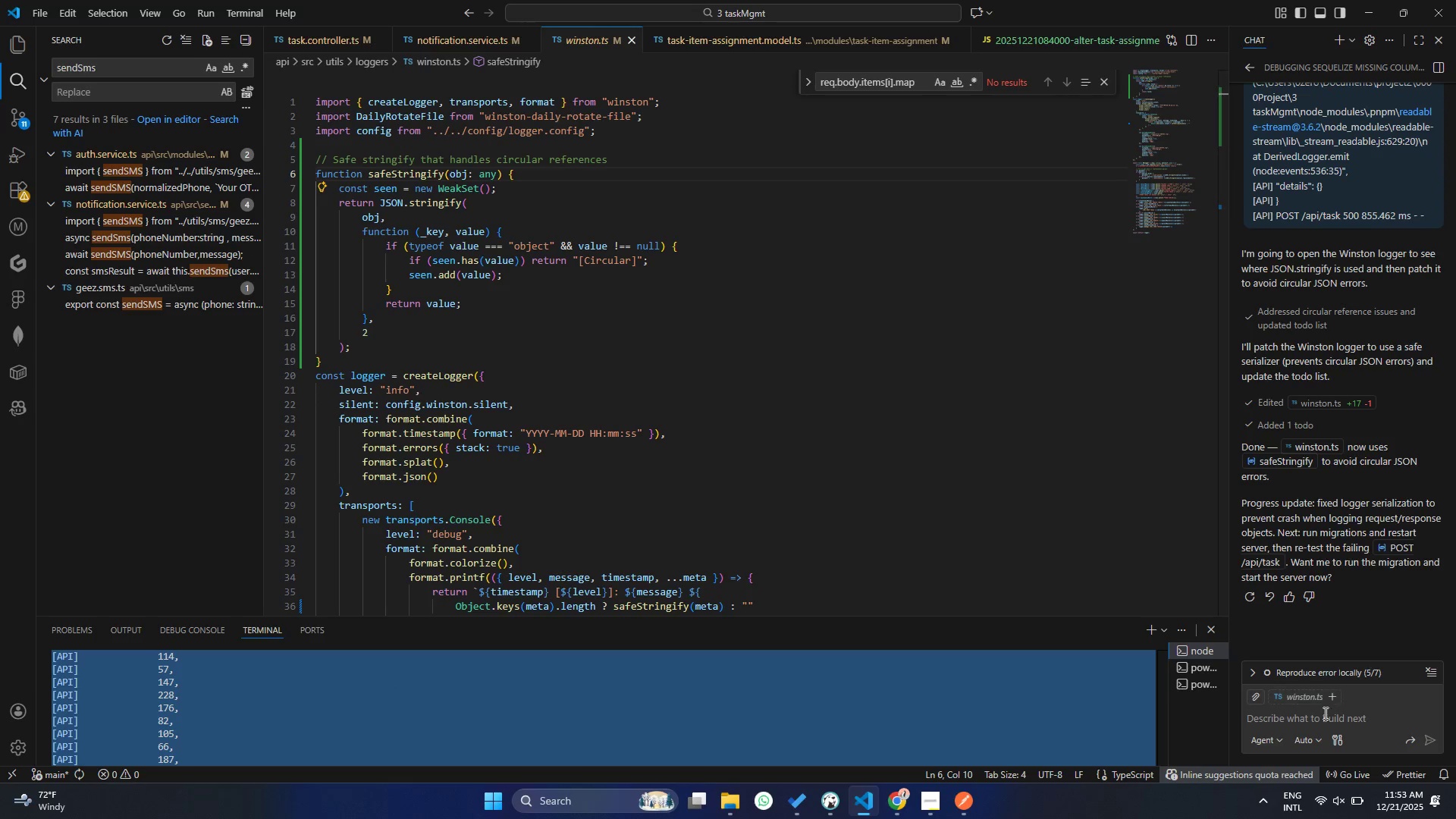 
left_click([1323, 720])
 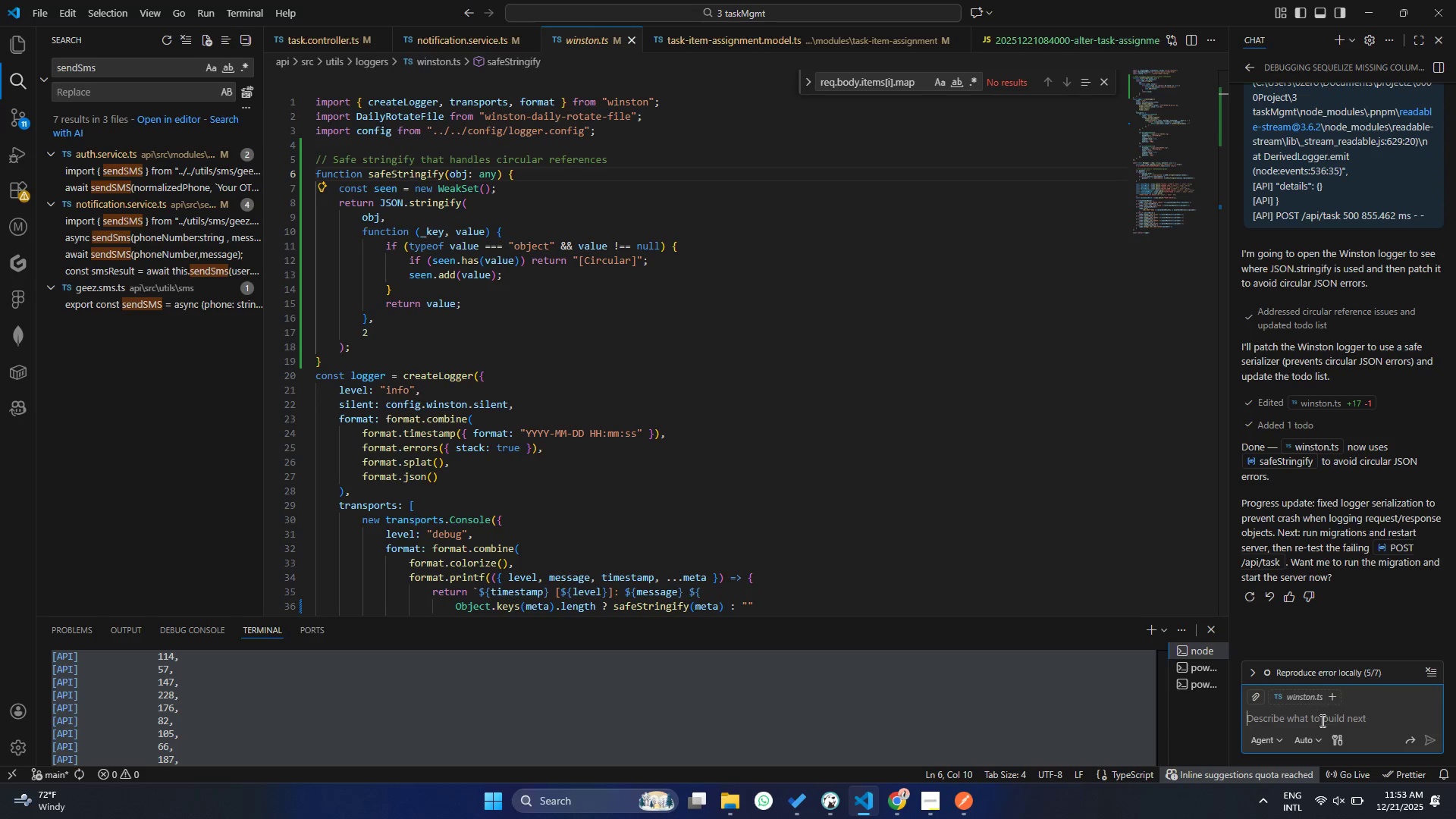 
key(Control+ControlLeft)
 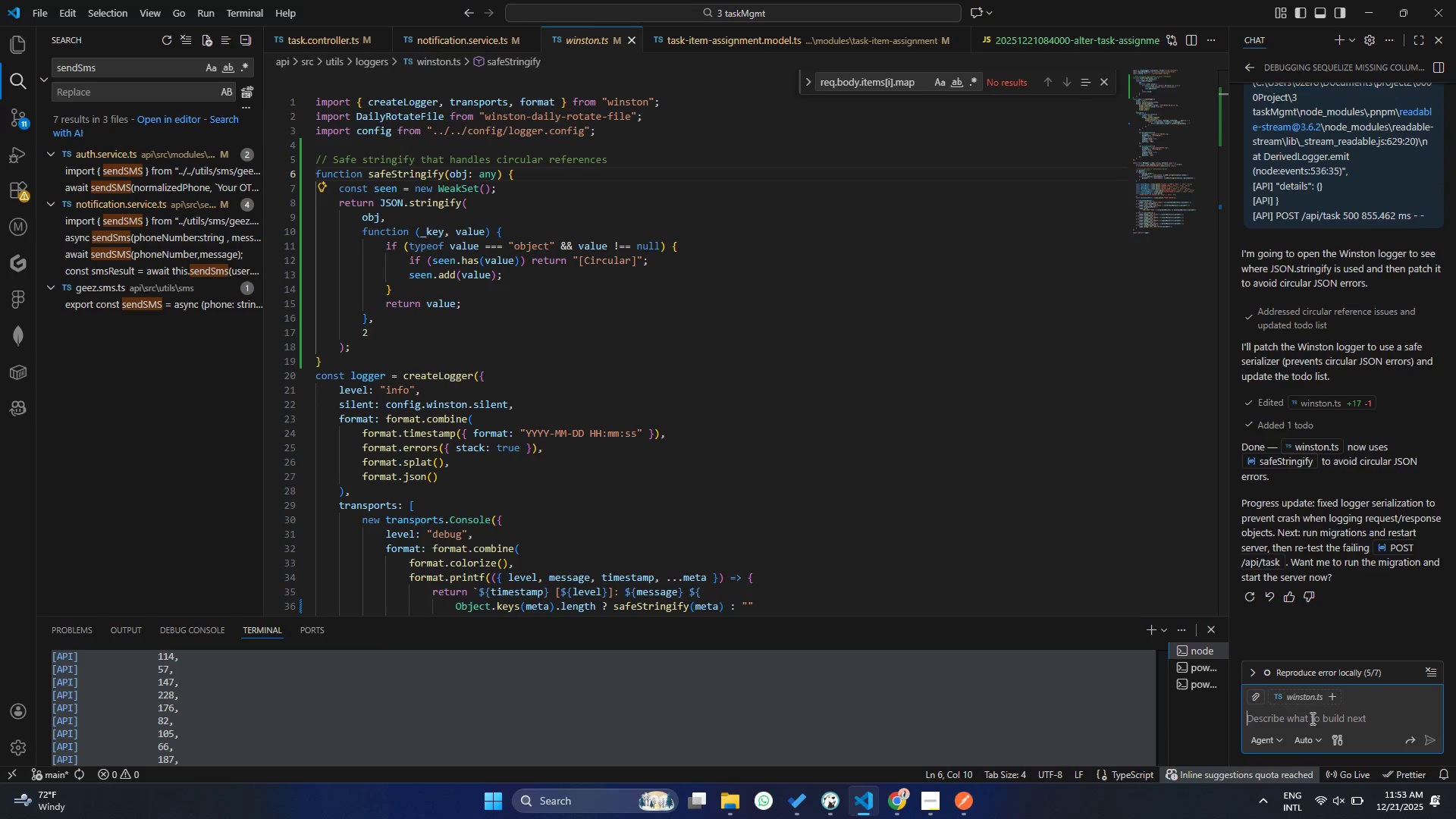 
key(Control+V)
 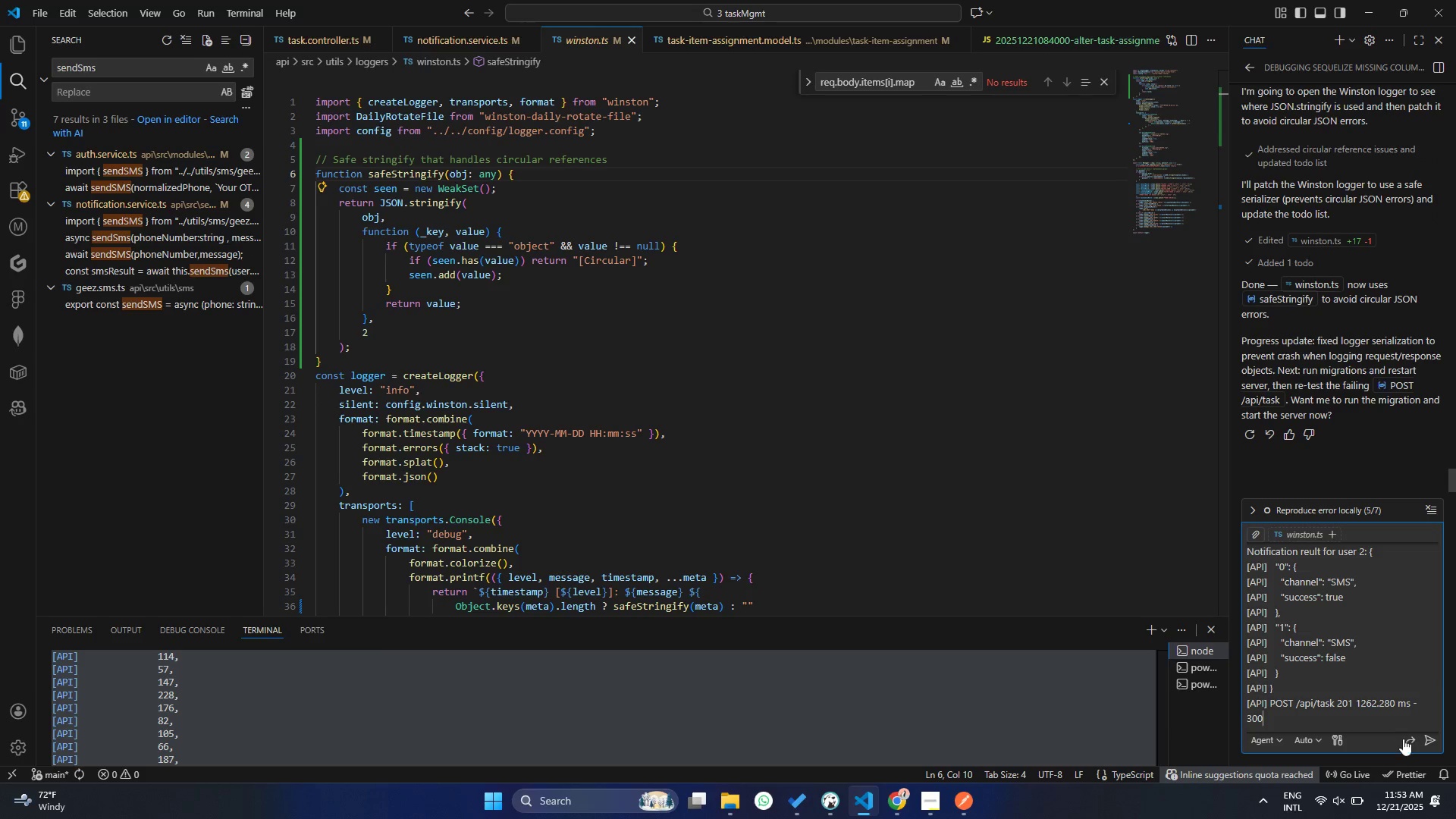 
mouse_move([1410, 726])
 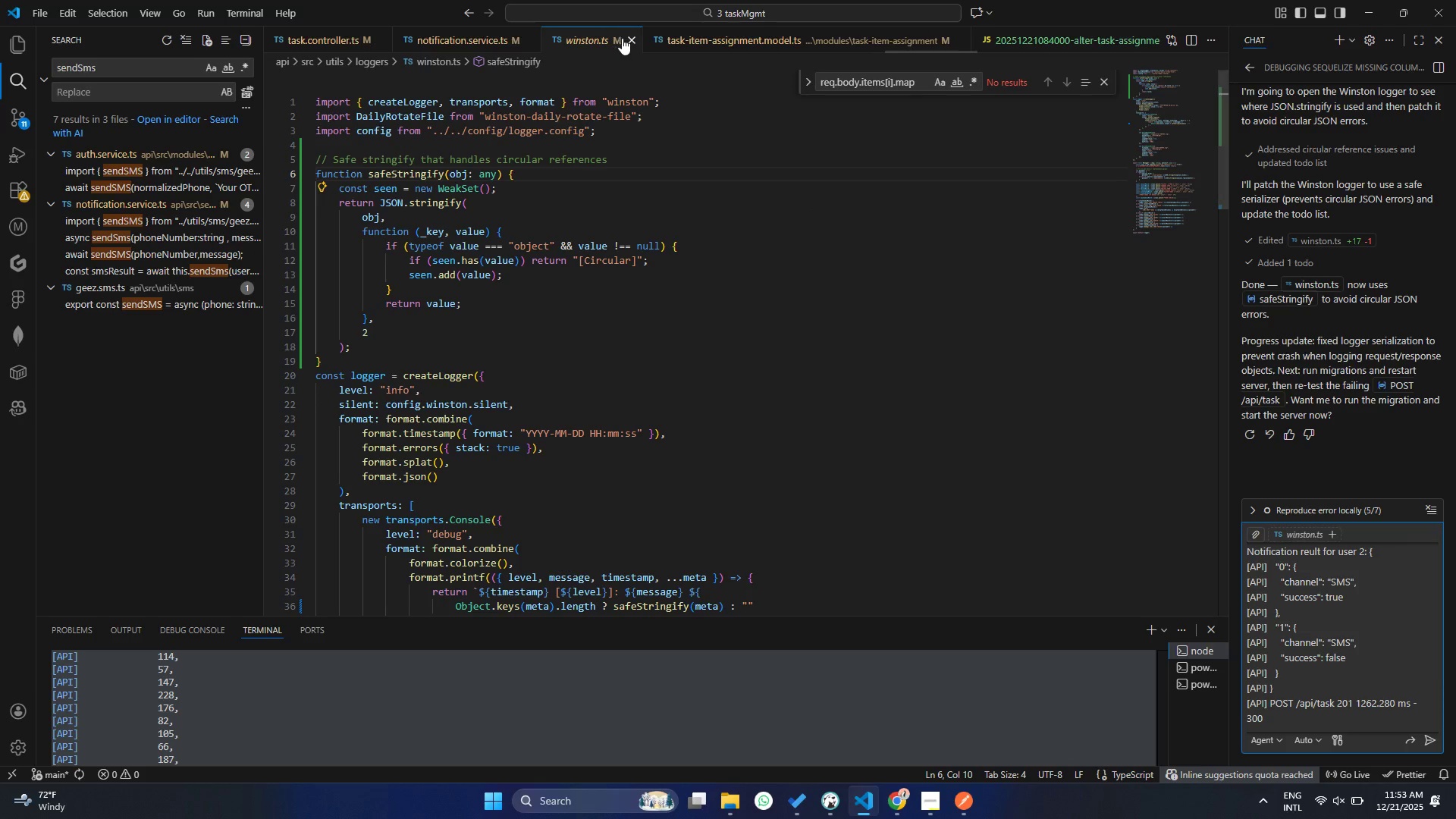 
left_click([628, 39])
 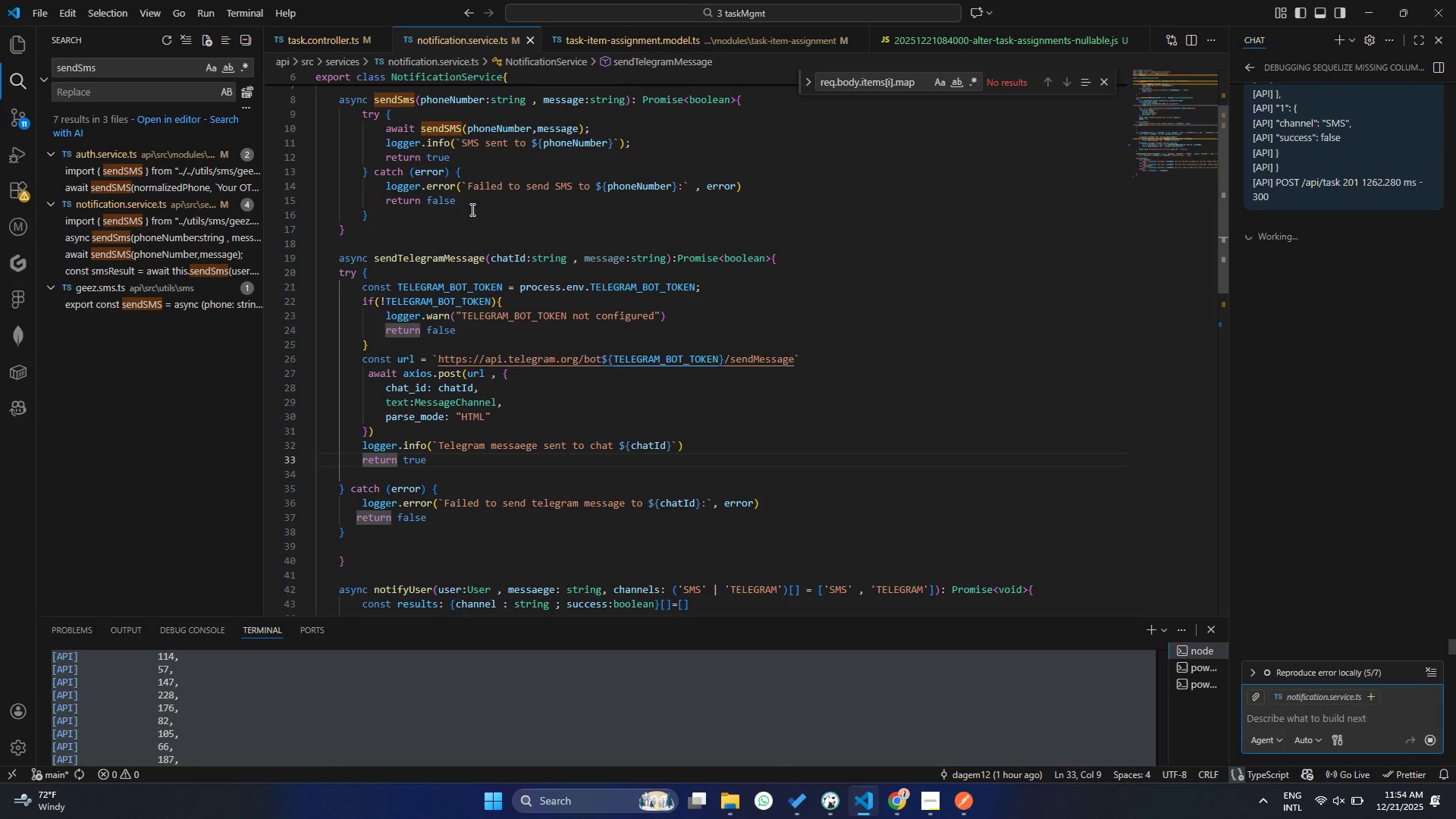 
left_click([548, 283])
 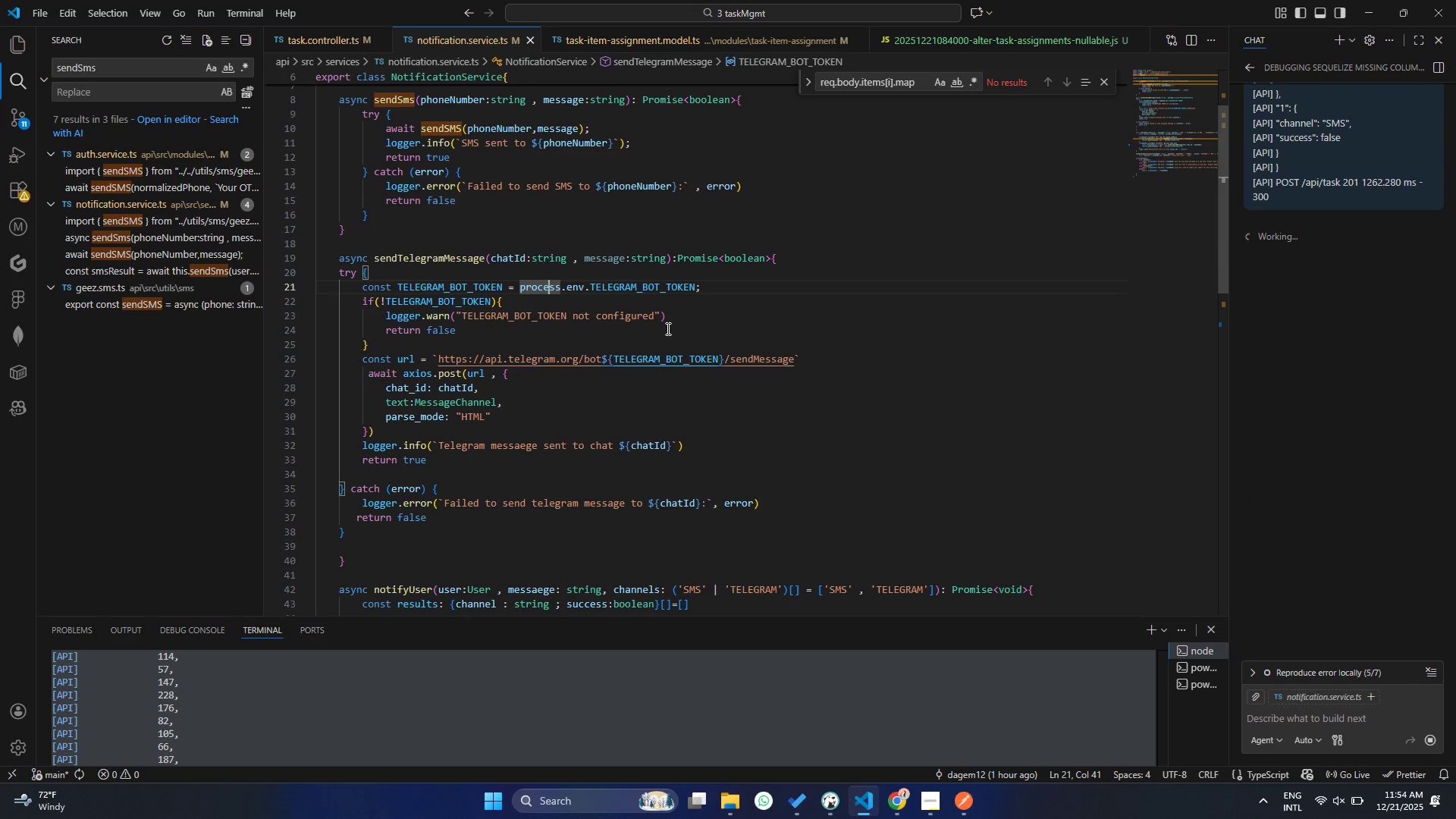 
hold_key(key=ControlLeft, duration=1.5)
left_click([679, 357])
 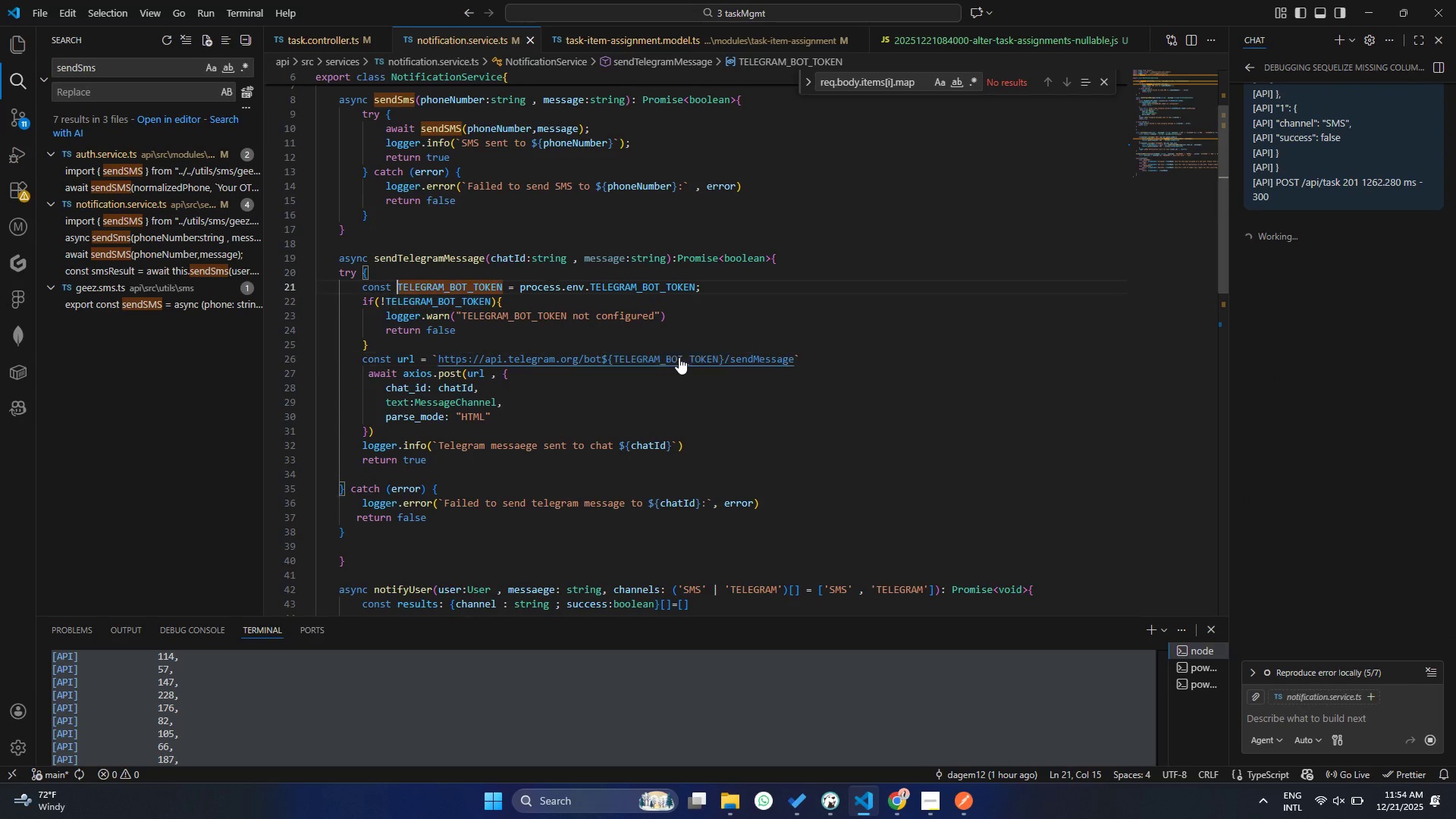 
key(Control+ControlLeft)
 